 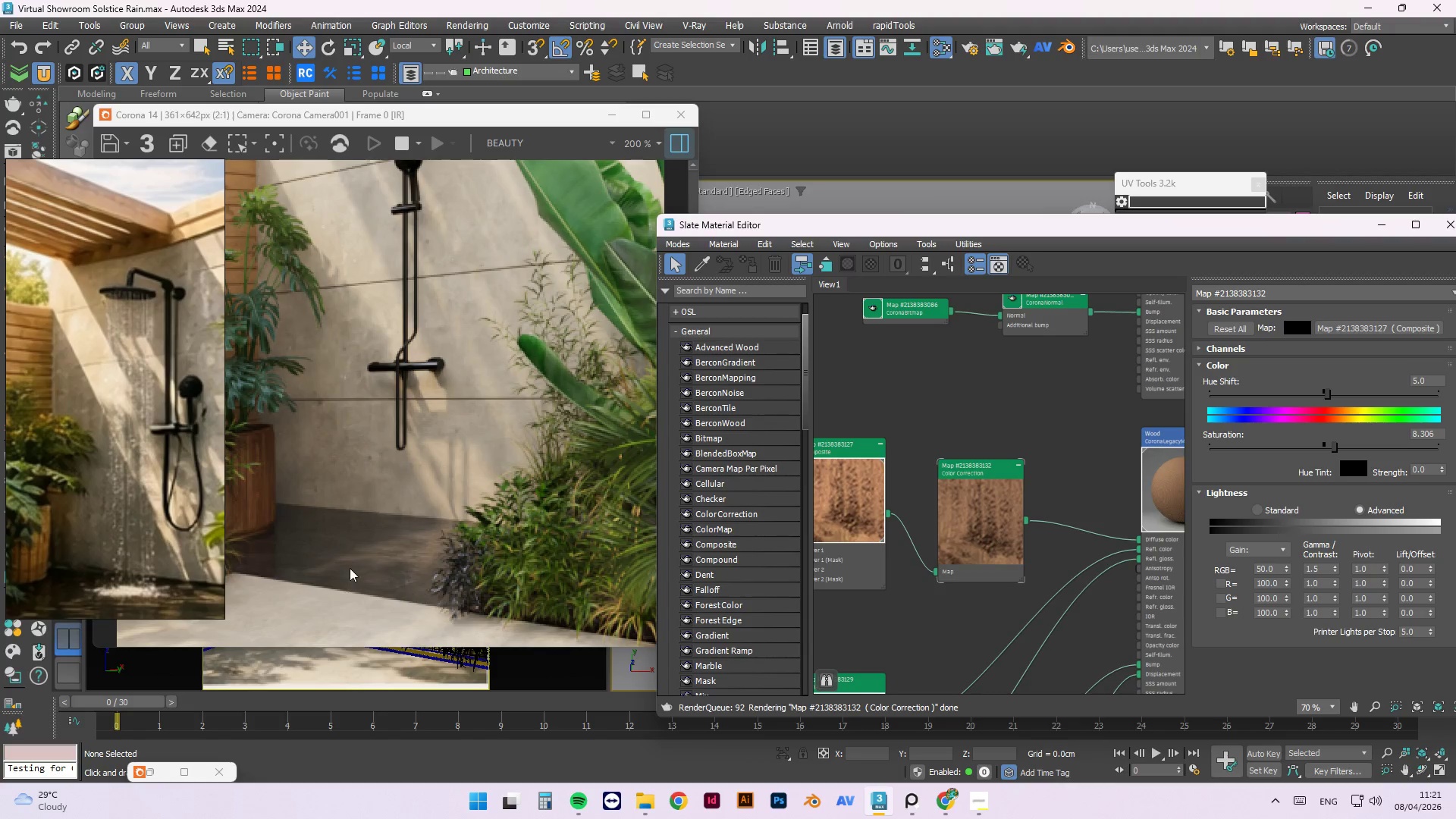 
scroll: coordinate [605, 439], scroll_direction: down, amount: 1.0
 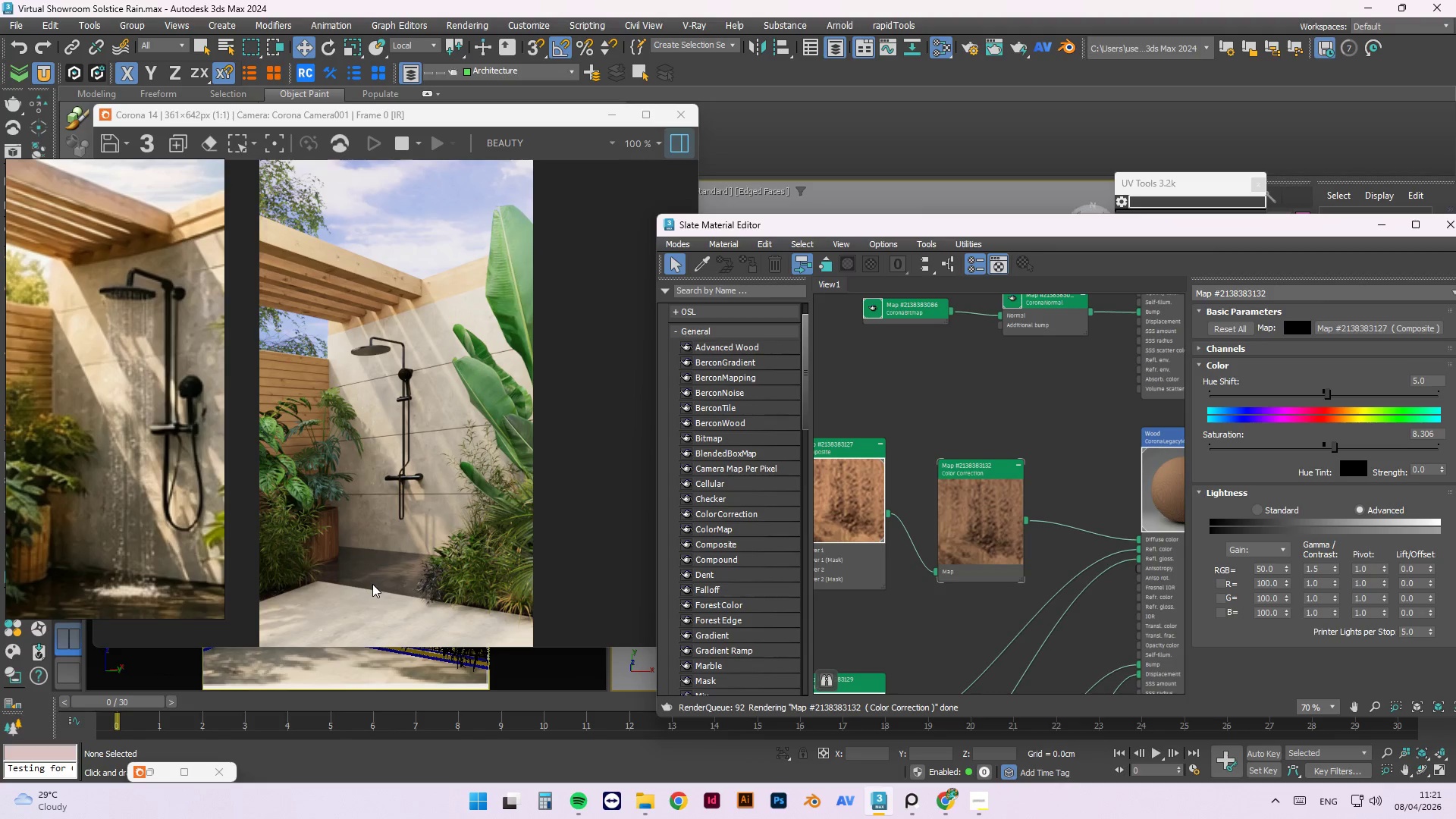 
scroll: coordinate [305, 635], scroll_direction: up, amount: 1.0
 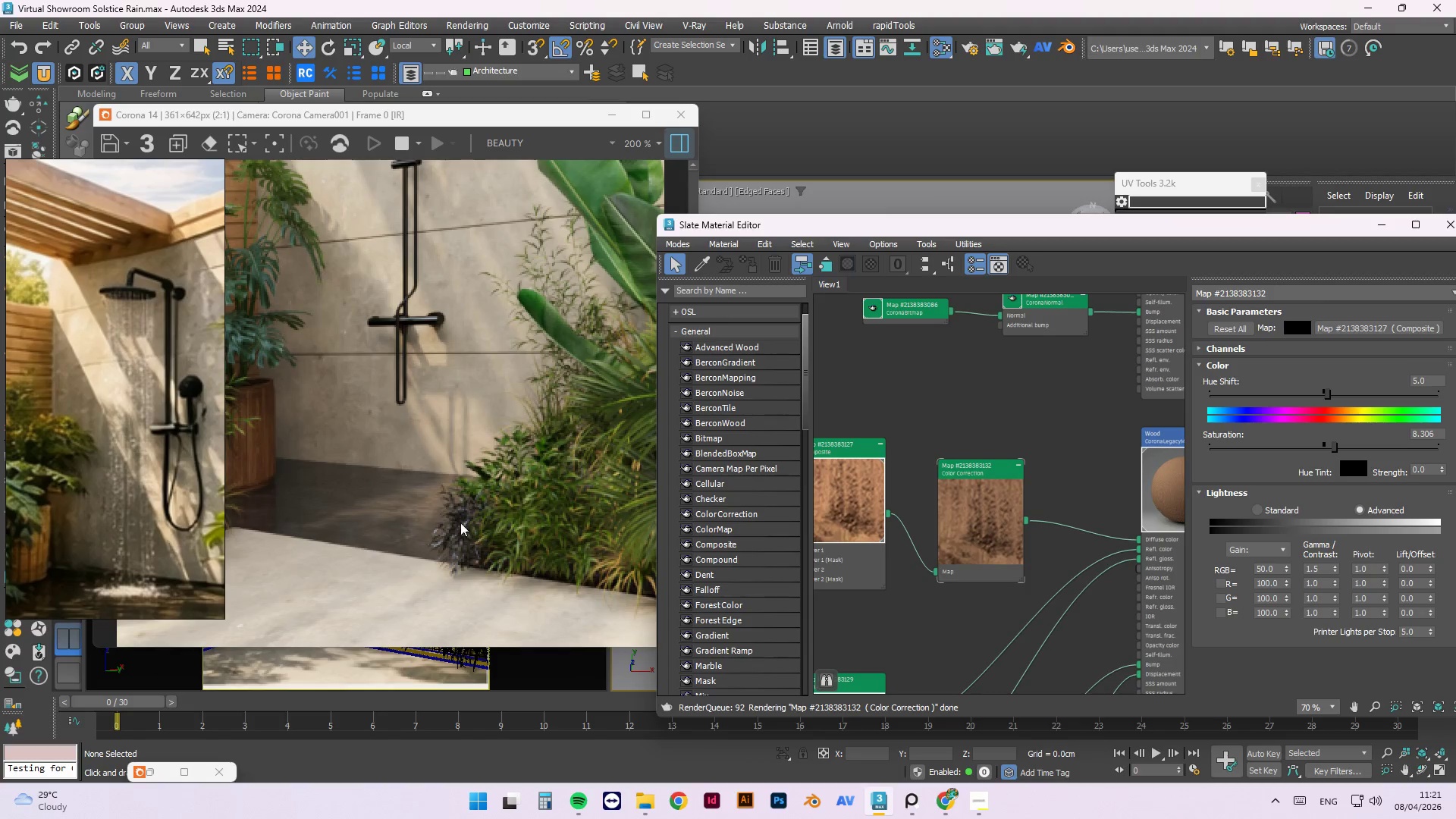 
scroll: coordinate [546, 500], scroll_direction: down, amount: 1.0
 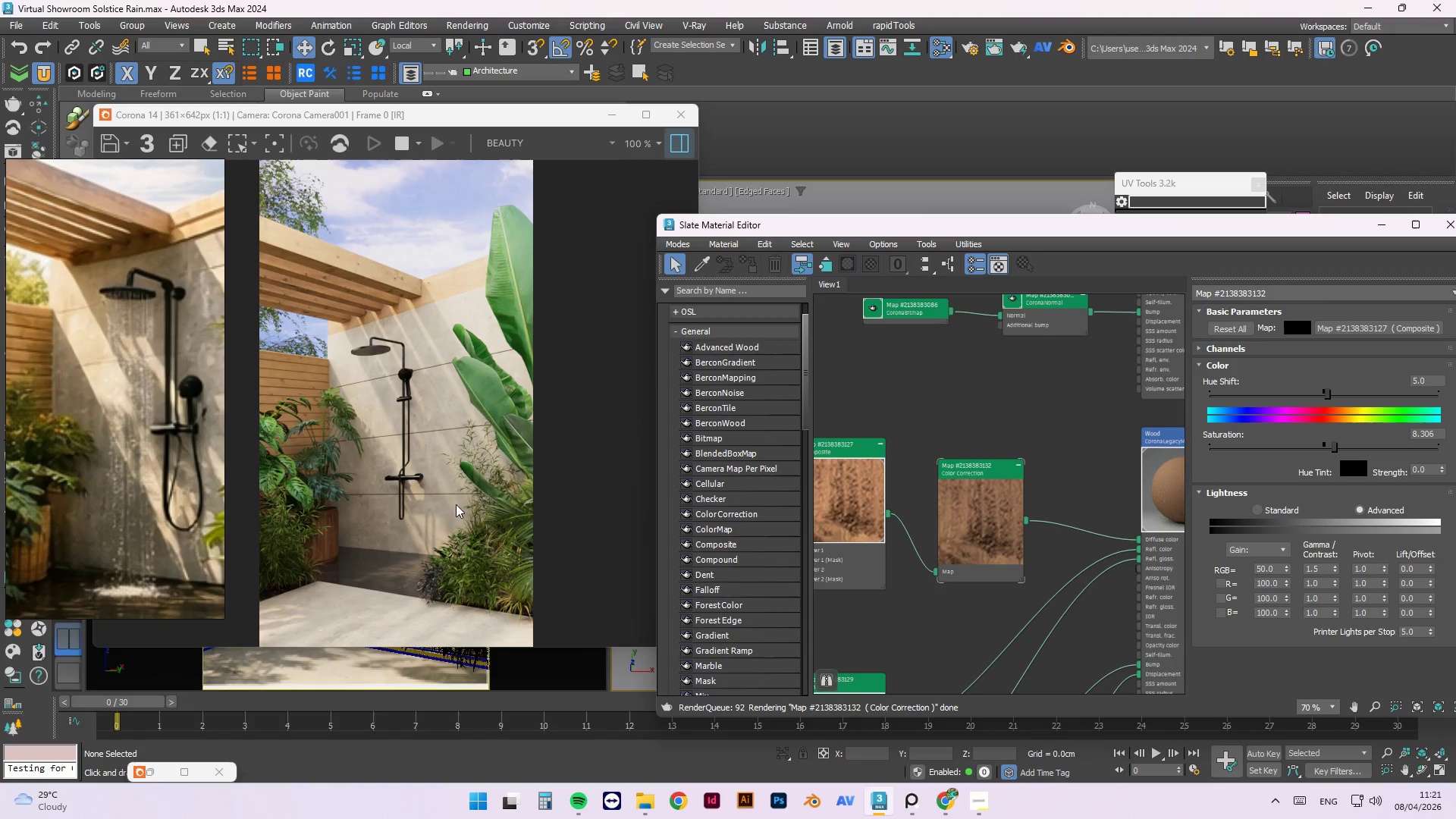 
scroll: coordinate [491, 544], scroll_direction: up, amount: 3.0
 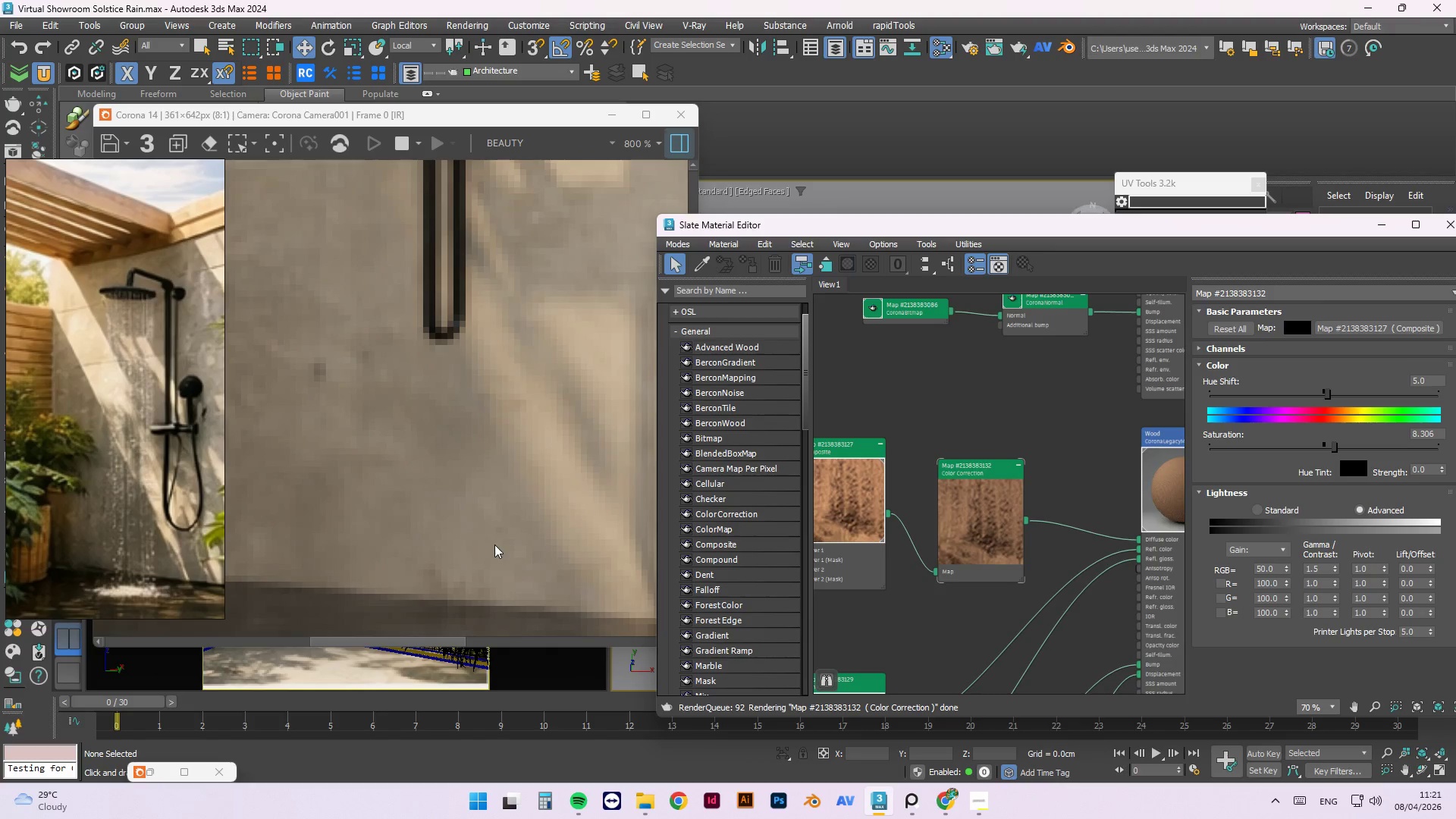 
scroll: coordinate [518, 482], scroll_direction: down, amount: 3.0
 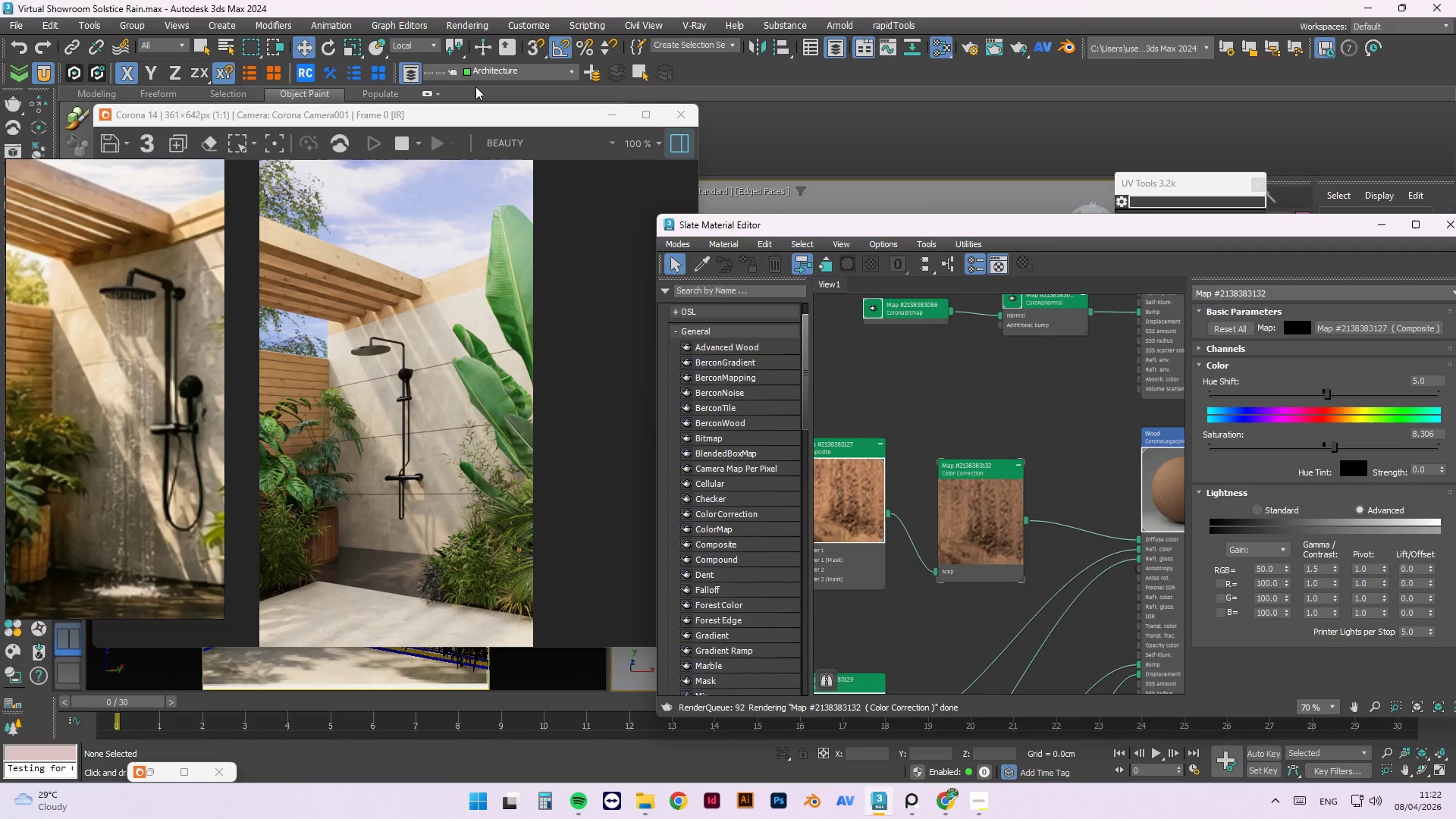 
left_click_drag(start_coordinate=[481, 124], to_coordinate=[487, 704])
 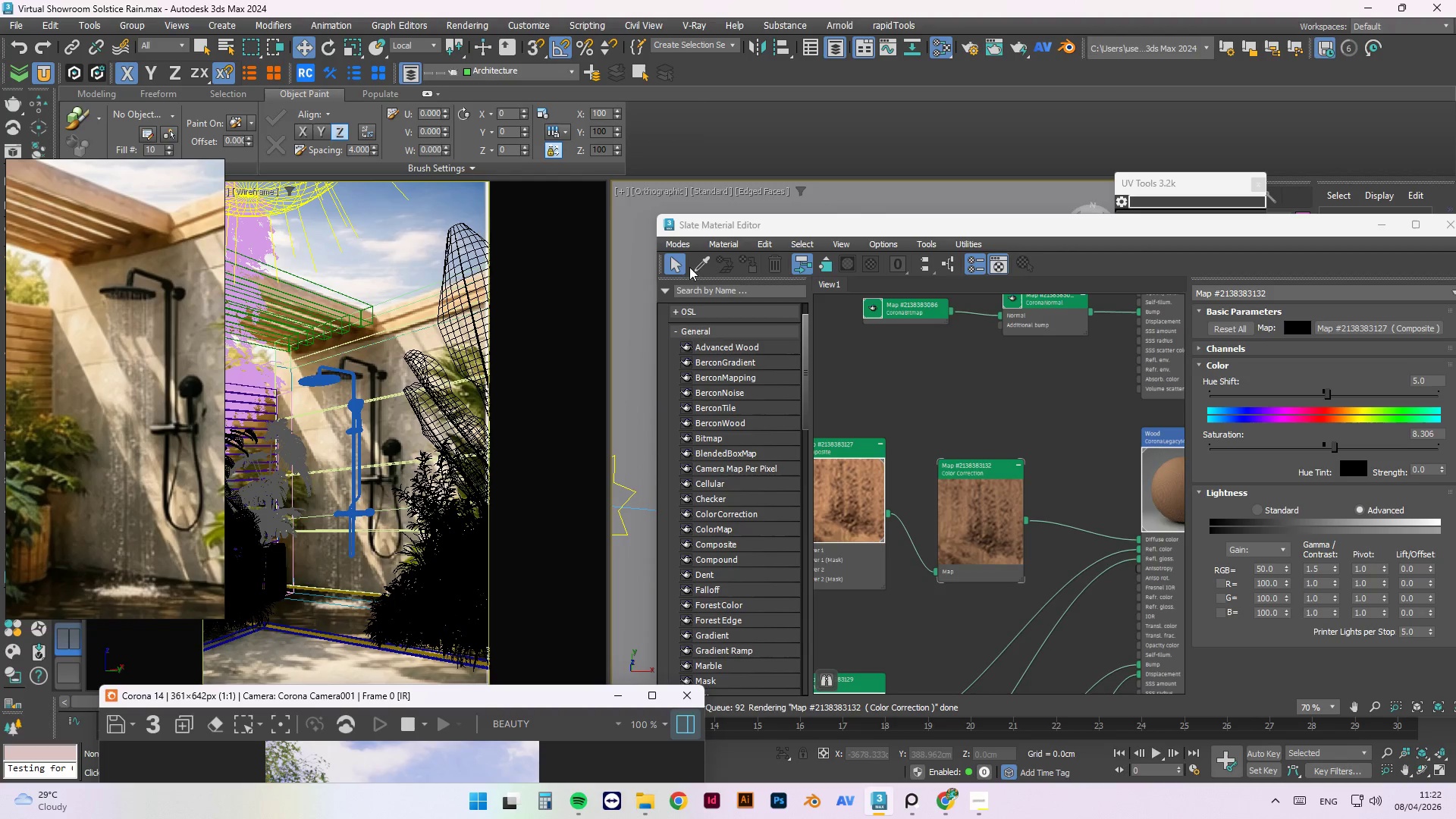 
left_click([700, 265])
 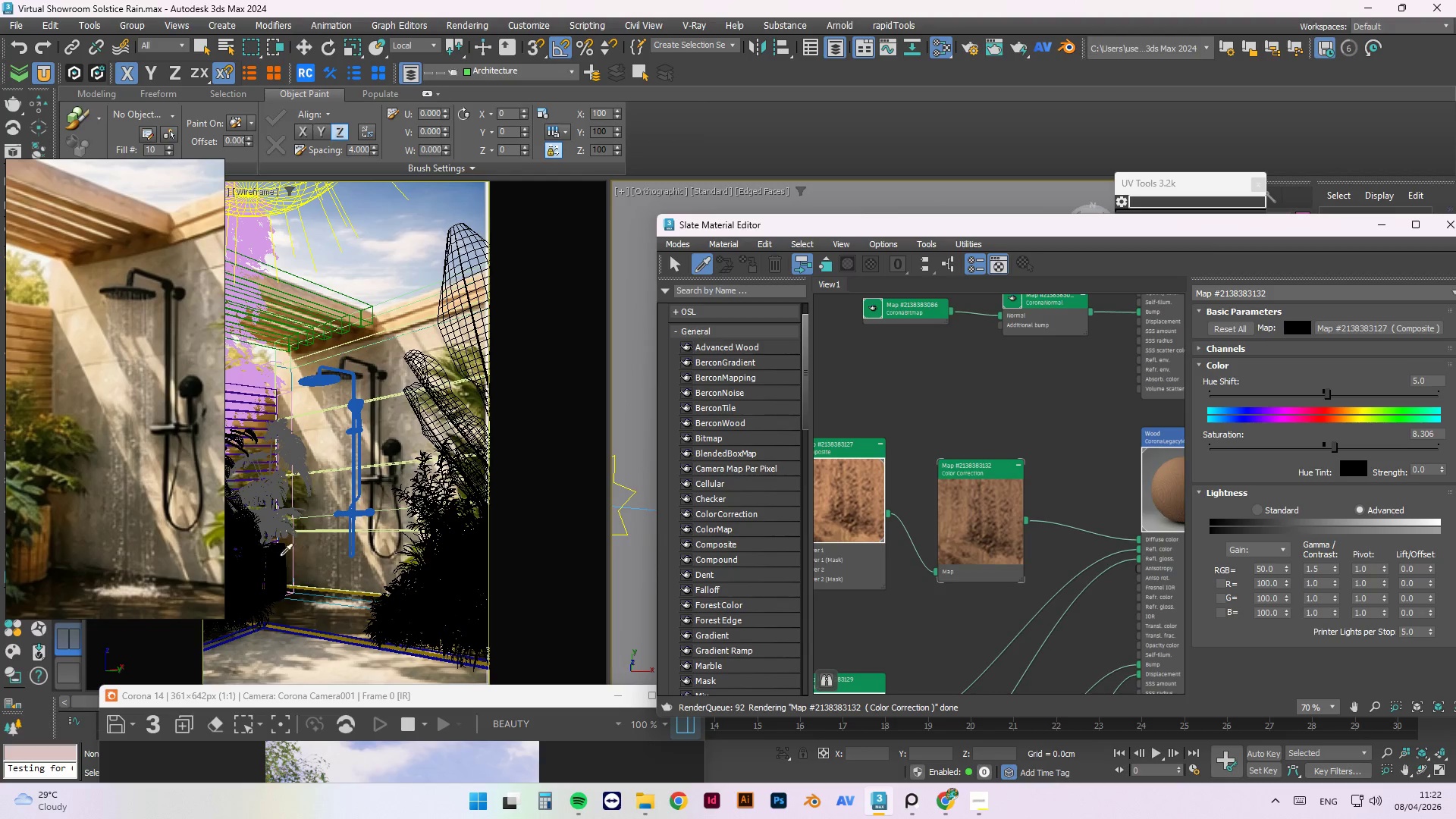 
left_click([278, 557])
 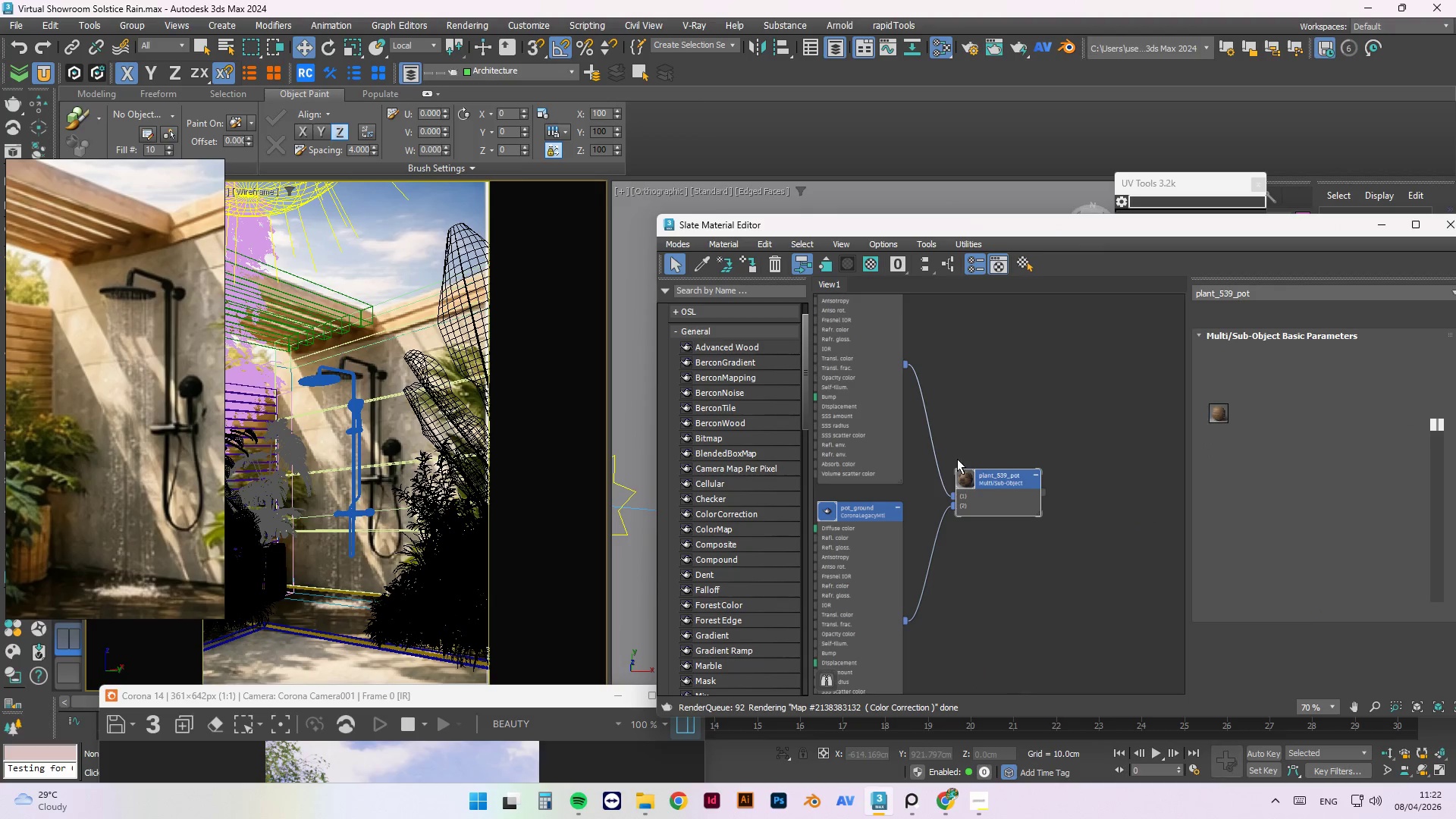 
right_click([963, 475])
 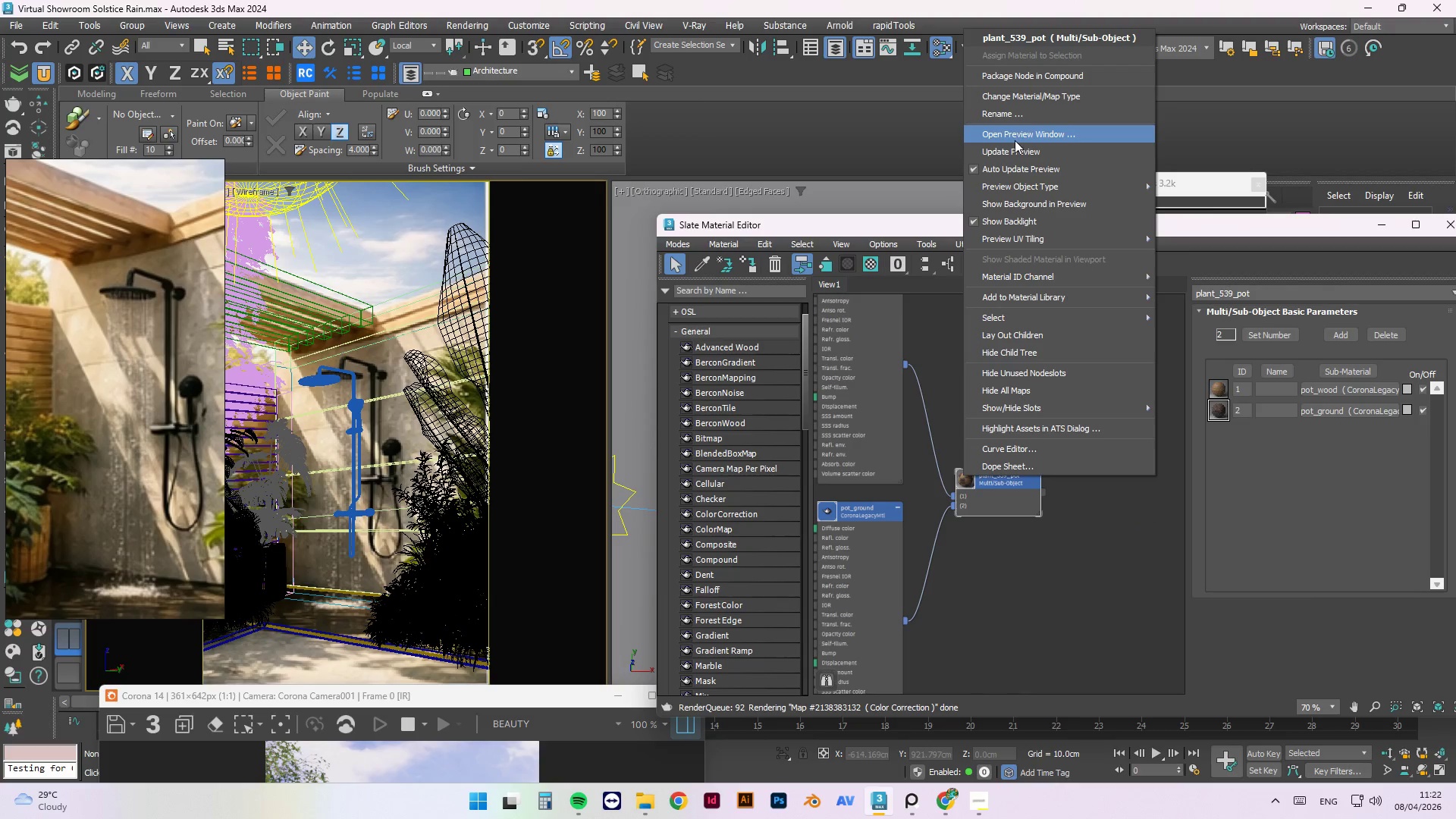 
left_click([1012, 151])
 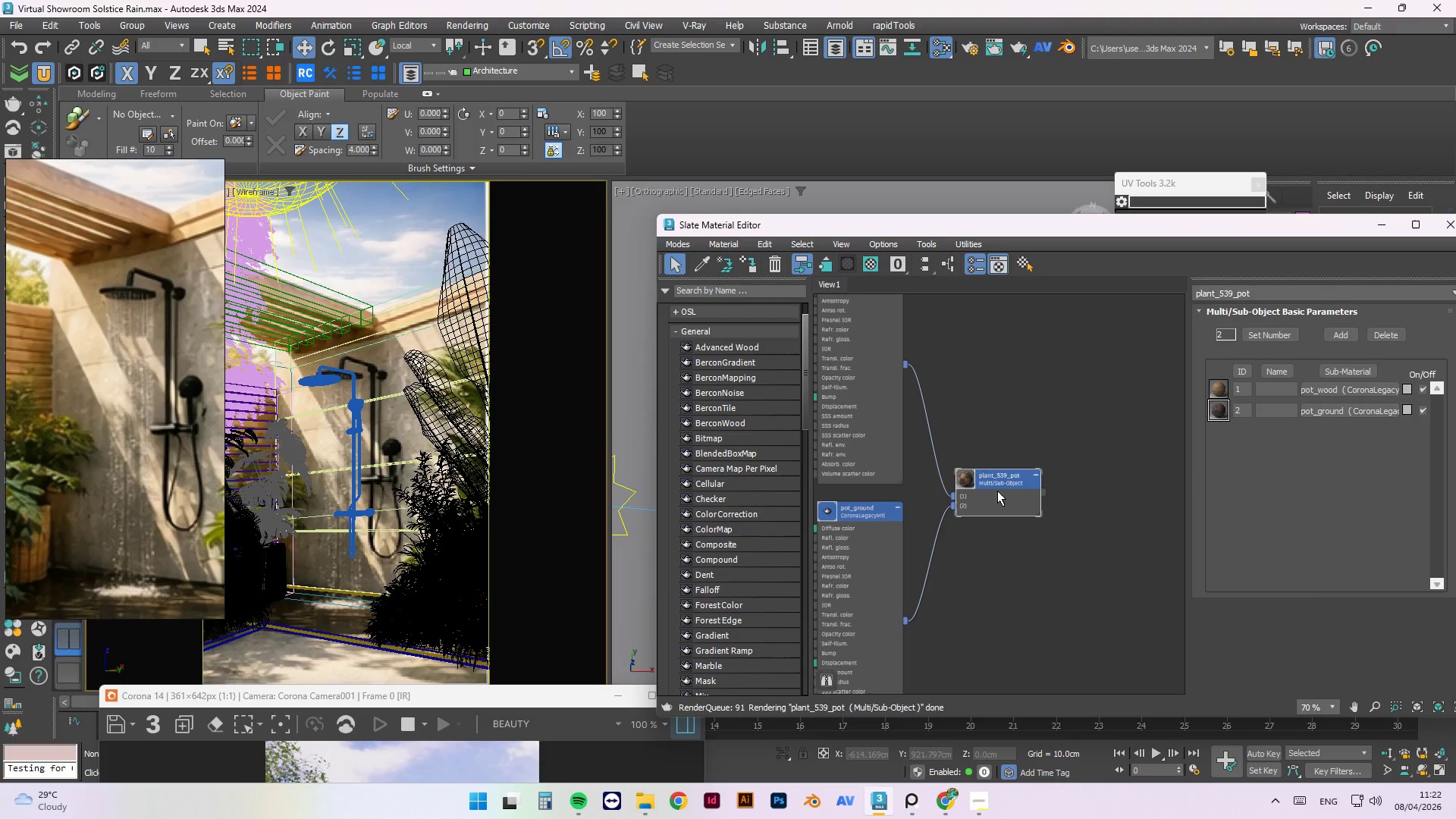 
scroll: coordinate [1008, 481], scroll_direction: down, amount: 2.0
 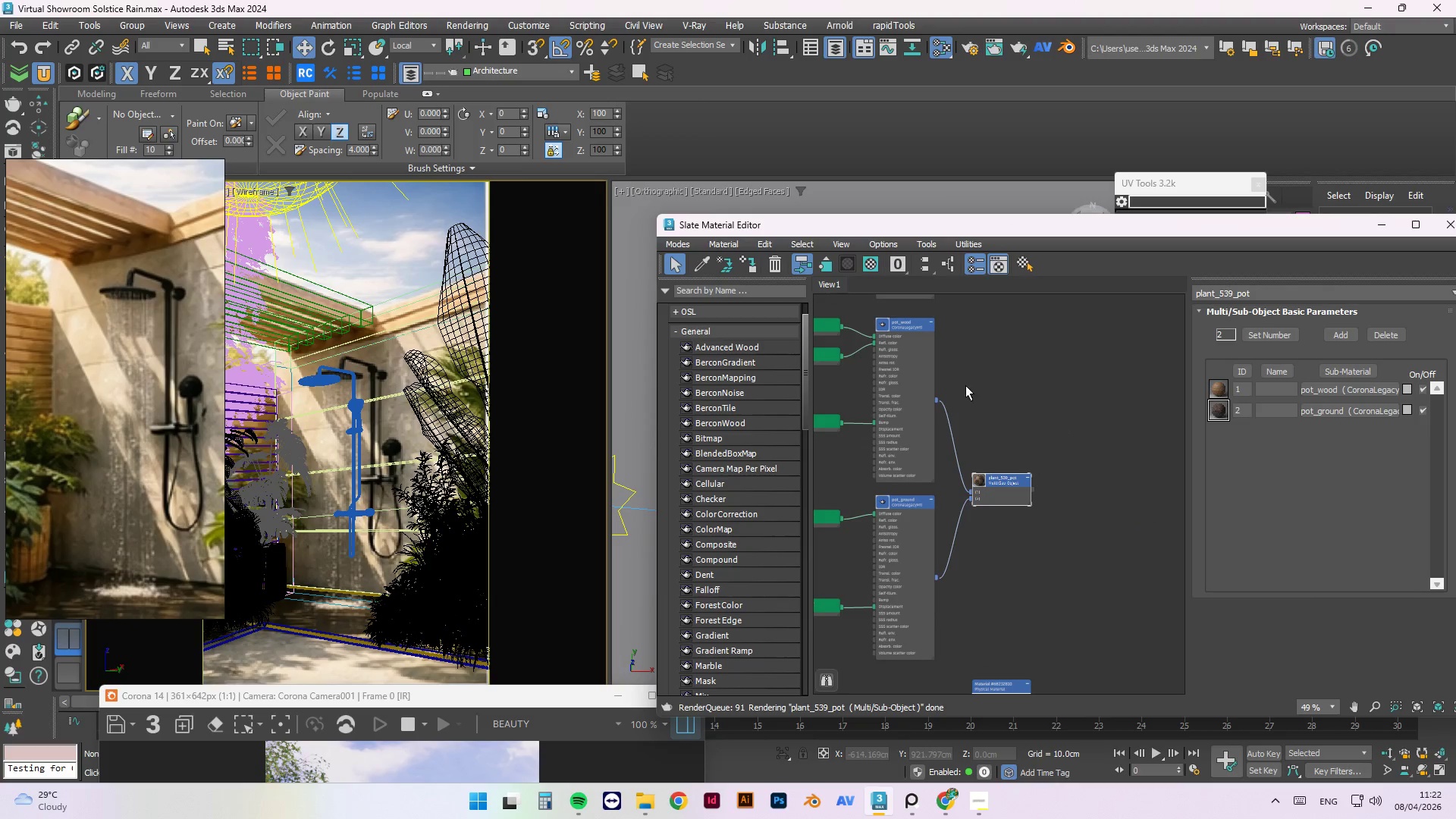 
scroll: coordinate [924, 347], scroll_direction: up, amount: 1.0
 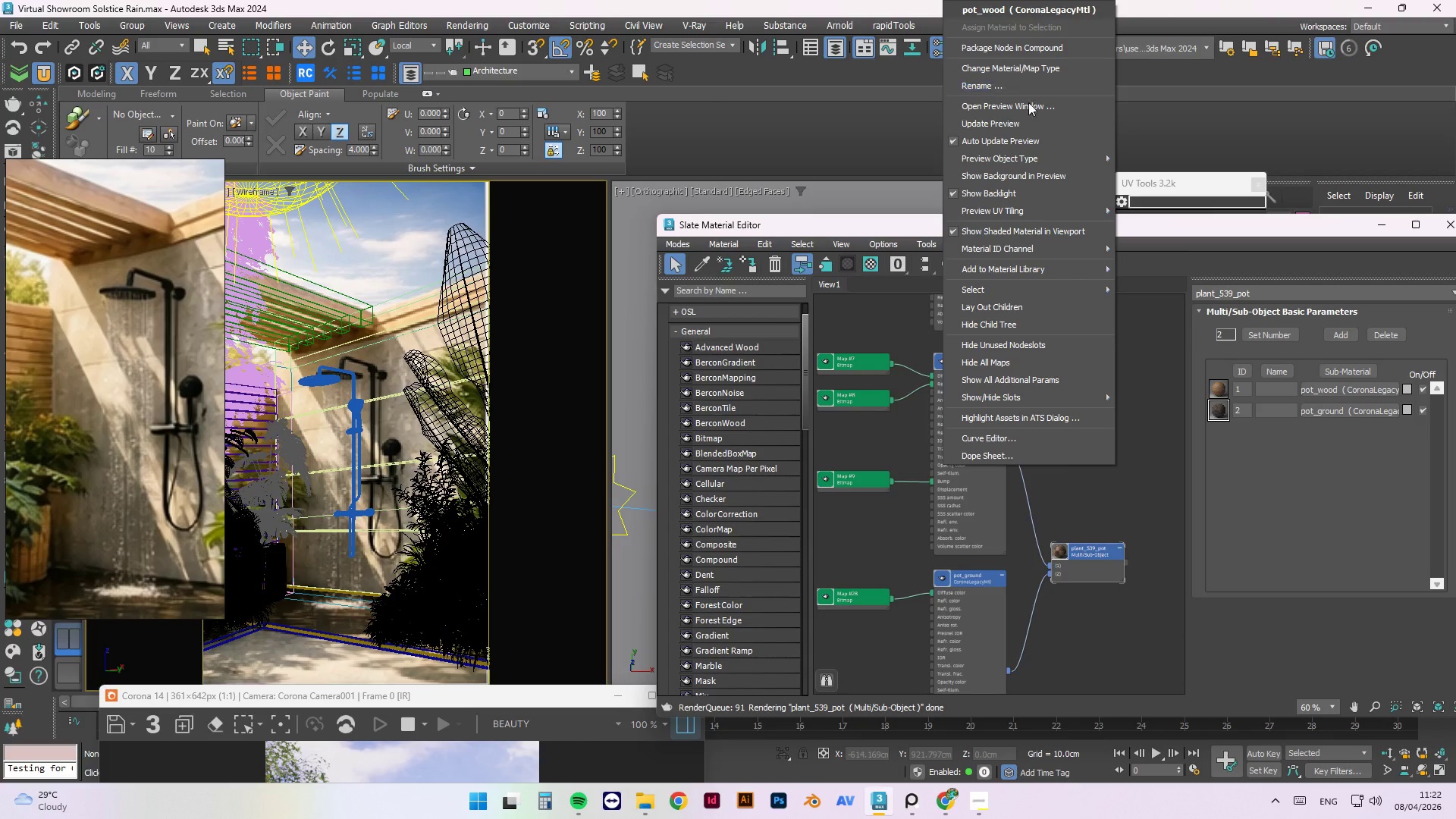 
left_click([1029, 121])
 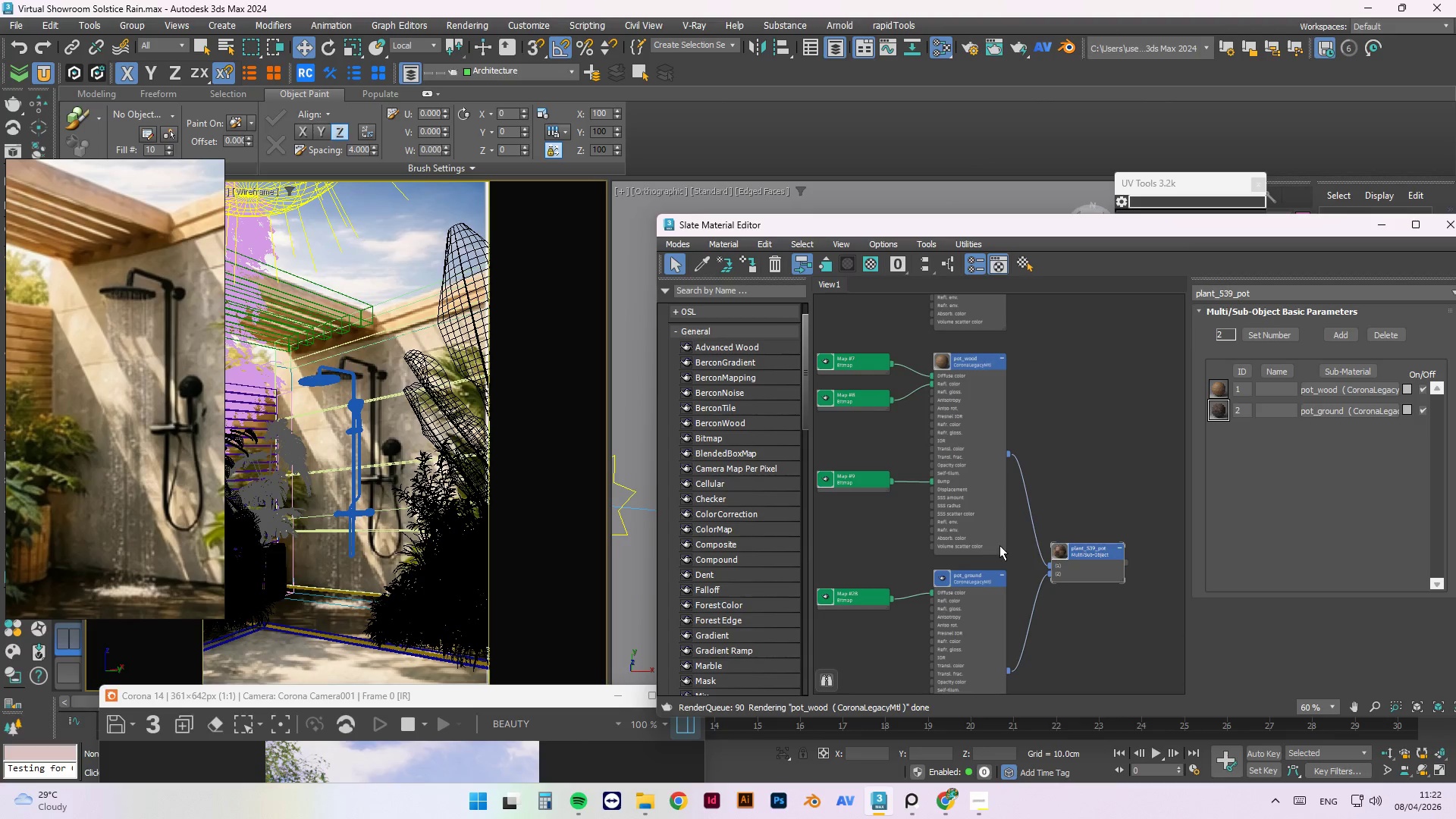 
right_click([946, 584])
 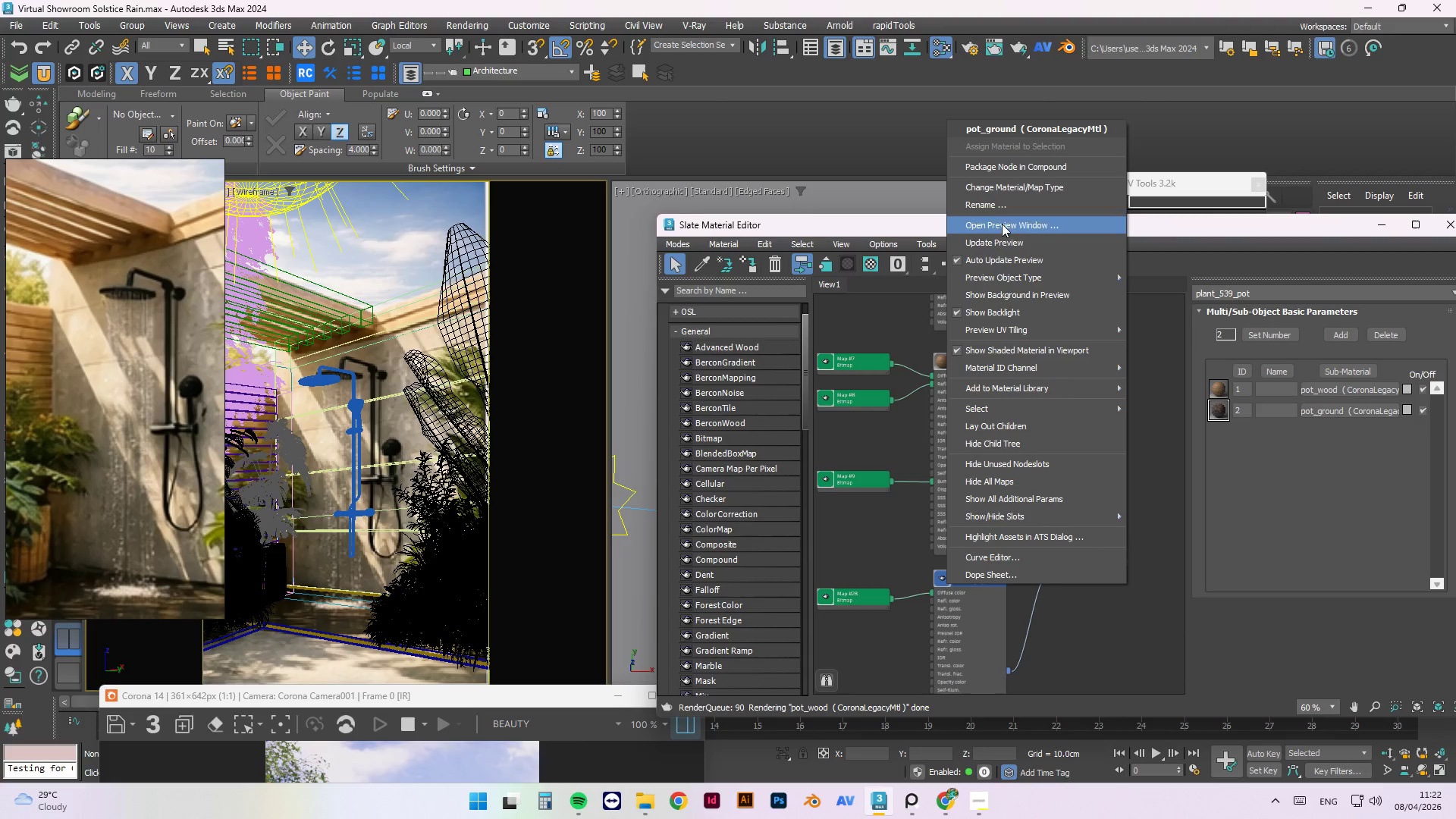 
left_click([1000, 241])
 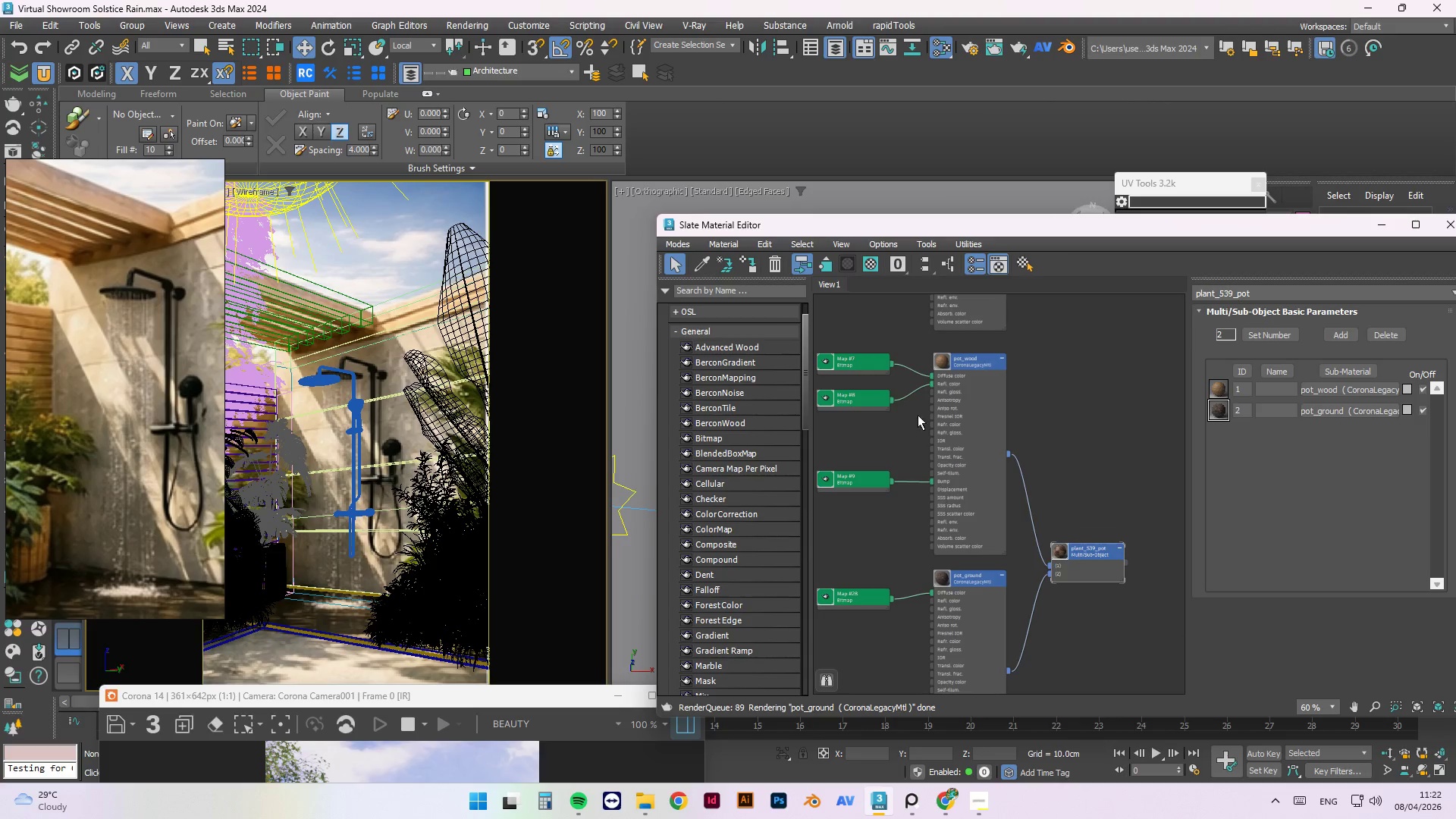 
double_click([897, 394])
 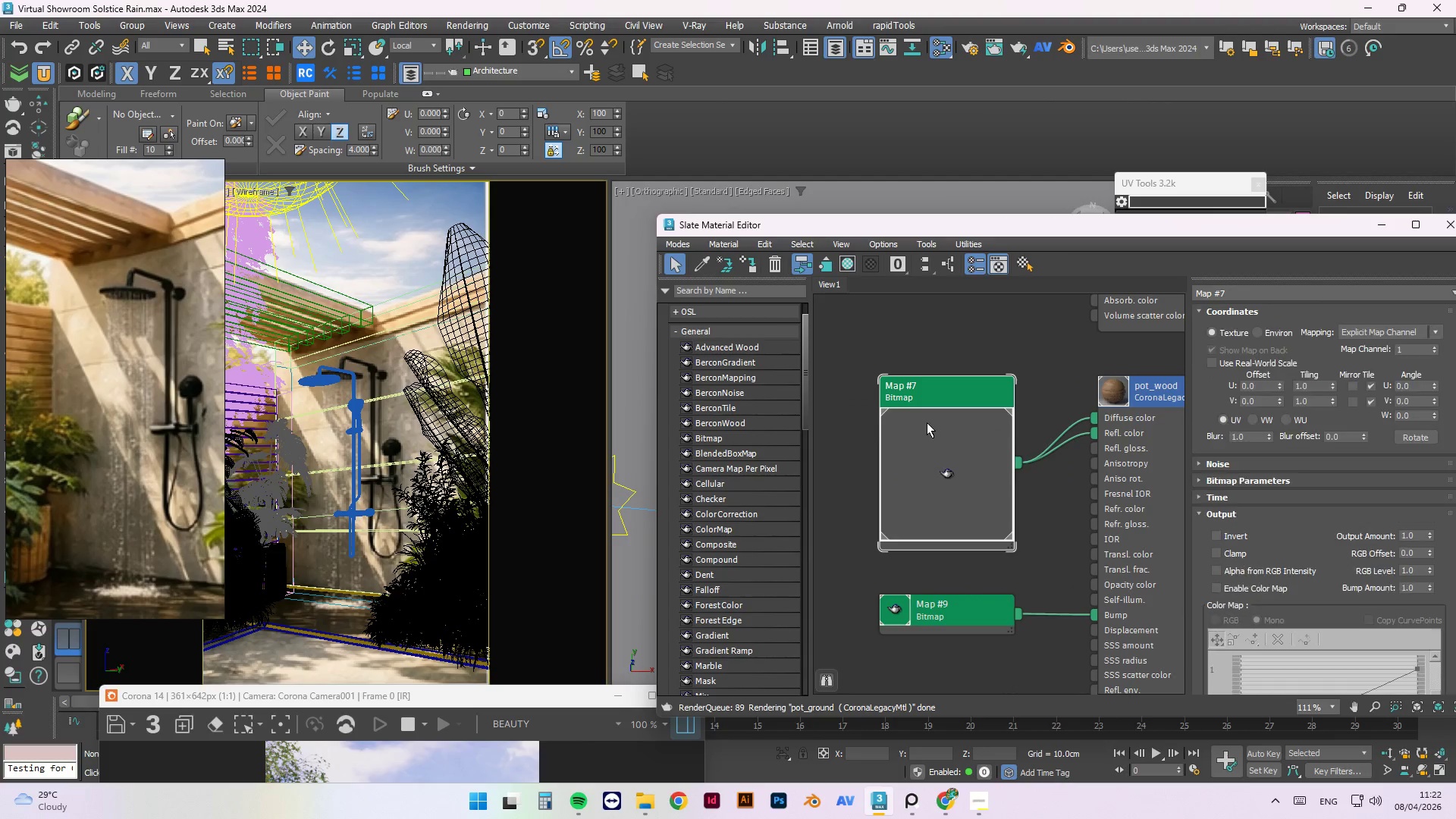 
scroll: coordinate [873, 384], scroll_direction: up, amount: 5.0
 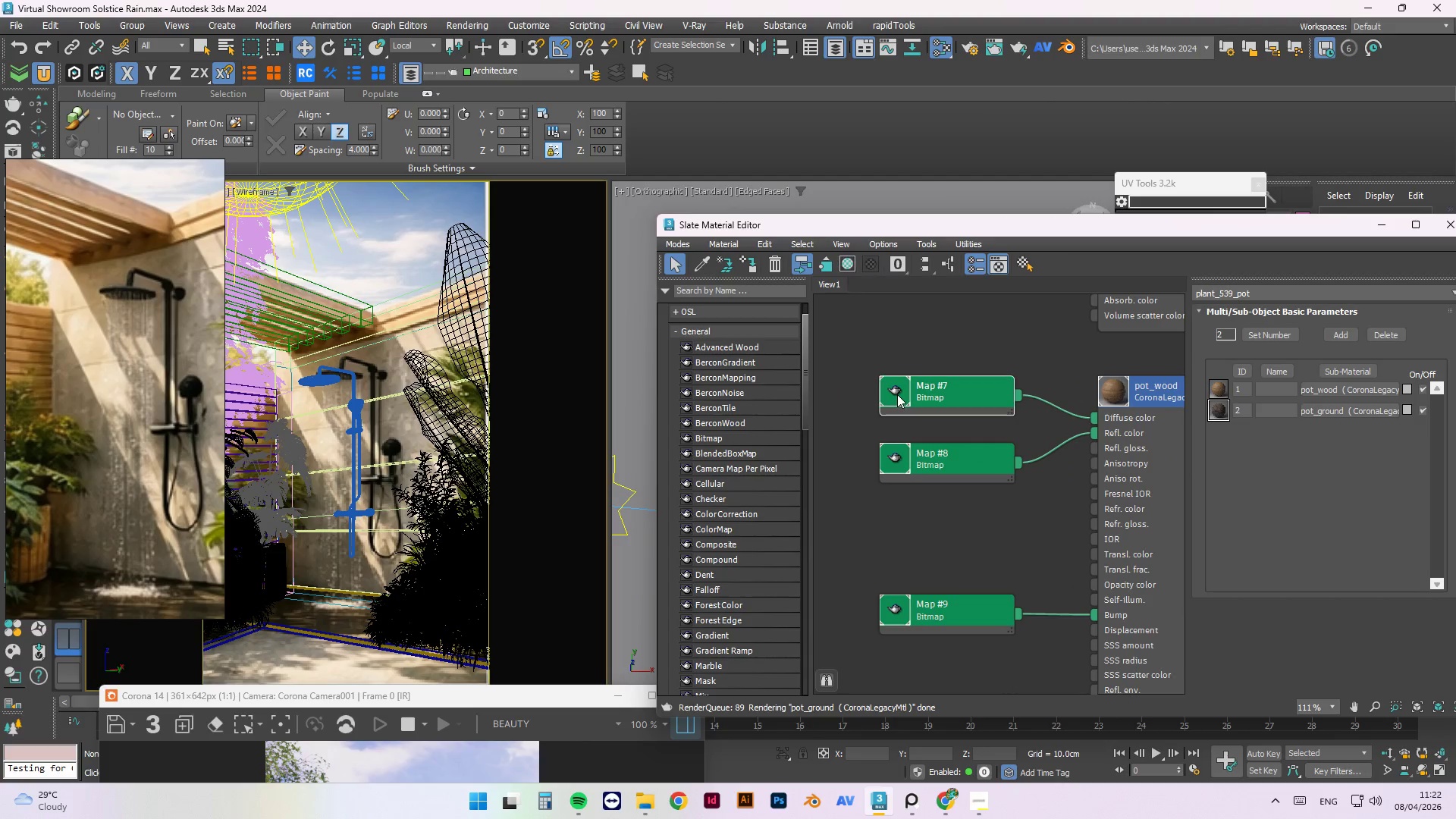 
right_click([927, 422])
 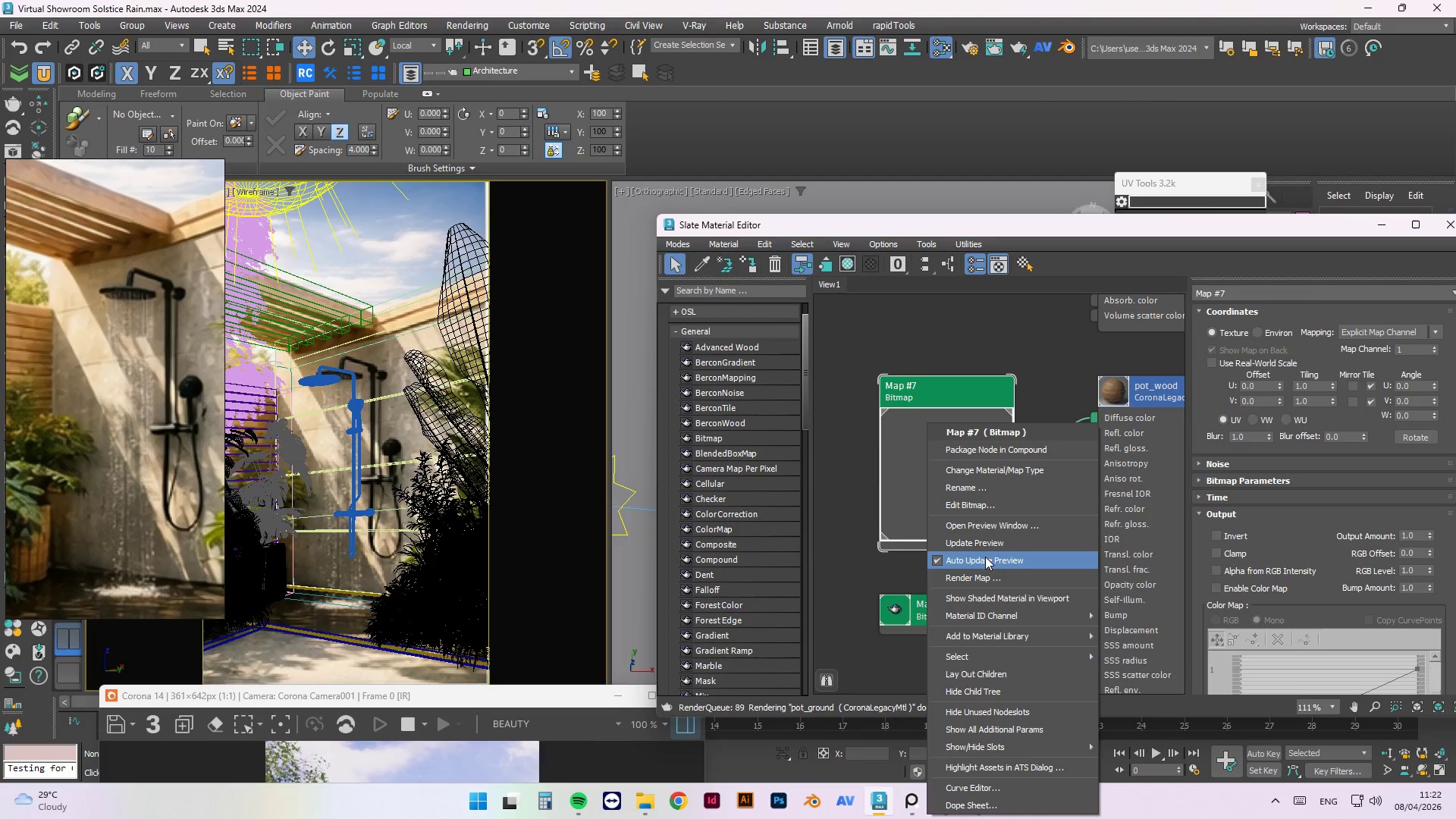 
left_click([984, 548])
 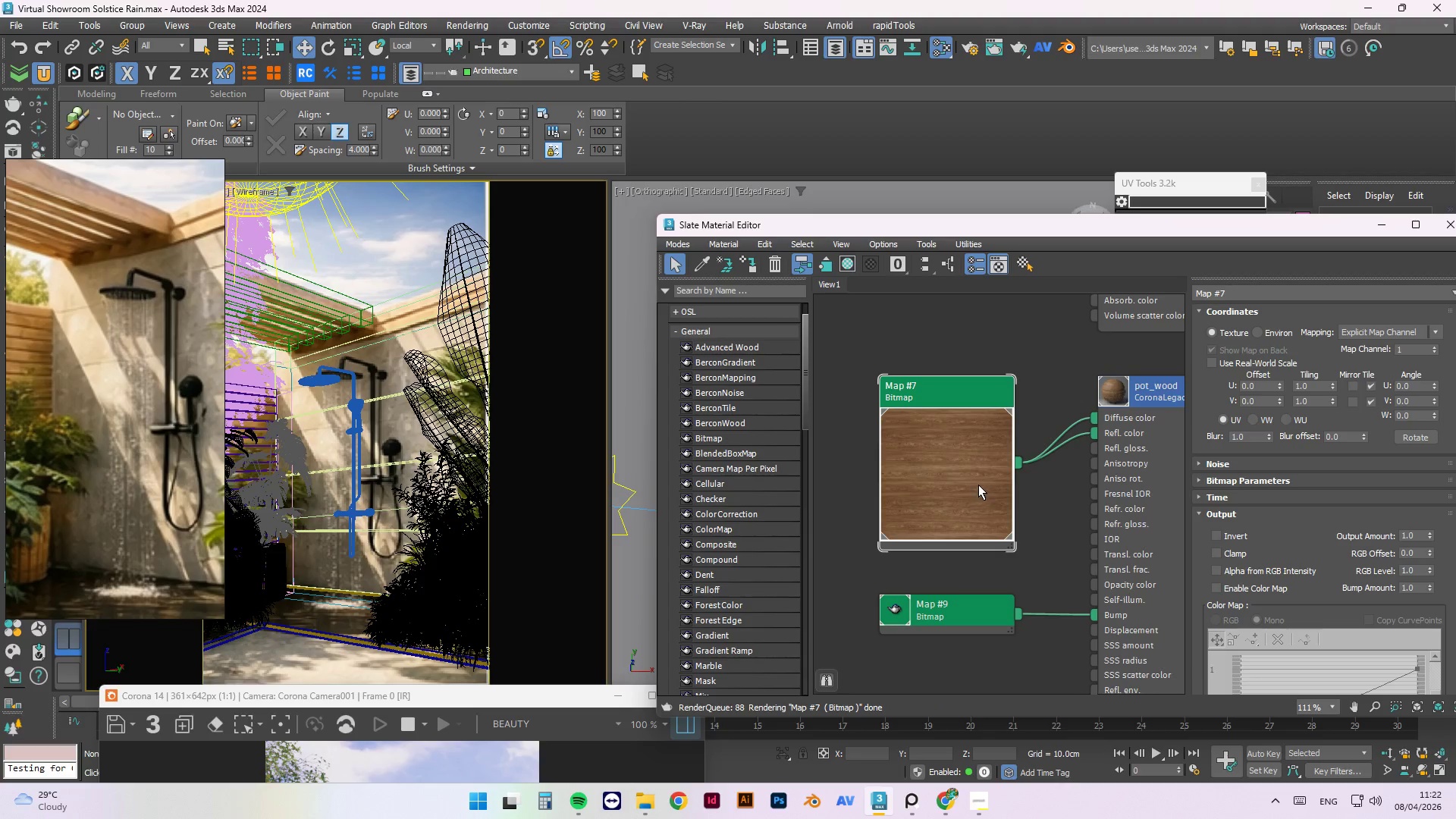 
left_click_drag(start_coordinate=[981, 479], to_coordinate=[827, 370])
 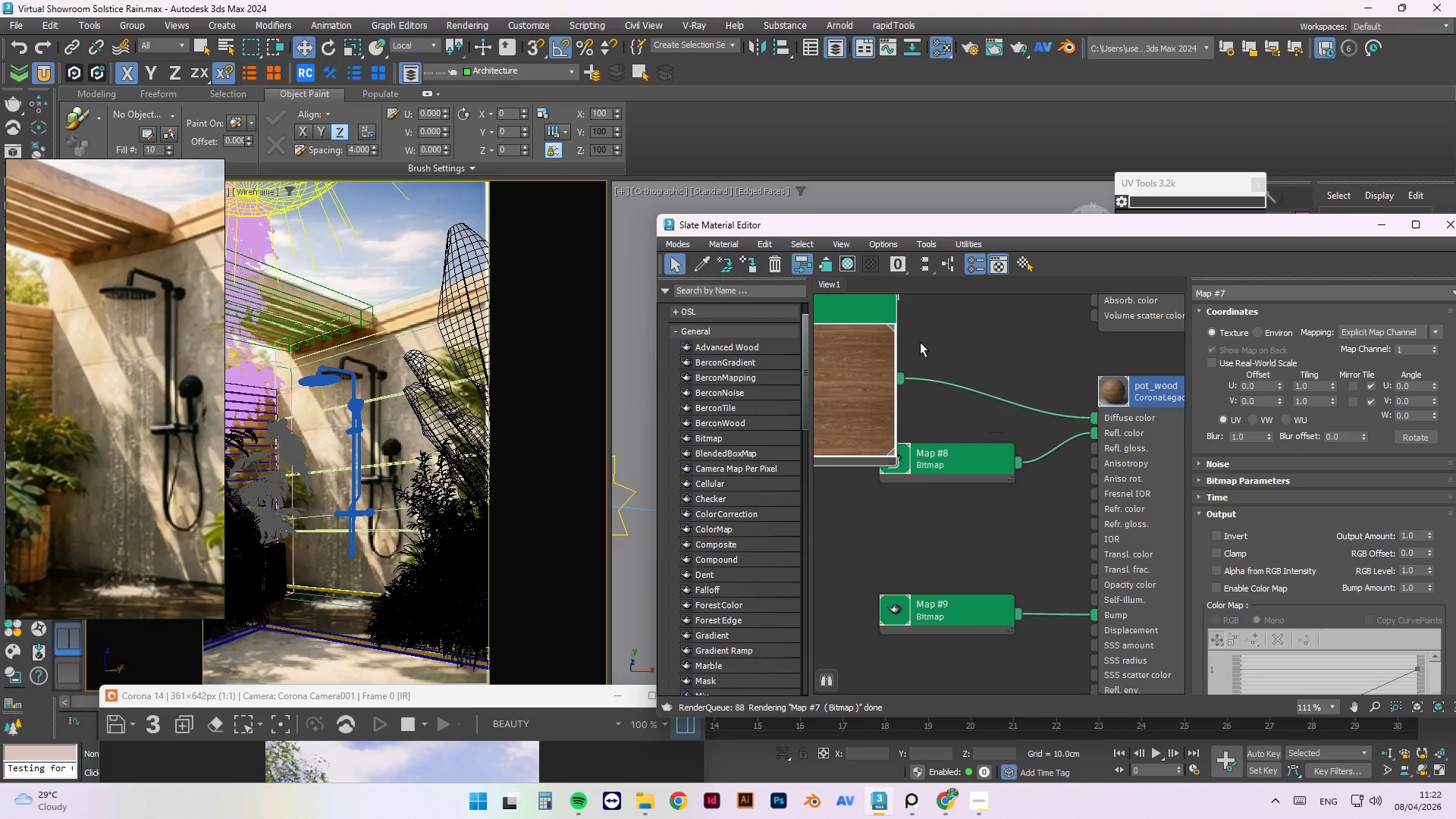 
right_click([930, 332])
 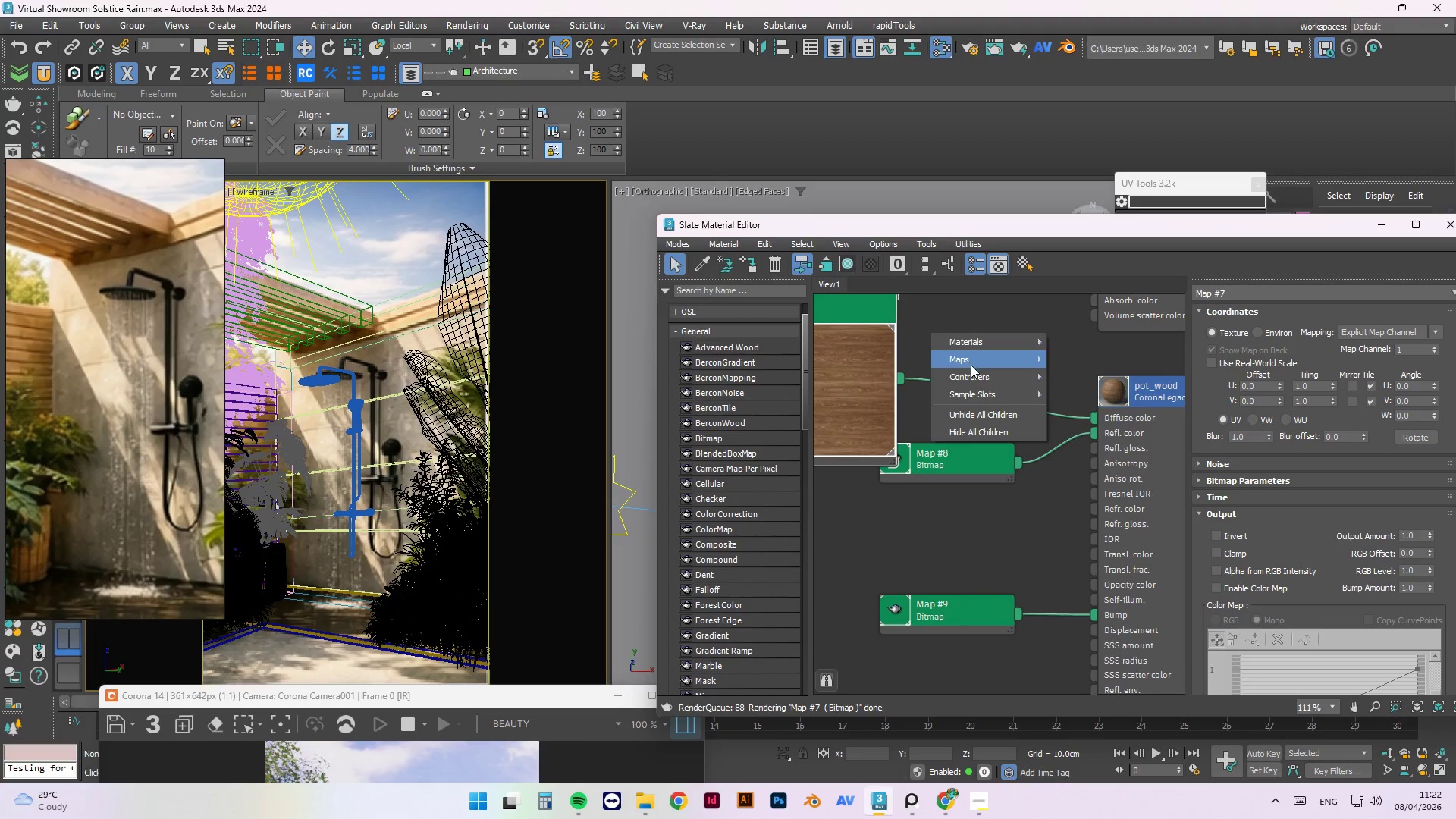 
left_click([971, 362])
 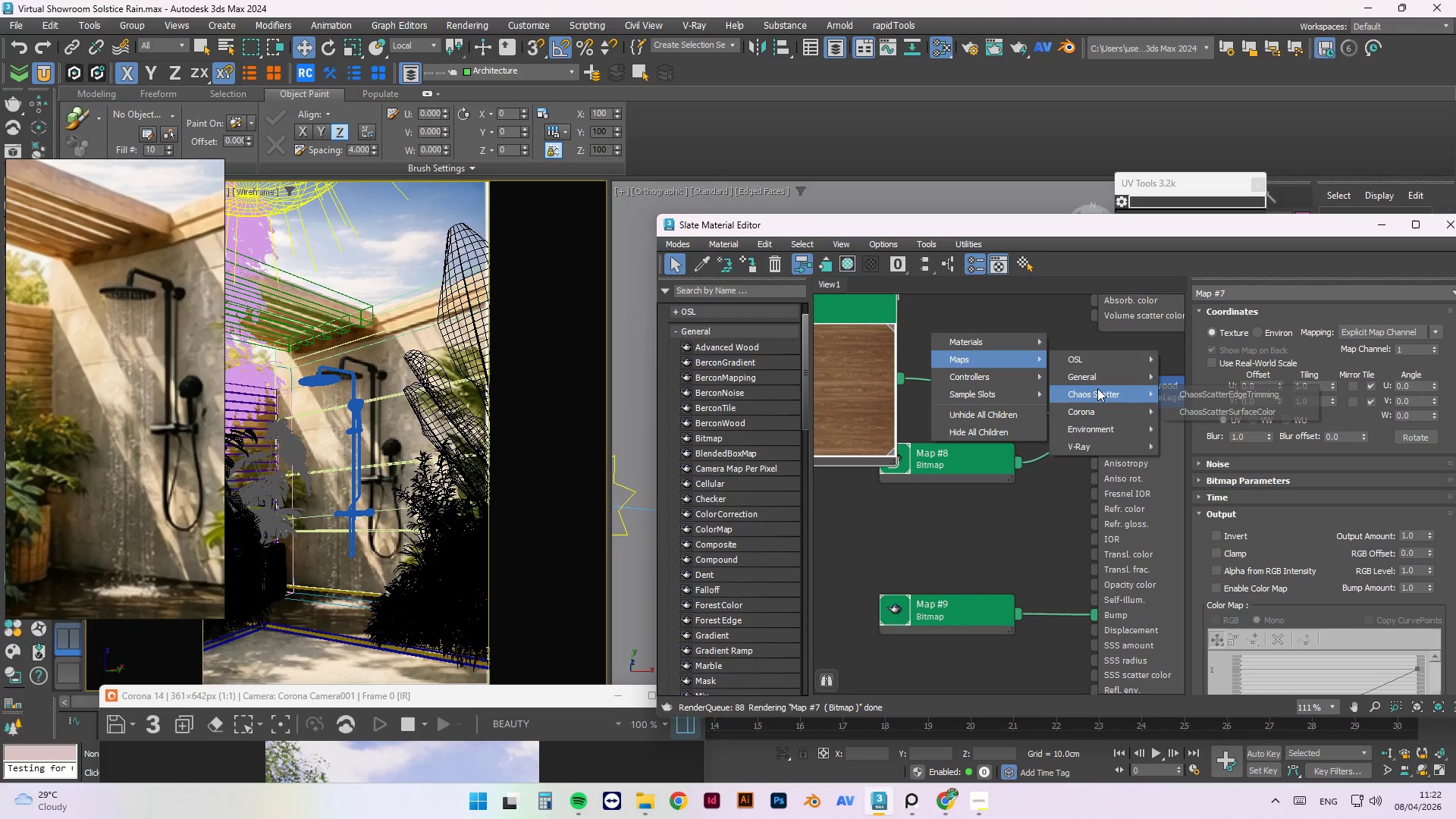 
left_click([1098, 375])
 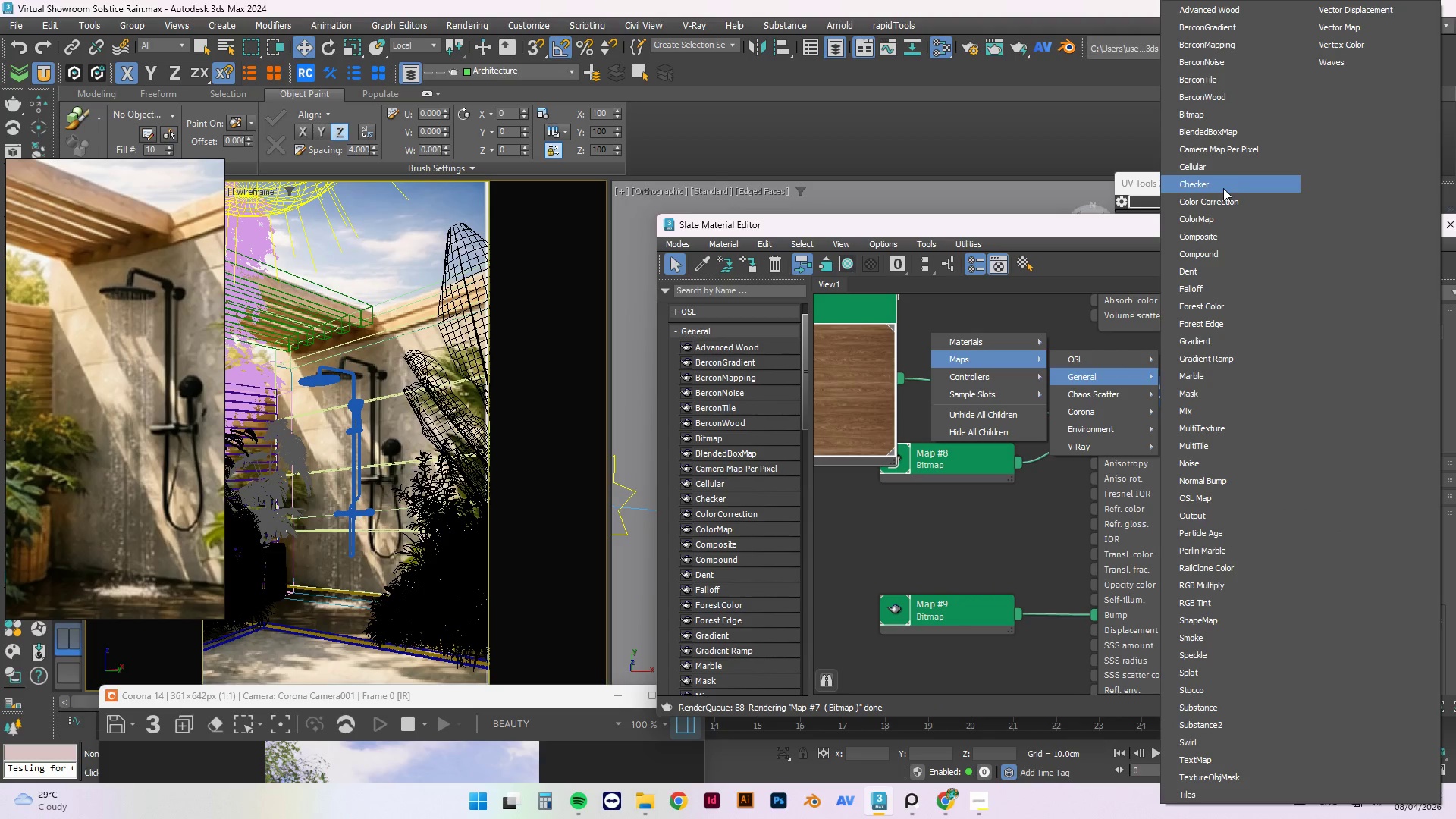 
left_click([1222, 200])
 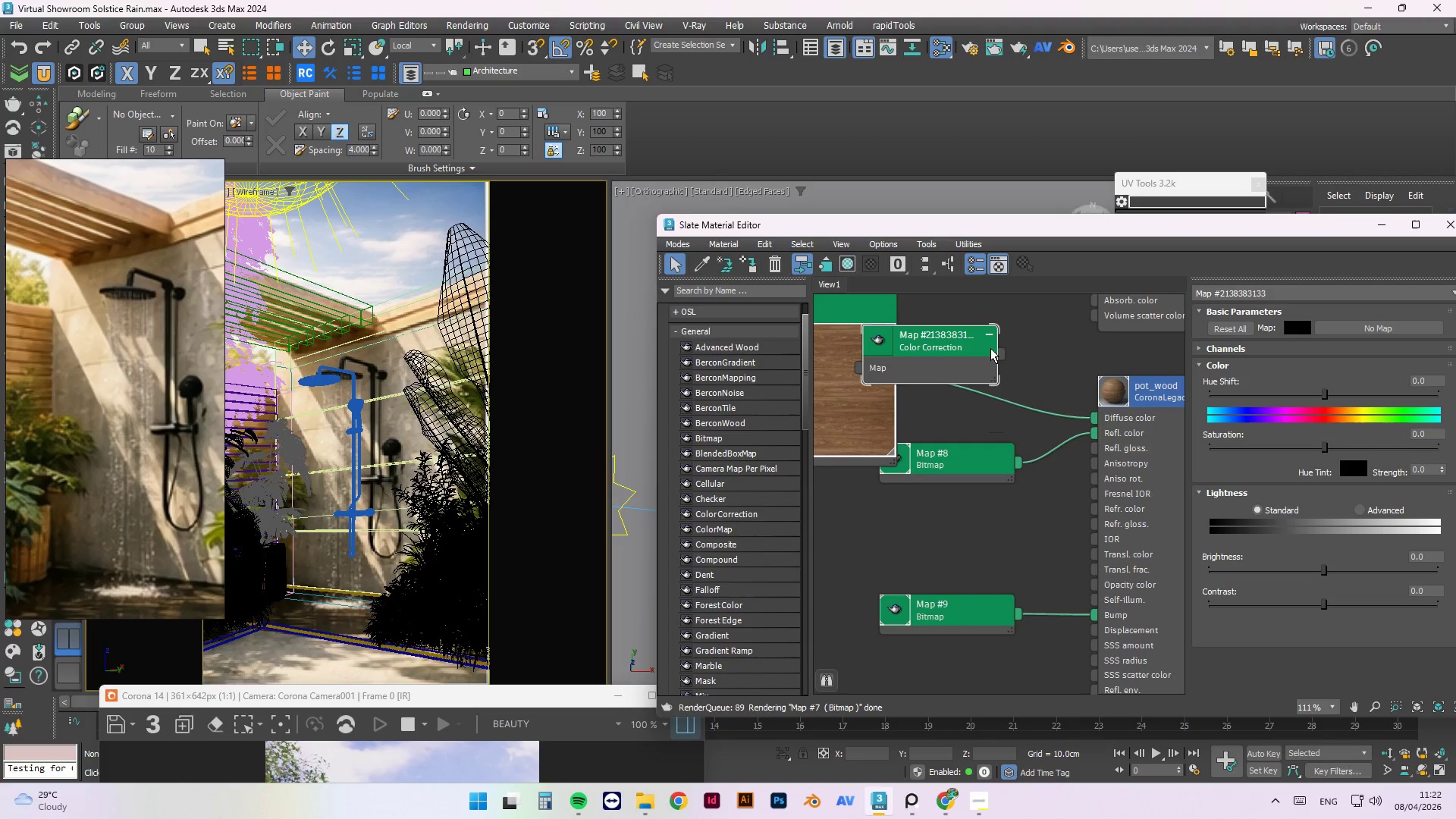 
left_click_drag(start_coordinate=[1003, 353], to_coordinate=[1015, 399])
 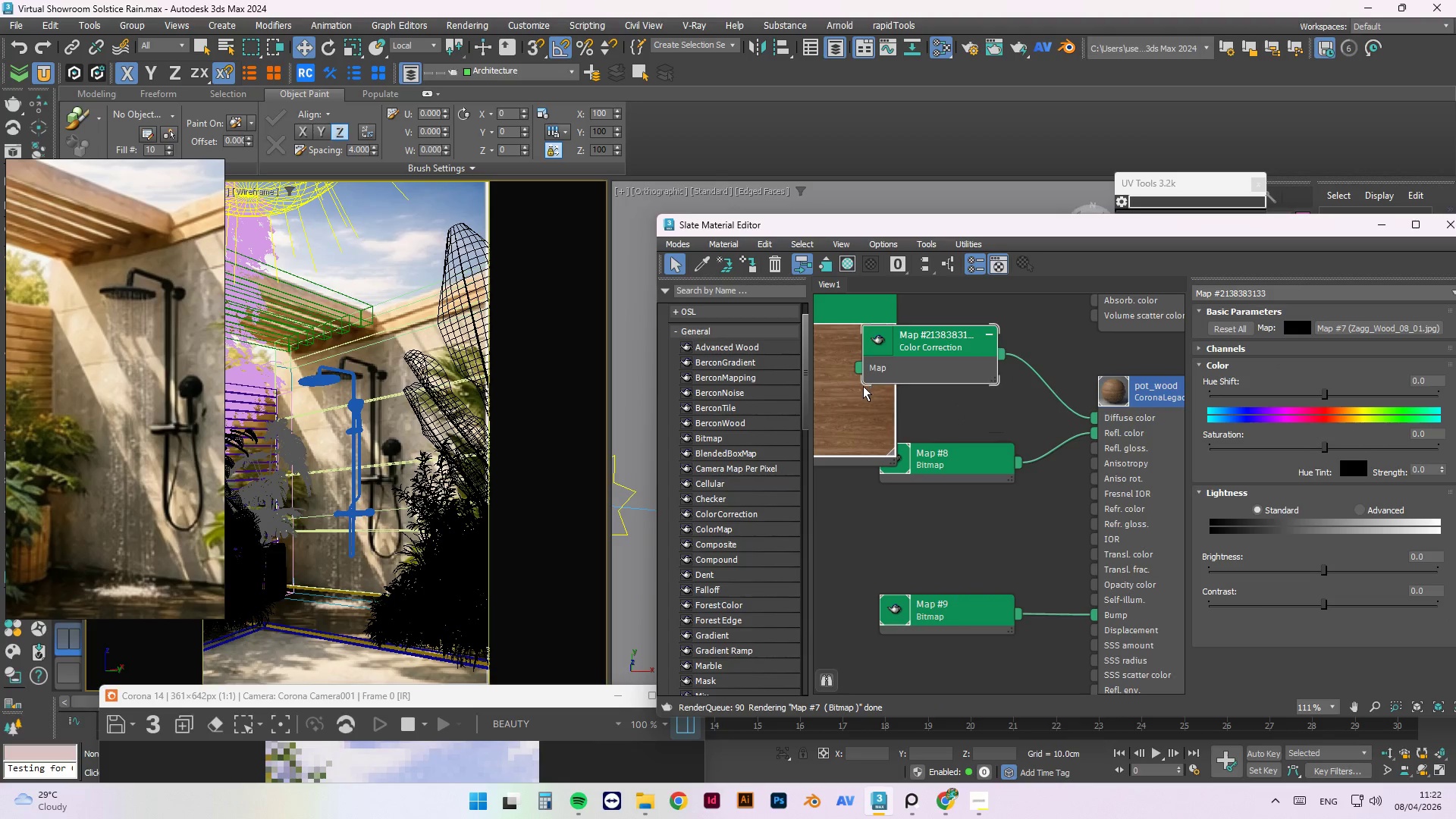 
left_click_drag(start_coordinate=[856, 387], to_coordinate=[748, 382])
 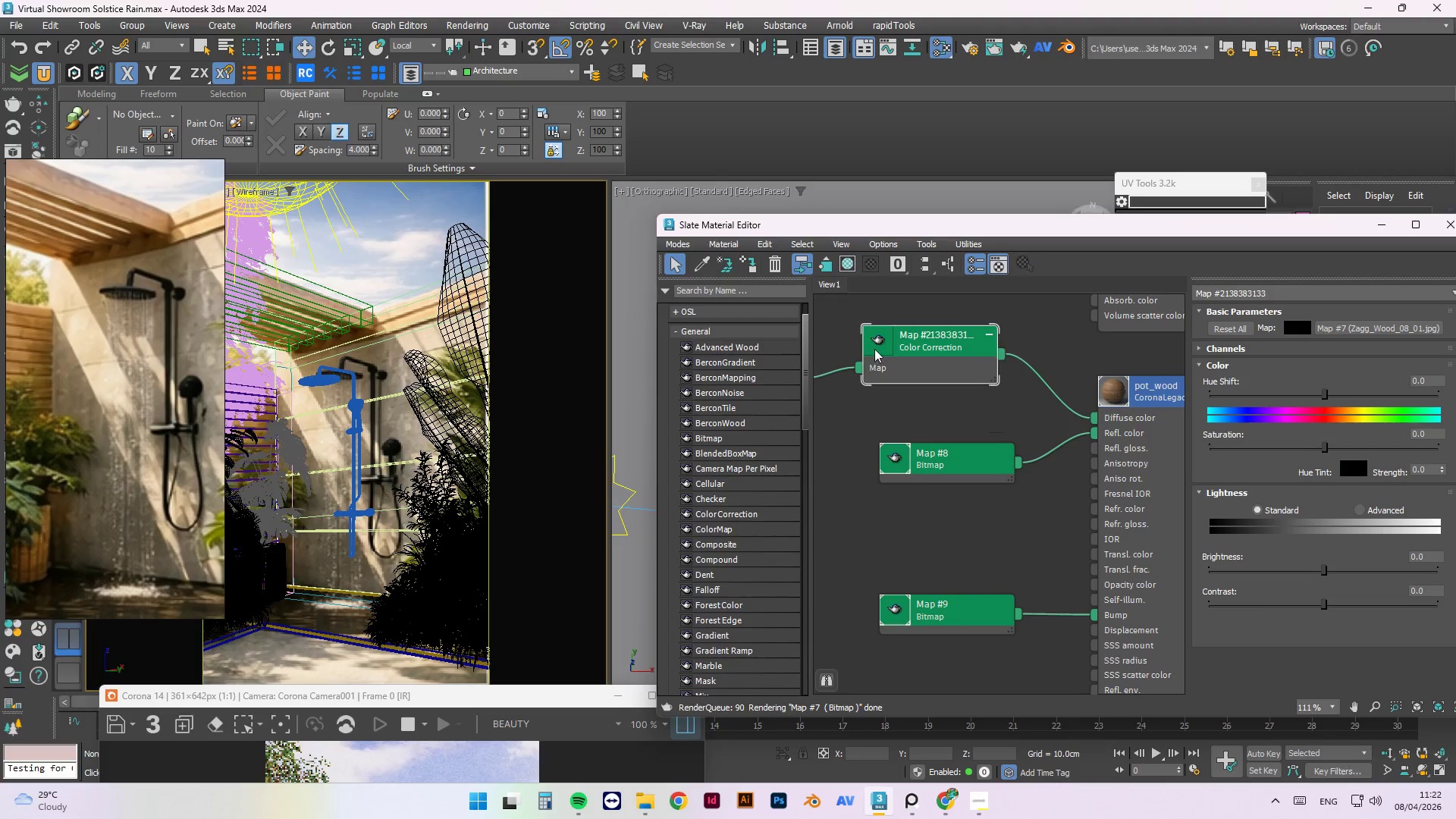 
double_click([874, 349])
 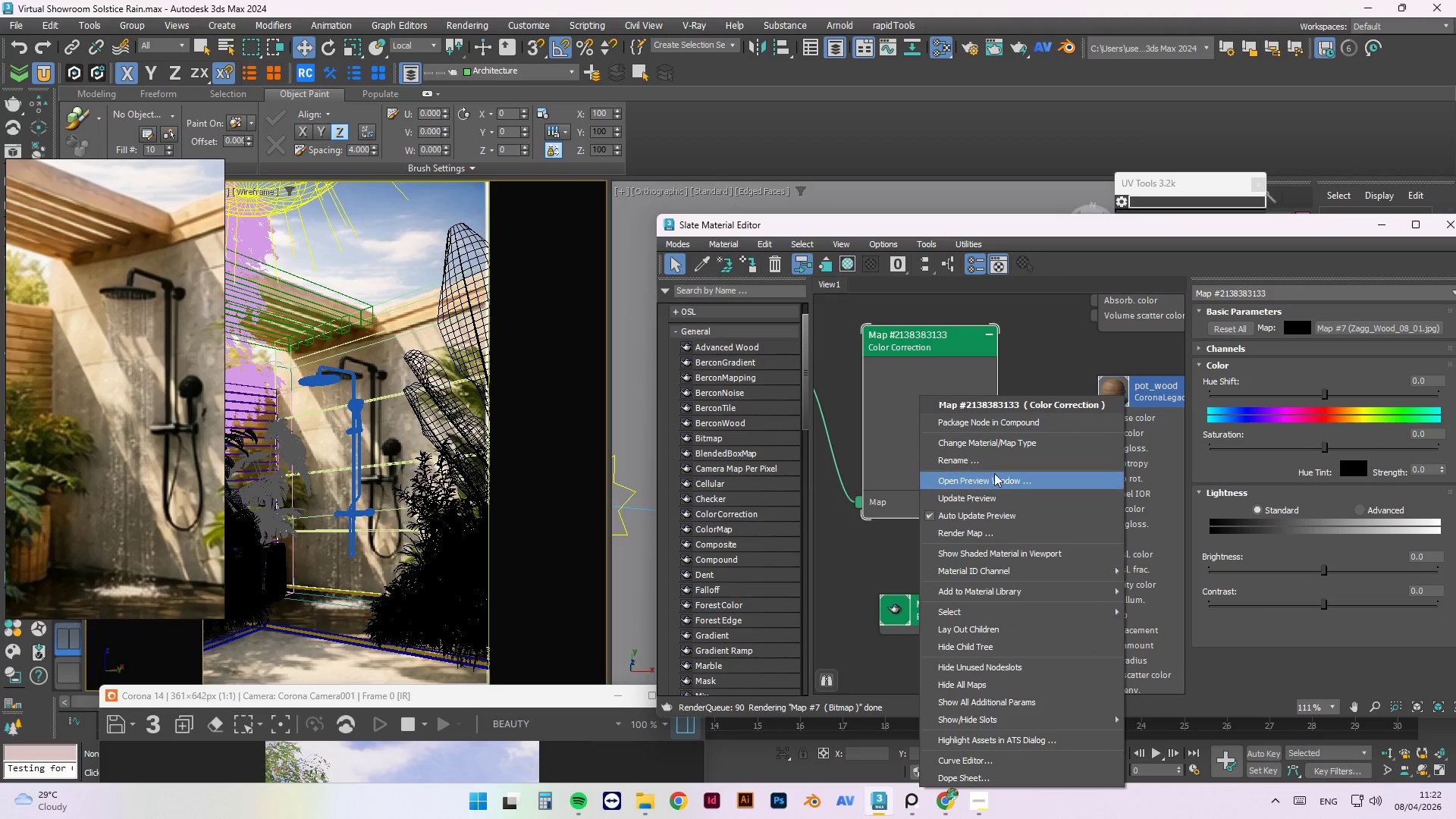 
left_click([990, 496])
 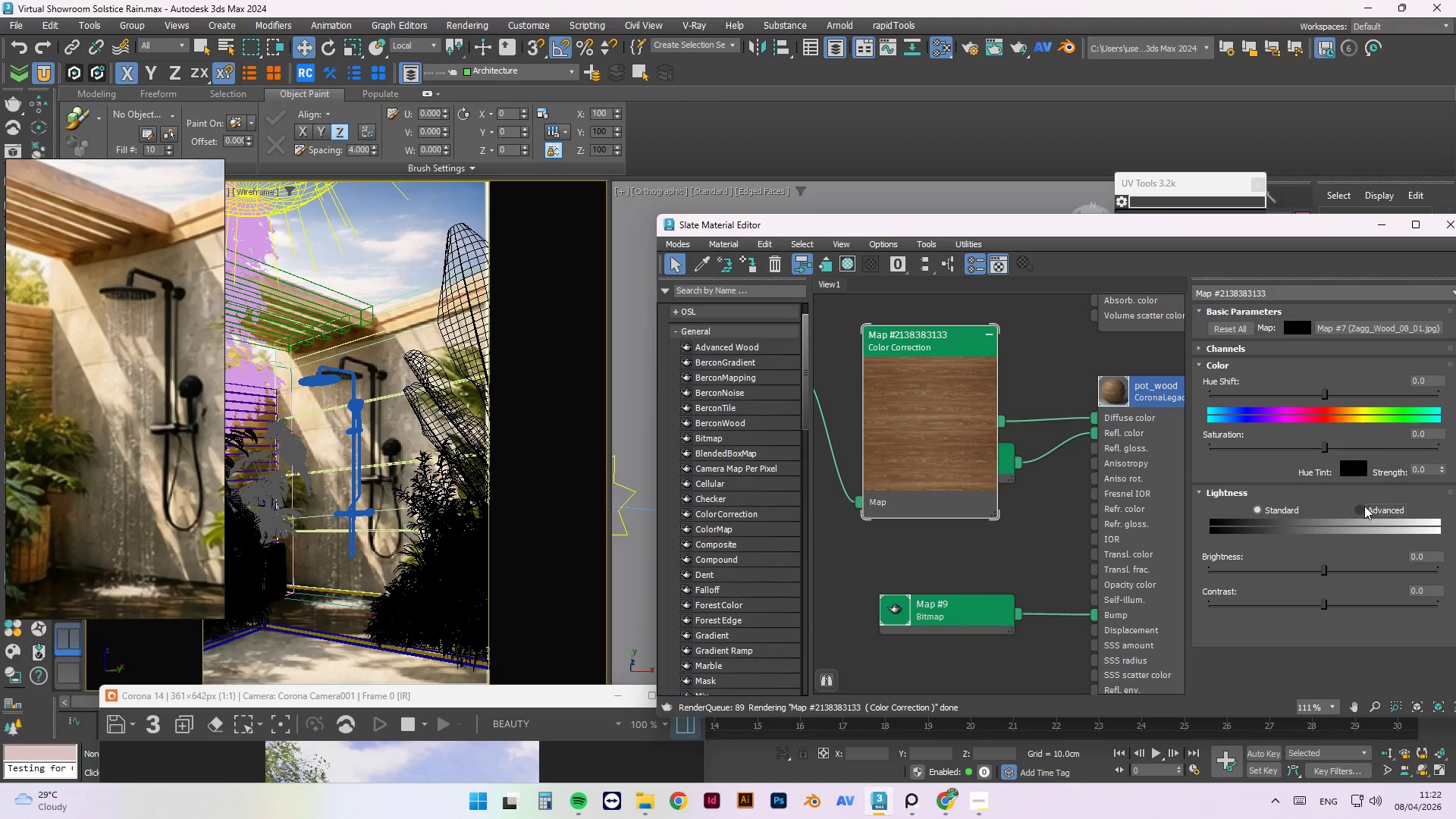 
left_click_drag(start_coordinate=[1319, 566], to_coordinate=[1286, 568])
 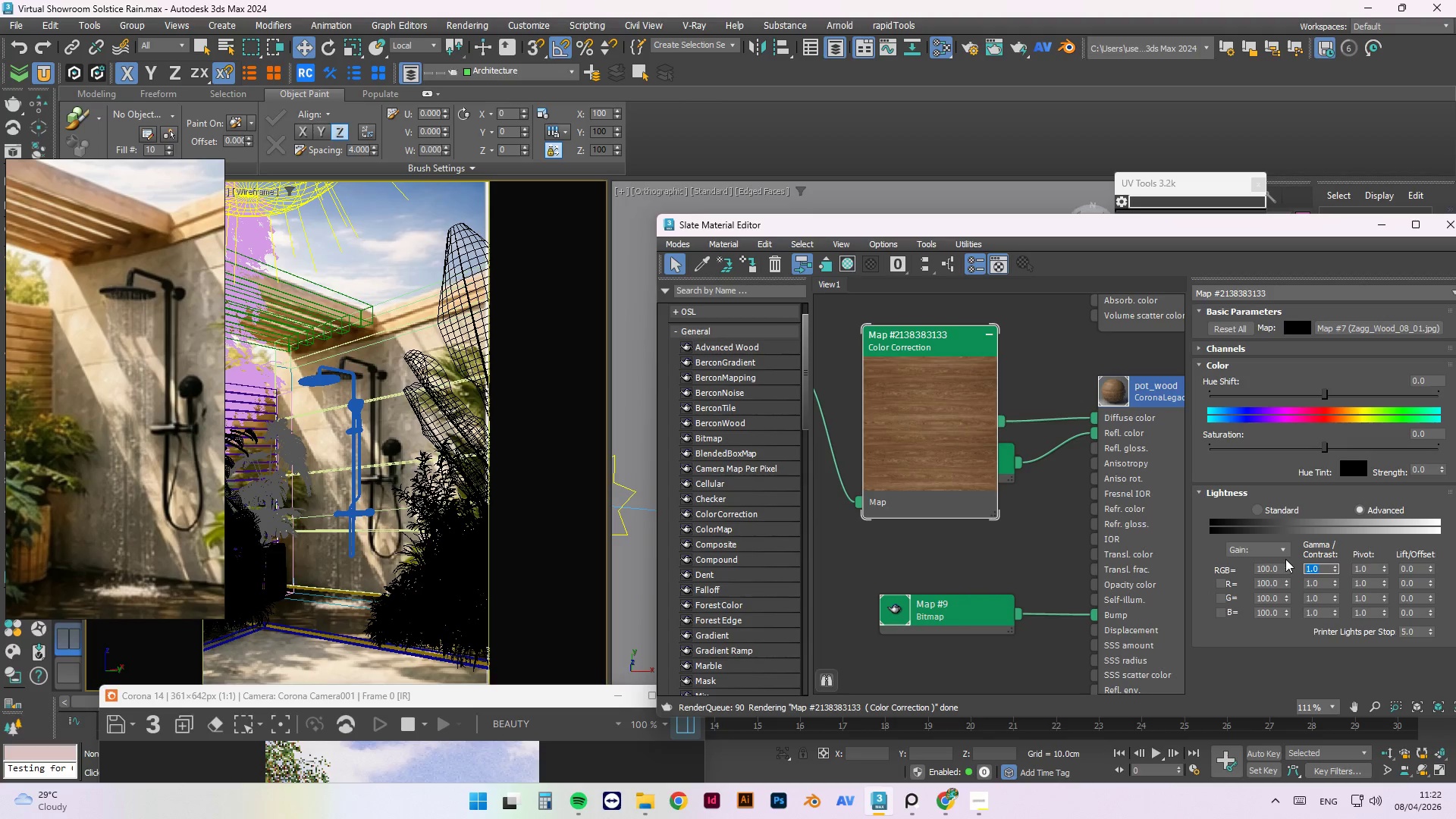 
key(Numpad1)
 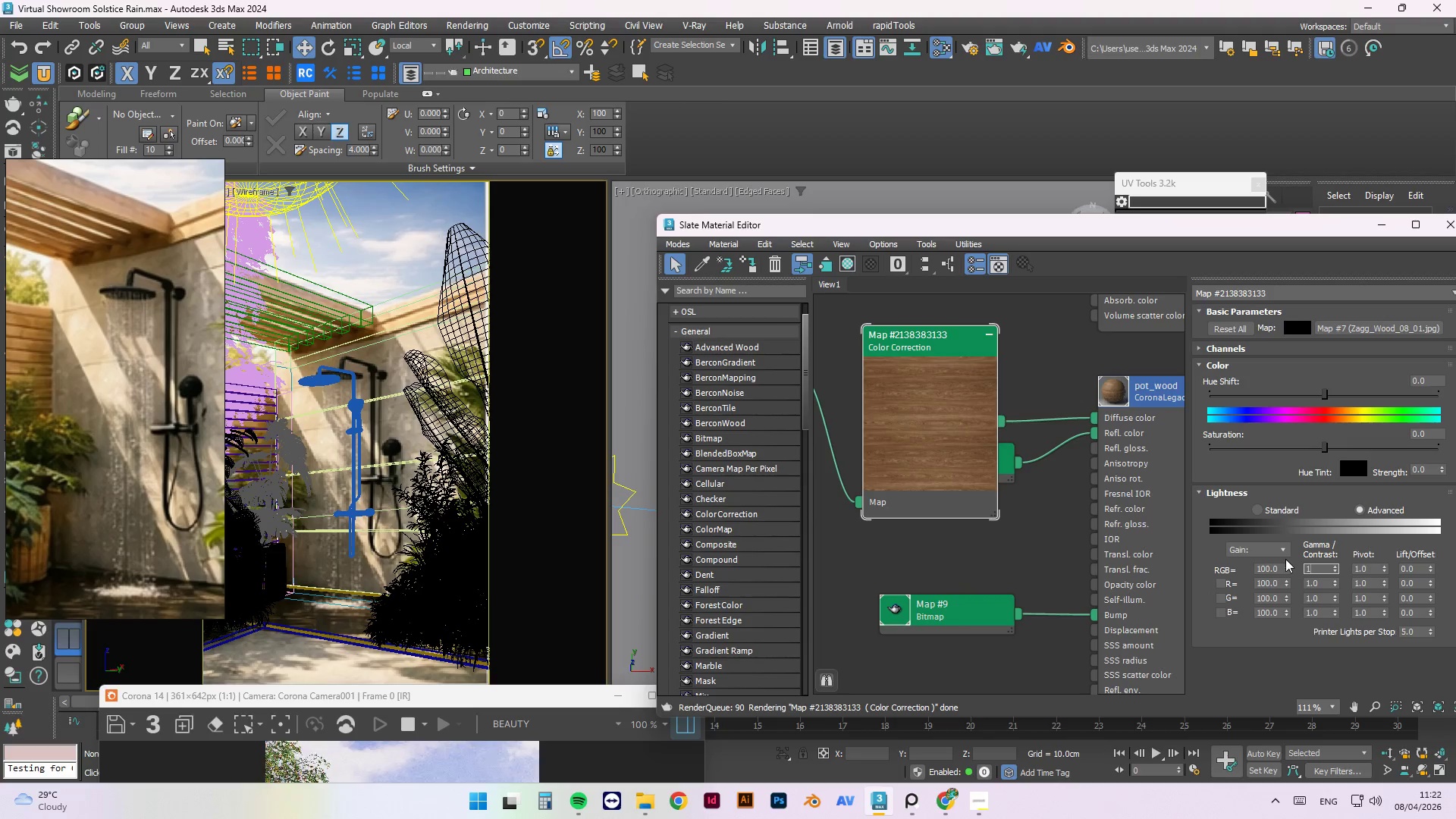 
key(NumpadDecimal)
 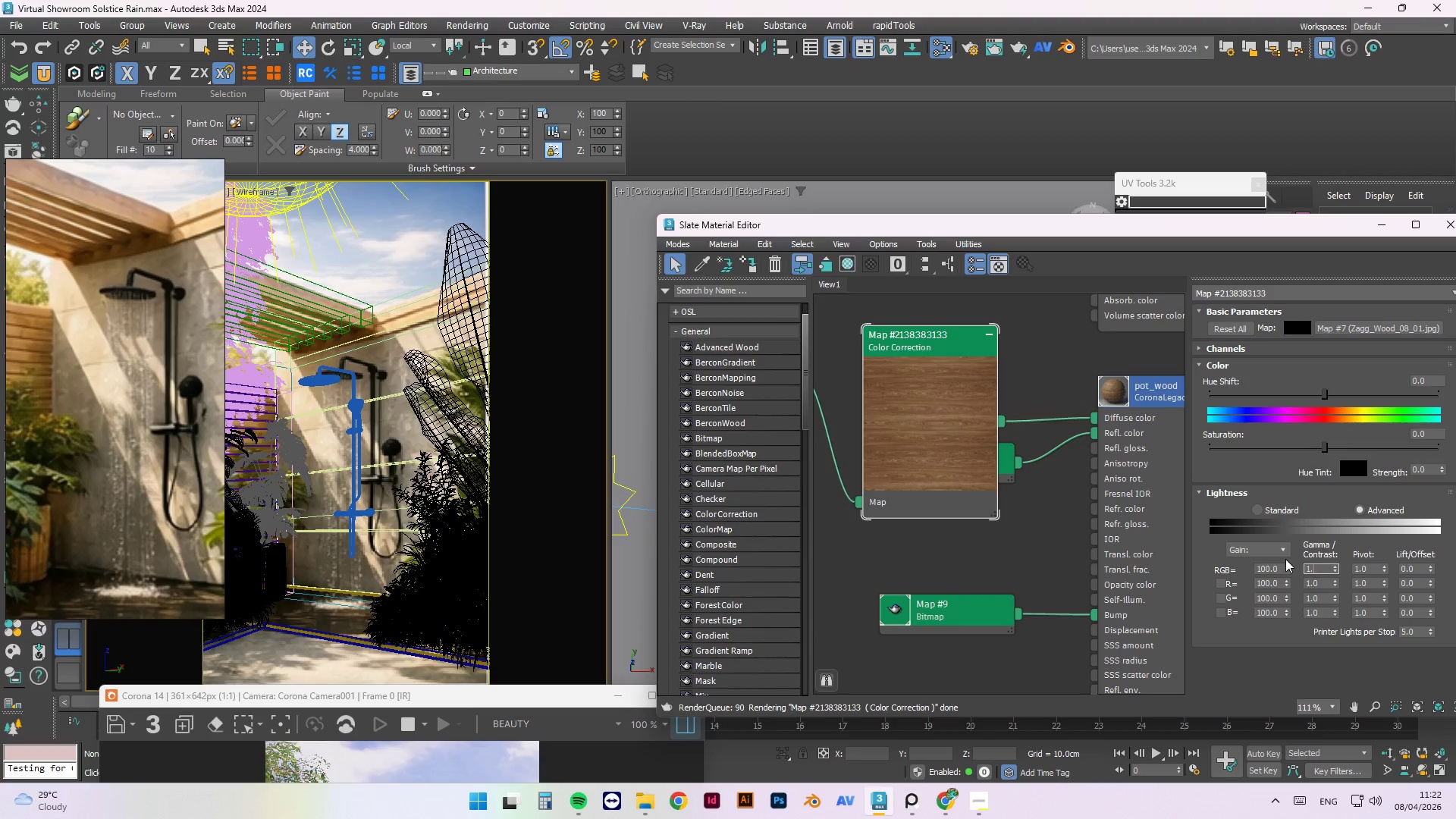 
key(Numpad2)
 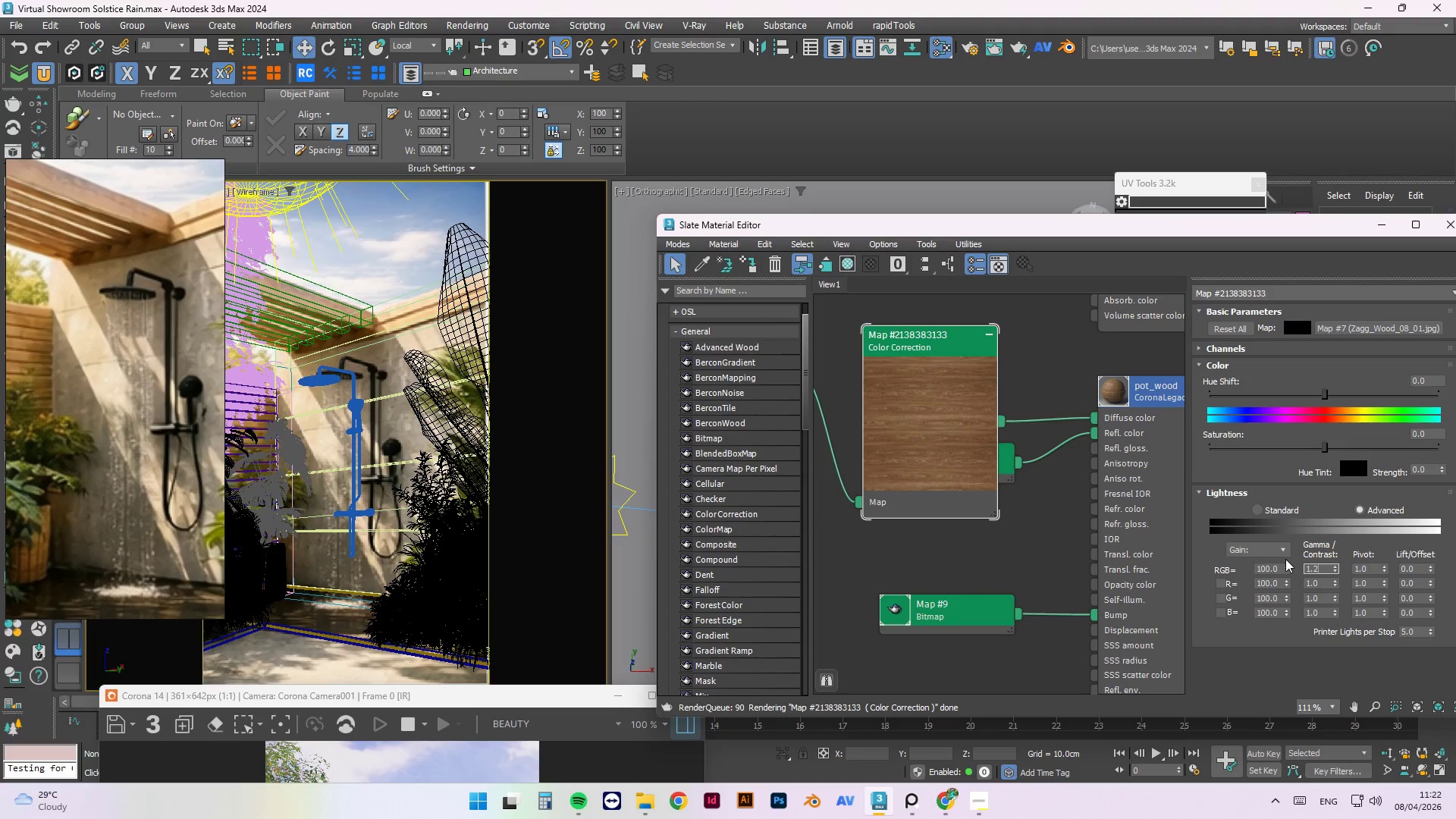 
key(NumpadEnter)
 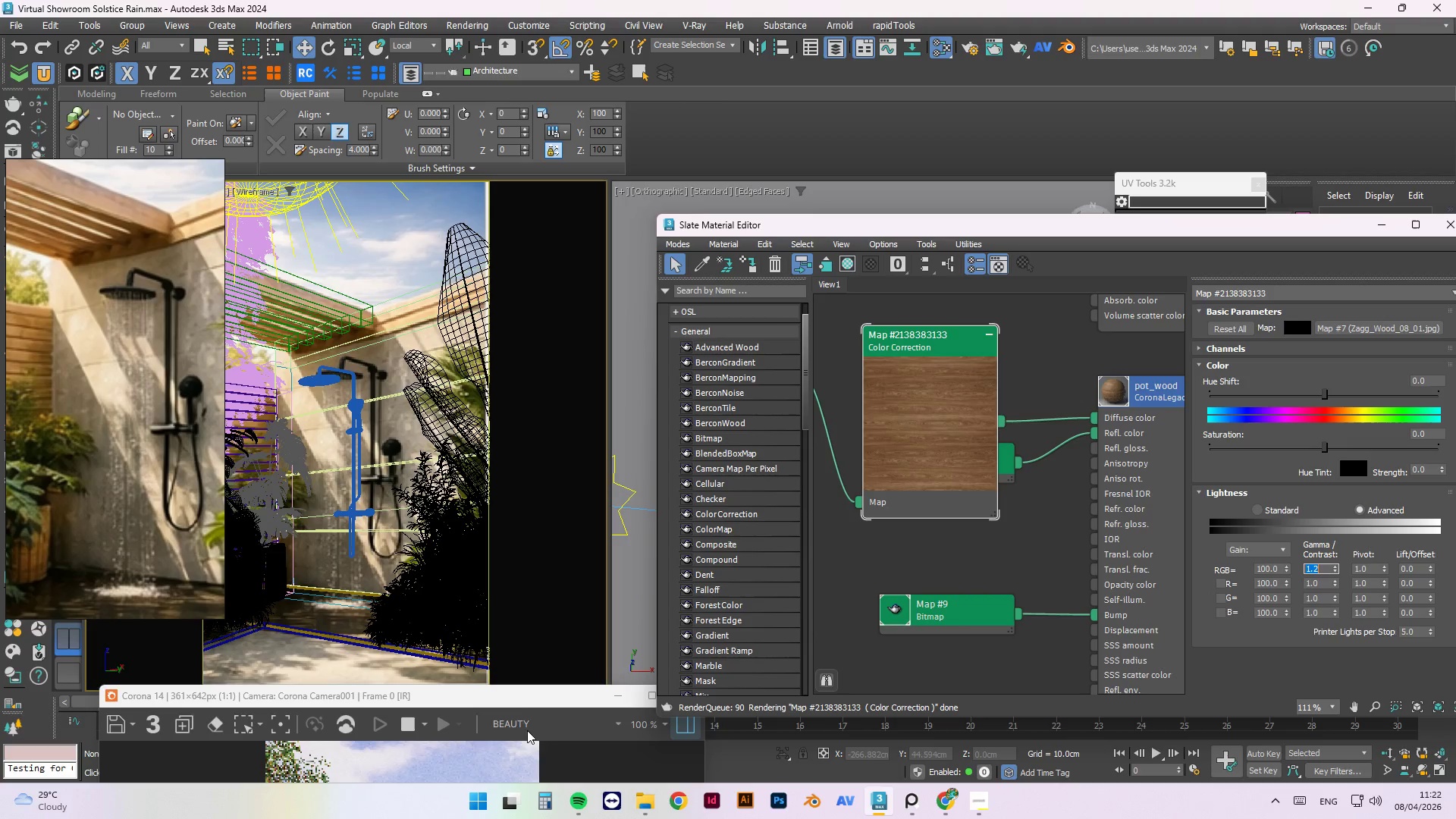 
left_click_drag(start_coordinate=[516, 698], to_coordinate=[538, 151])
 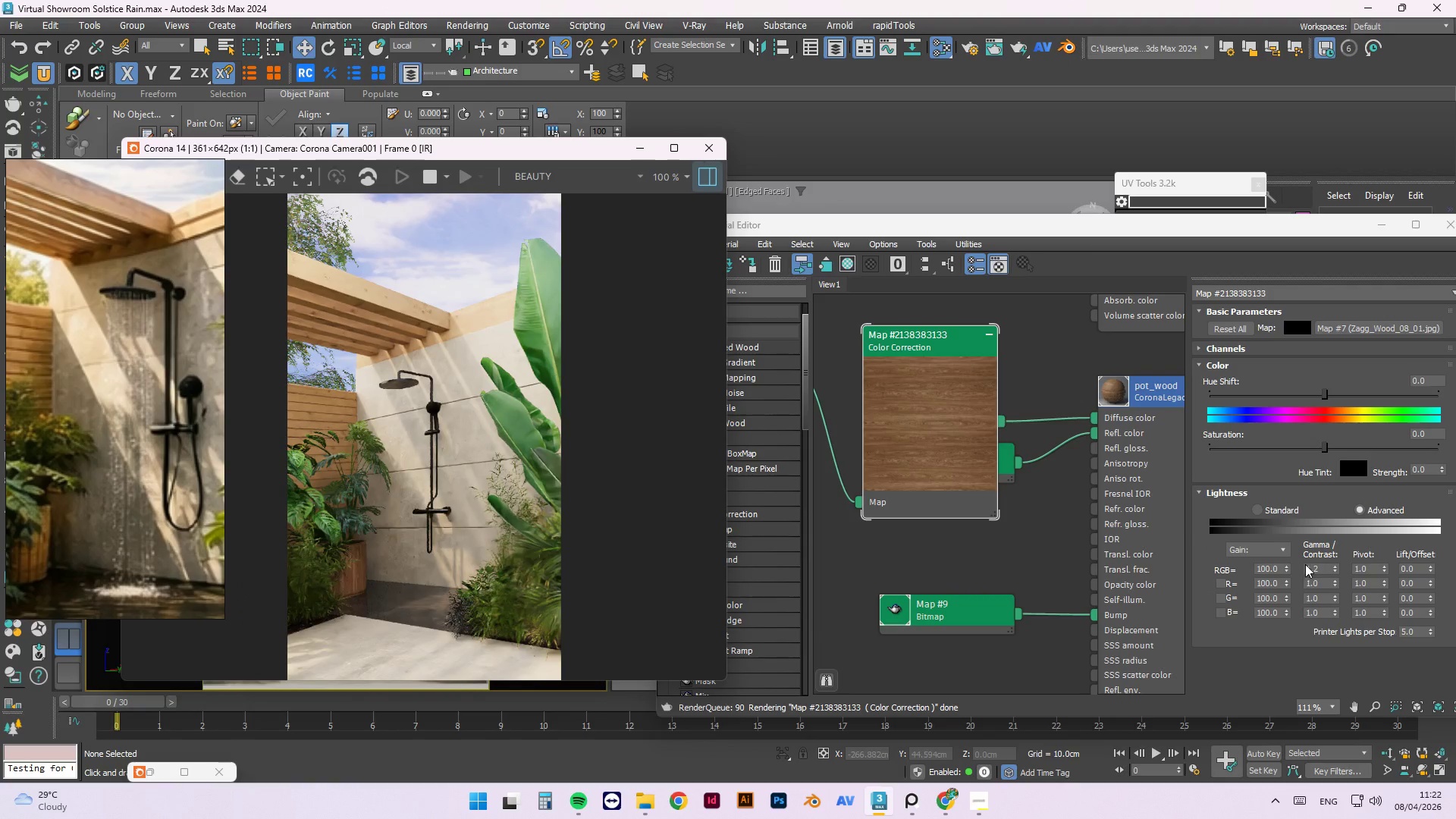 
left_click_drag(start_coordinate=[1323, 568], to_coordinate=[1256, 567])
 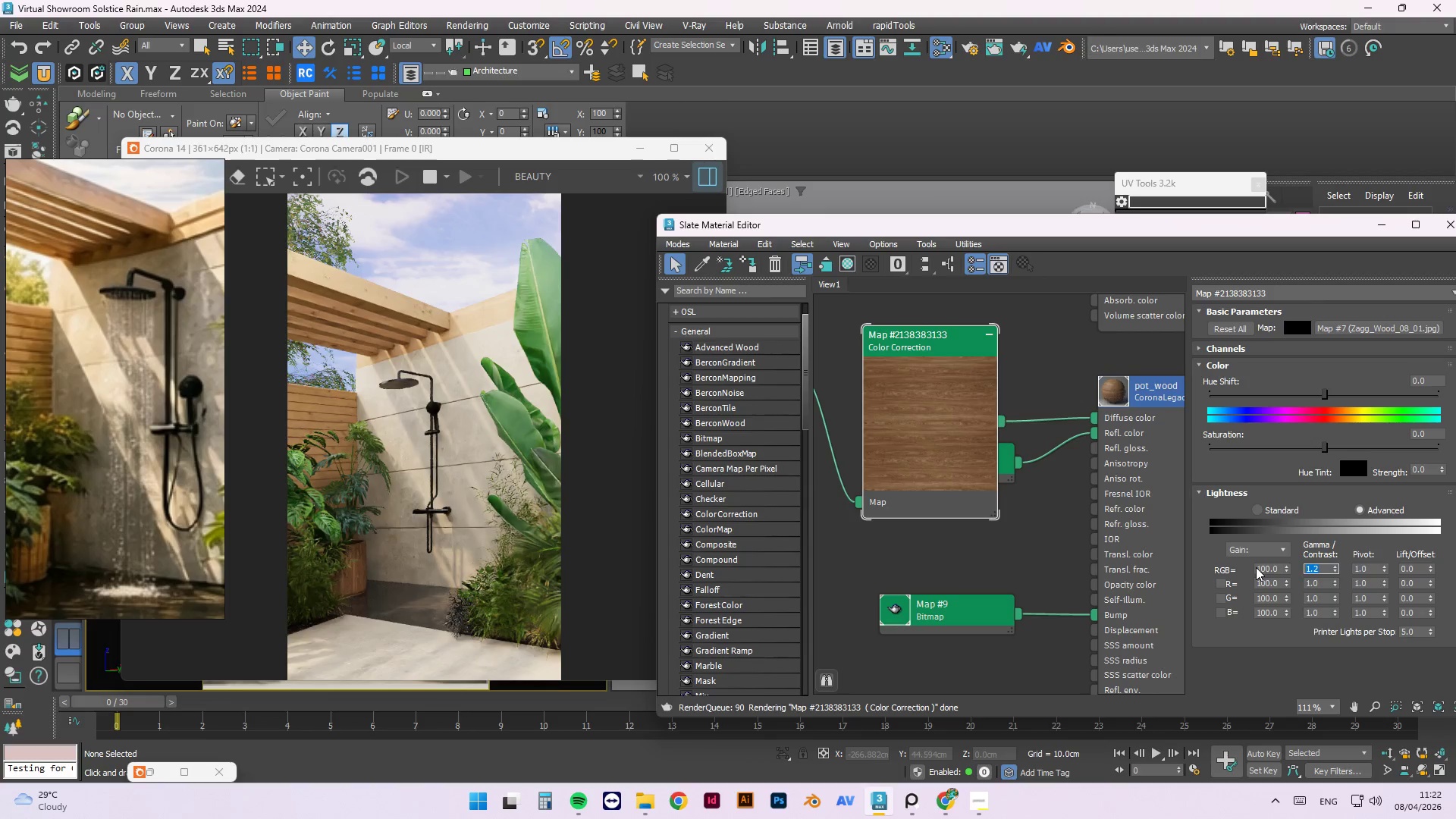 
key(Numpad2)
 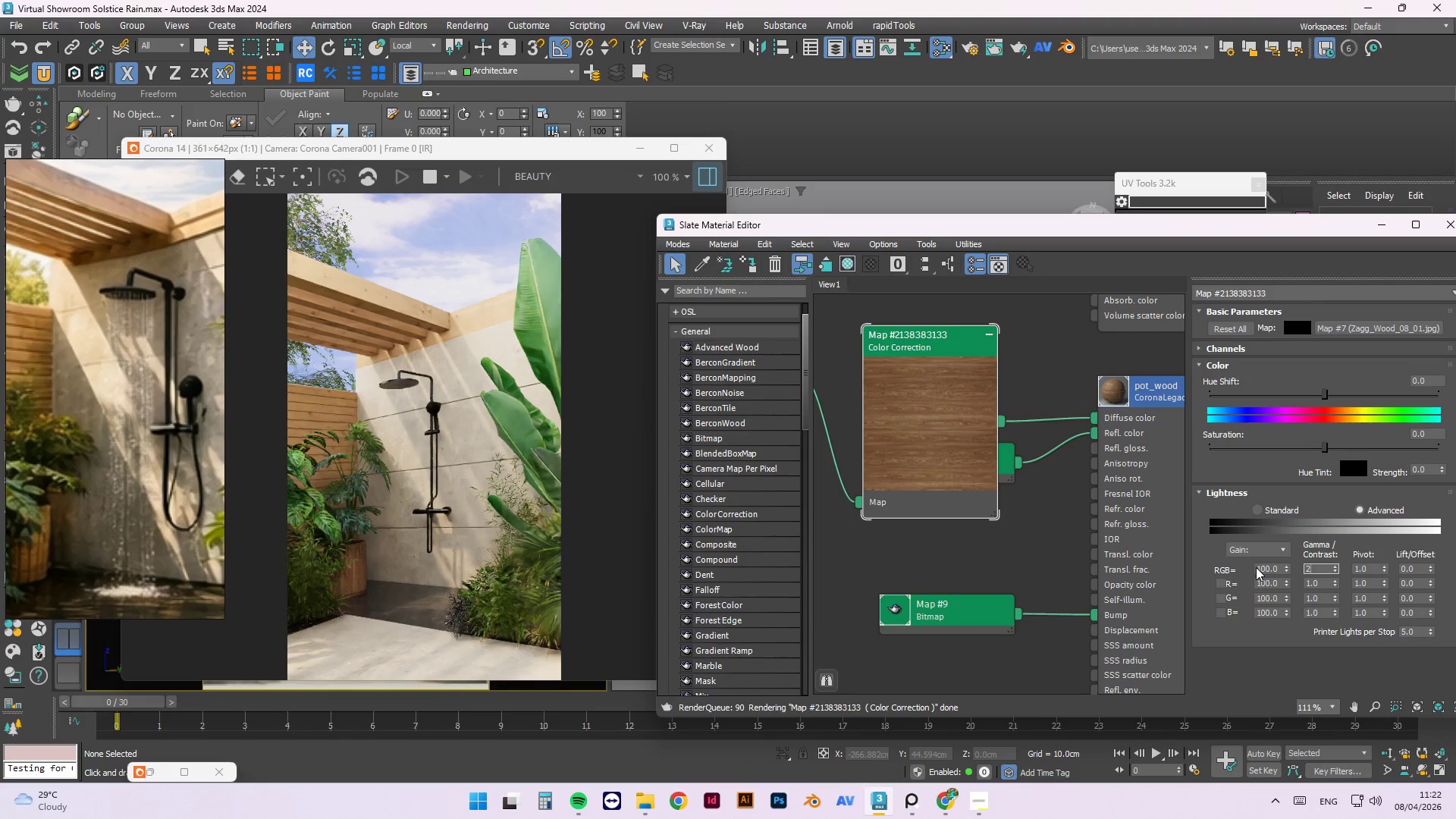 
key(NumpadEnter)
 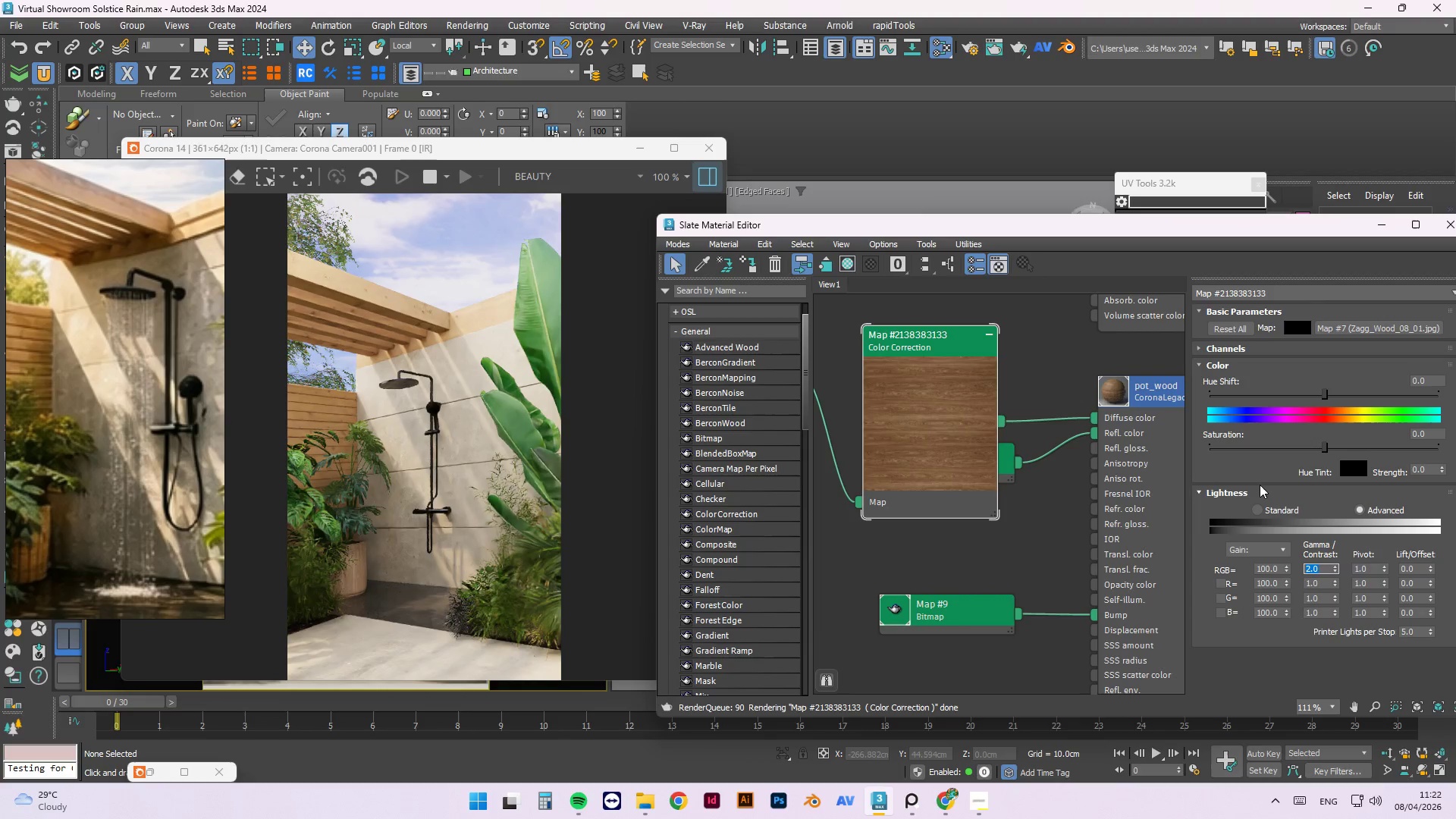 
wait(6.73)
 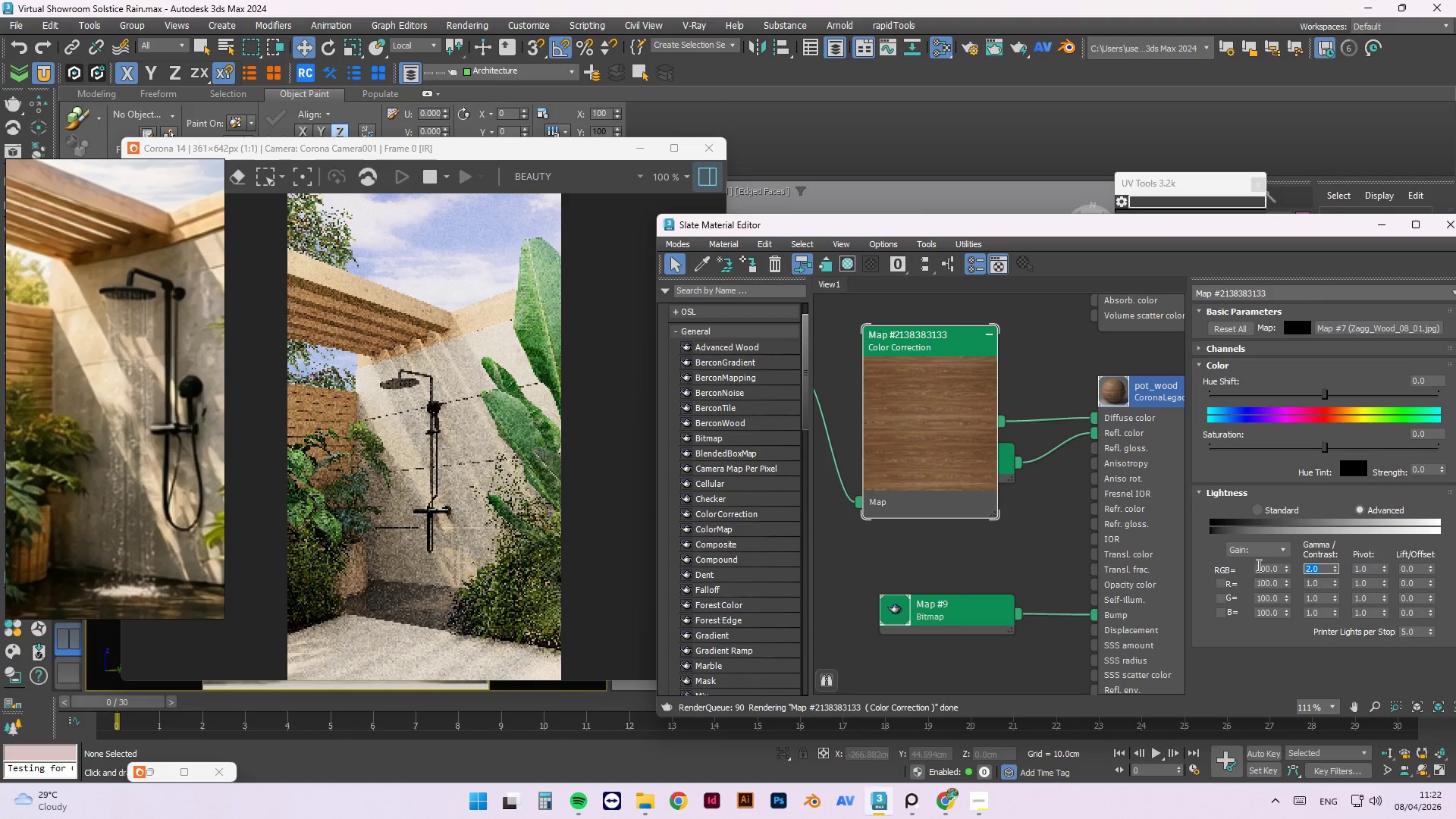 
left_click([1335, 447])
 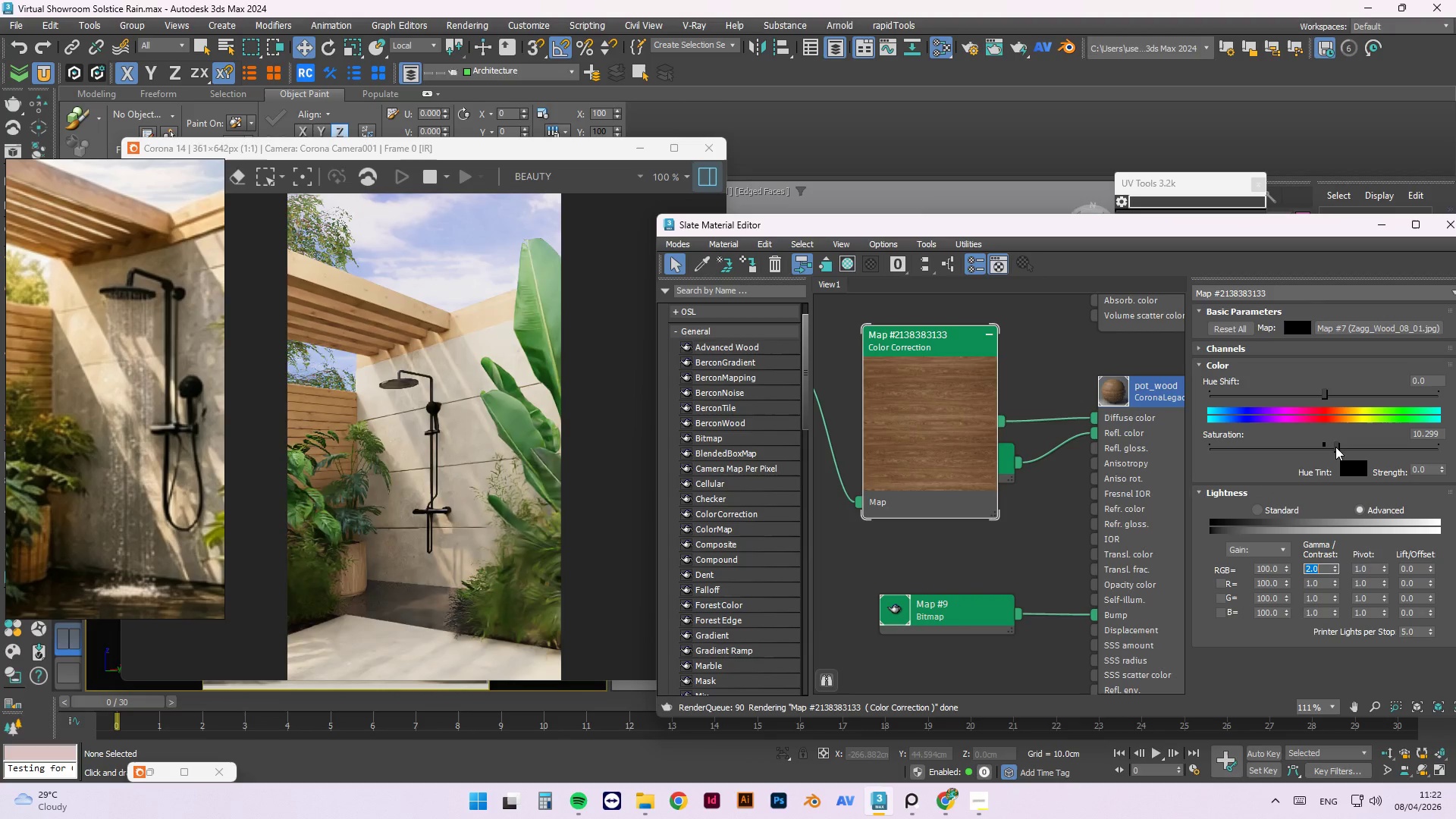 
left_click_drag(start_coordinate=[1351, 447], to_coordinate=[1366, 445])
 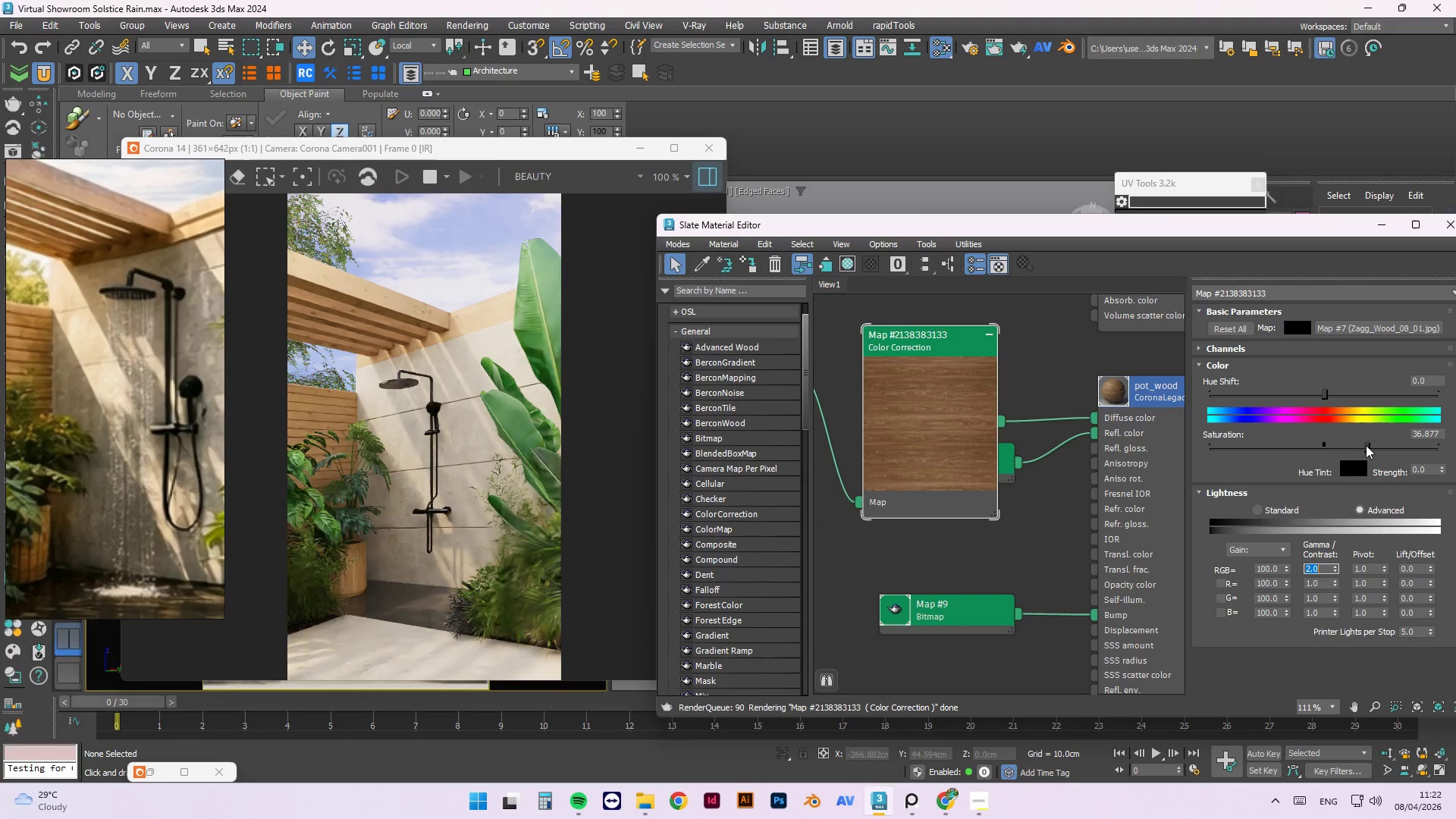 
wait(8.58)
 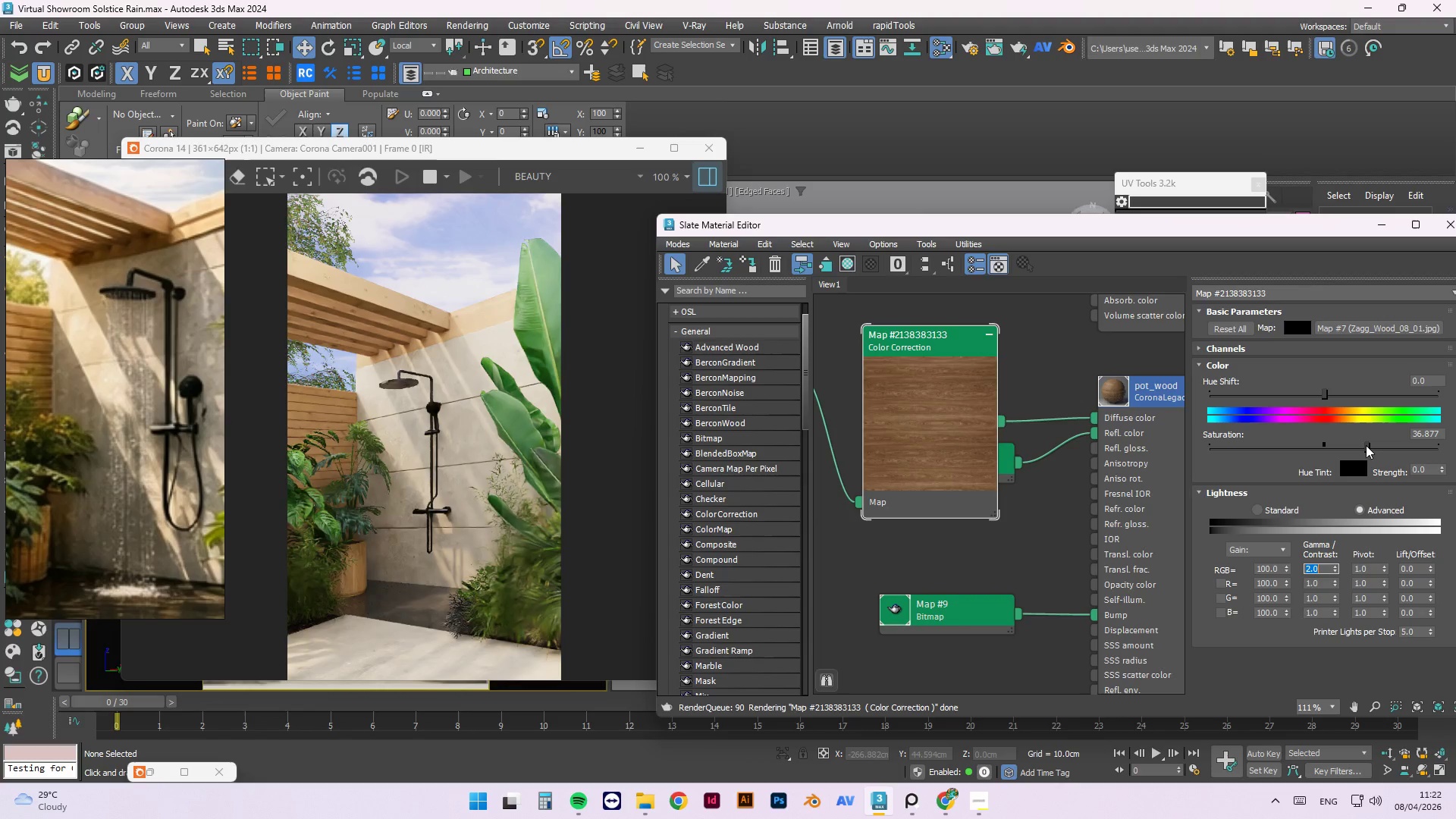 
double_click([1419, 432])
 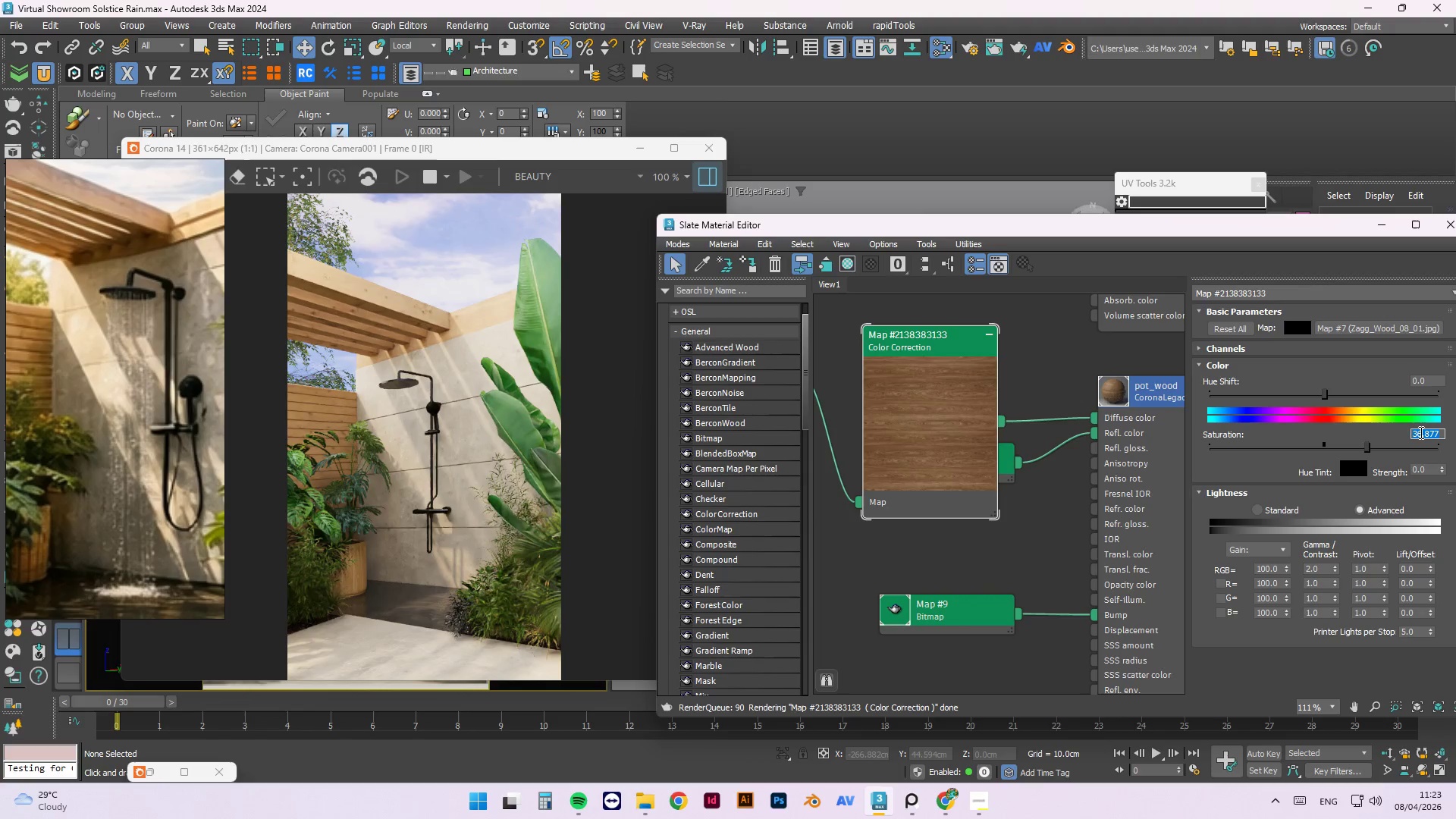 
key(Numpad3)
 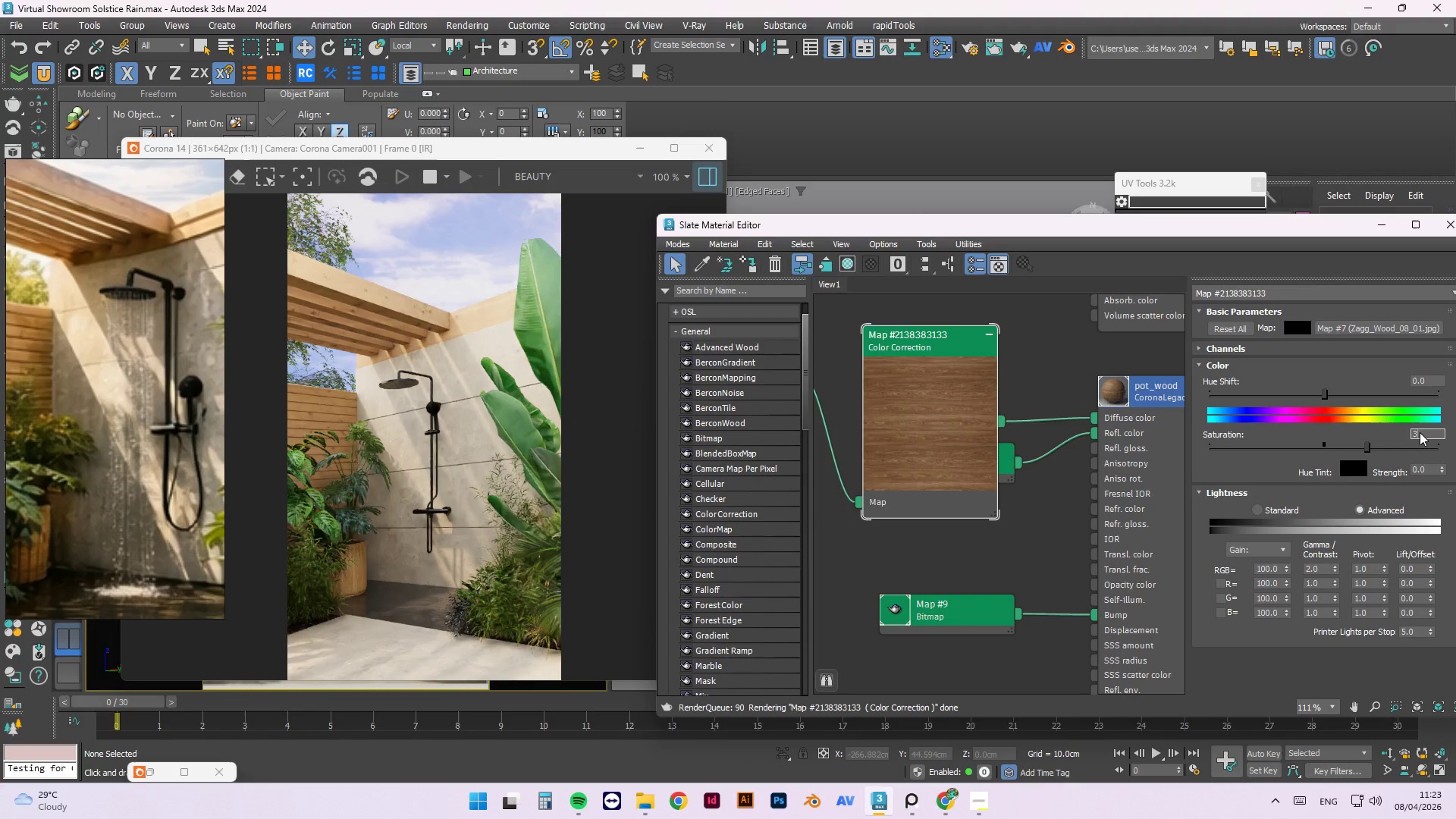 
key(Numpad5)
 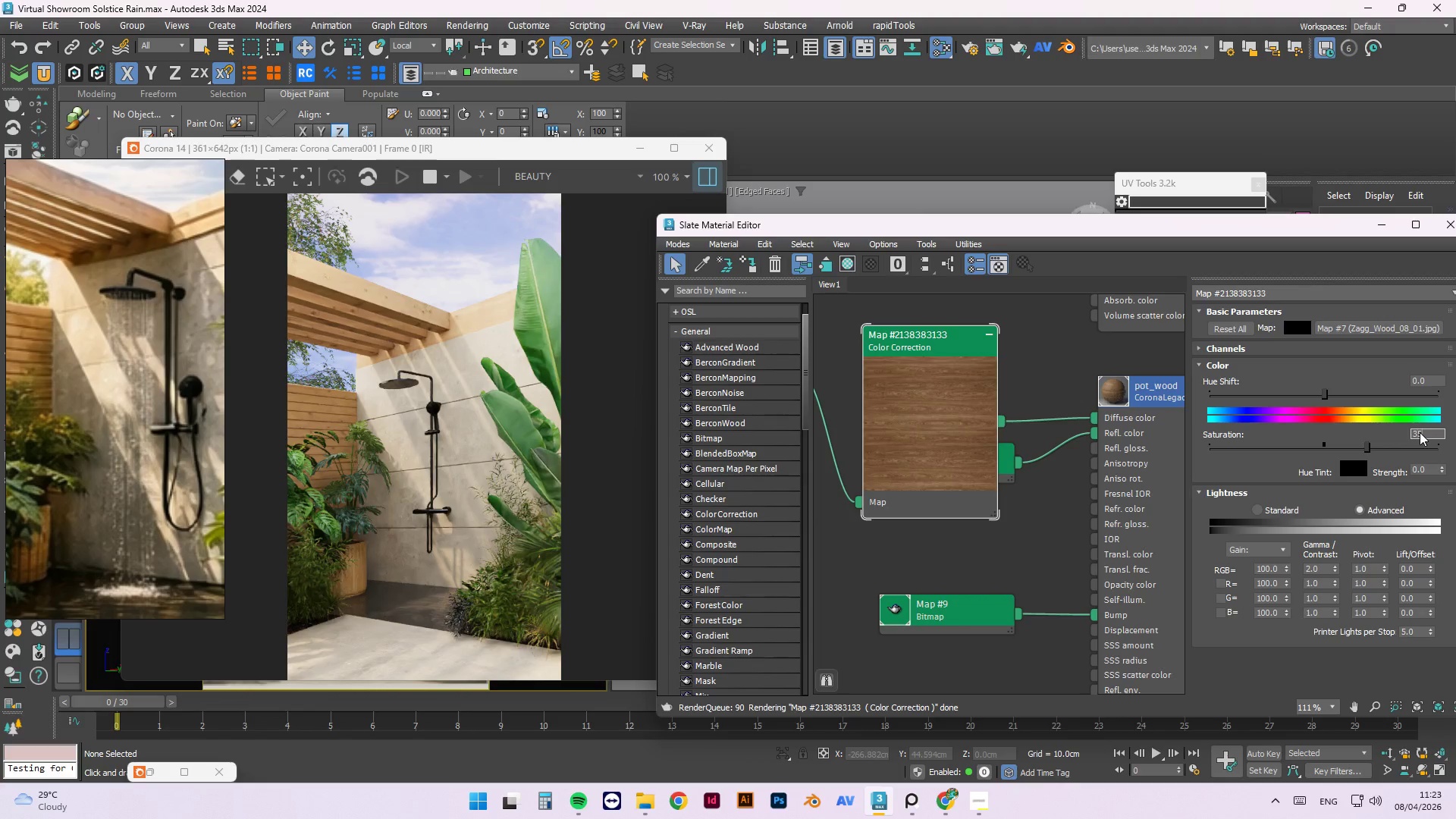 
key(NumpadEnter)
 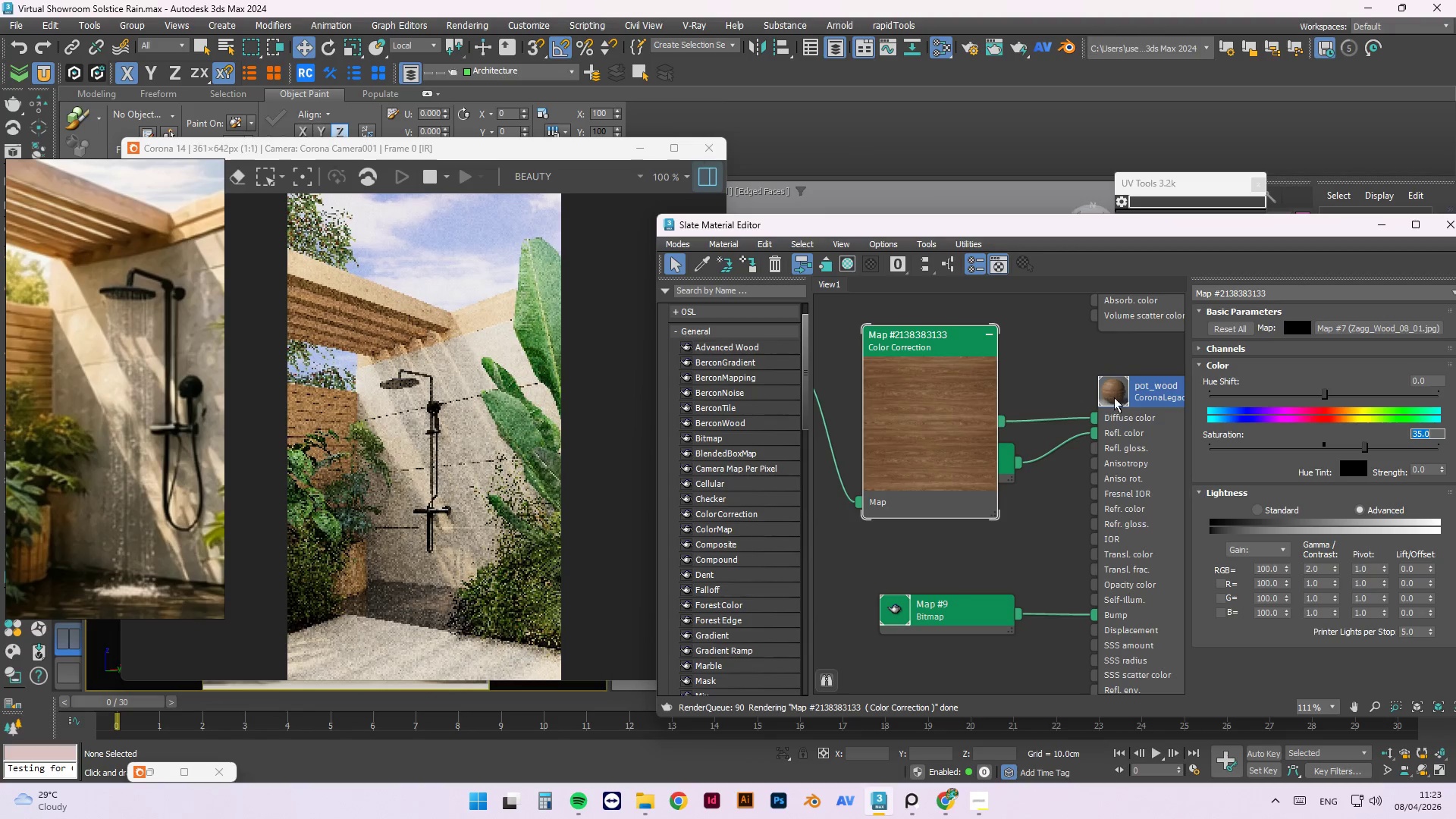 
double_click([1110, 394])
 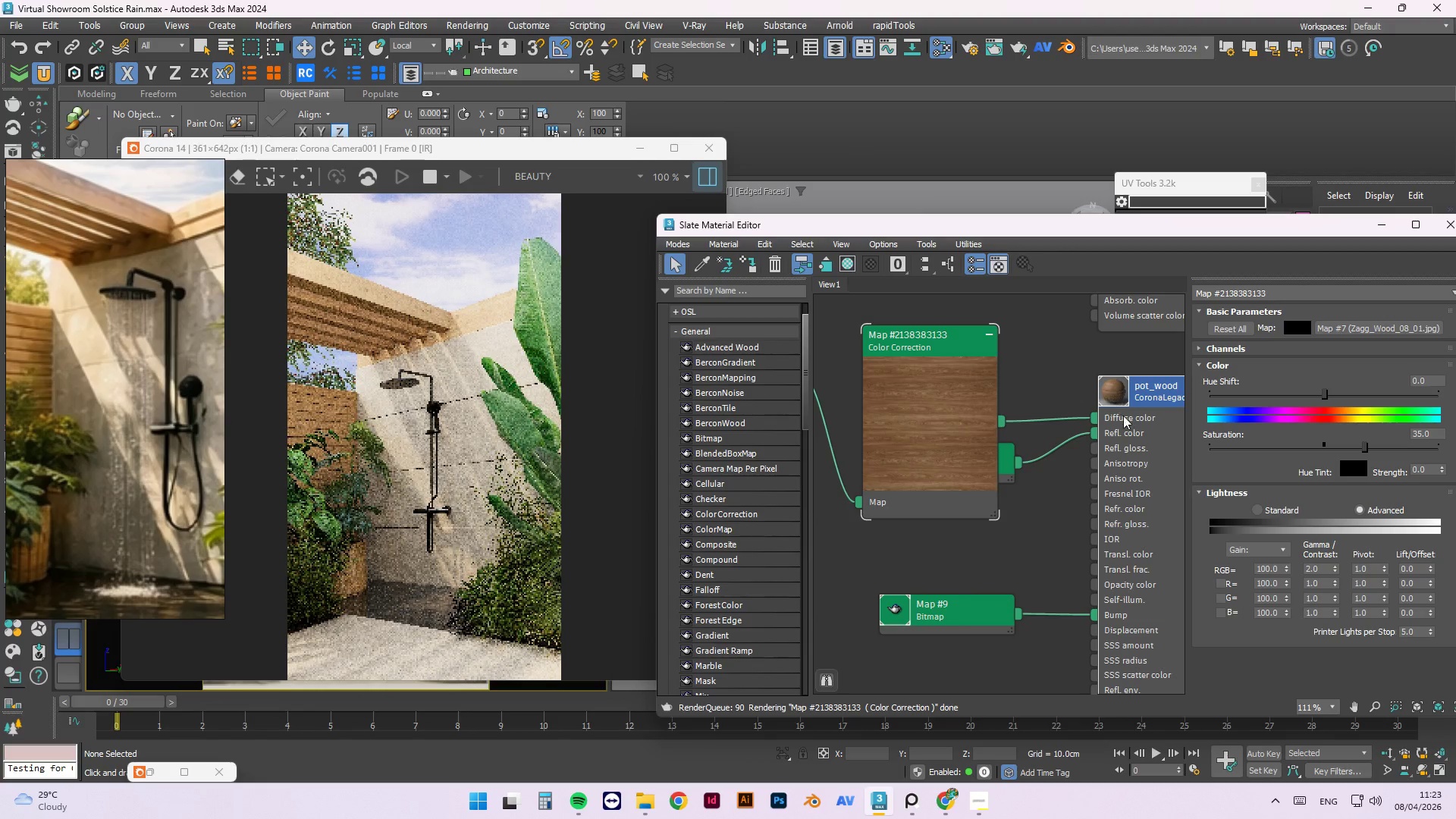 
right_click([1125, 418])
 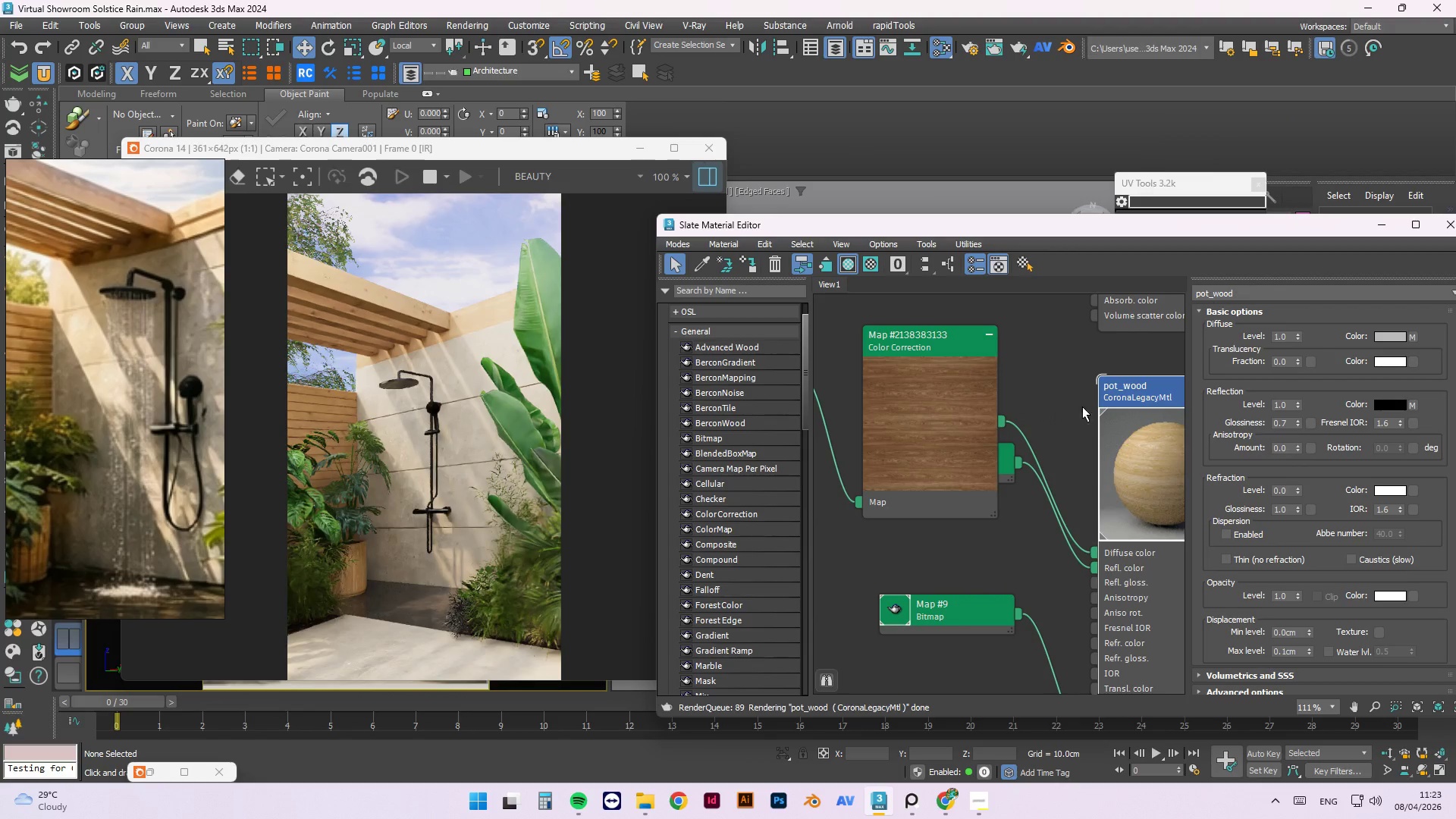 
left_click([1070, 387])
 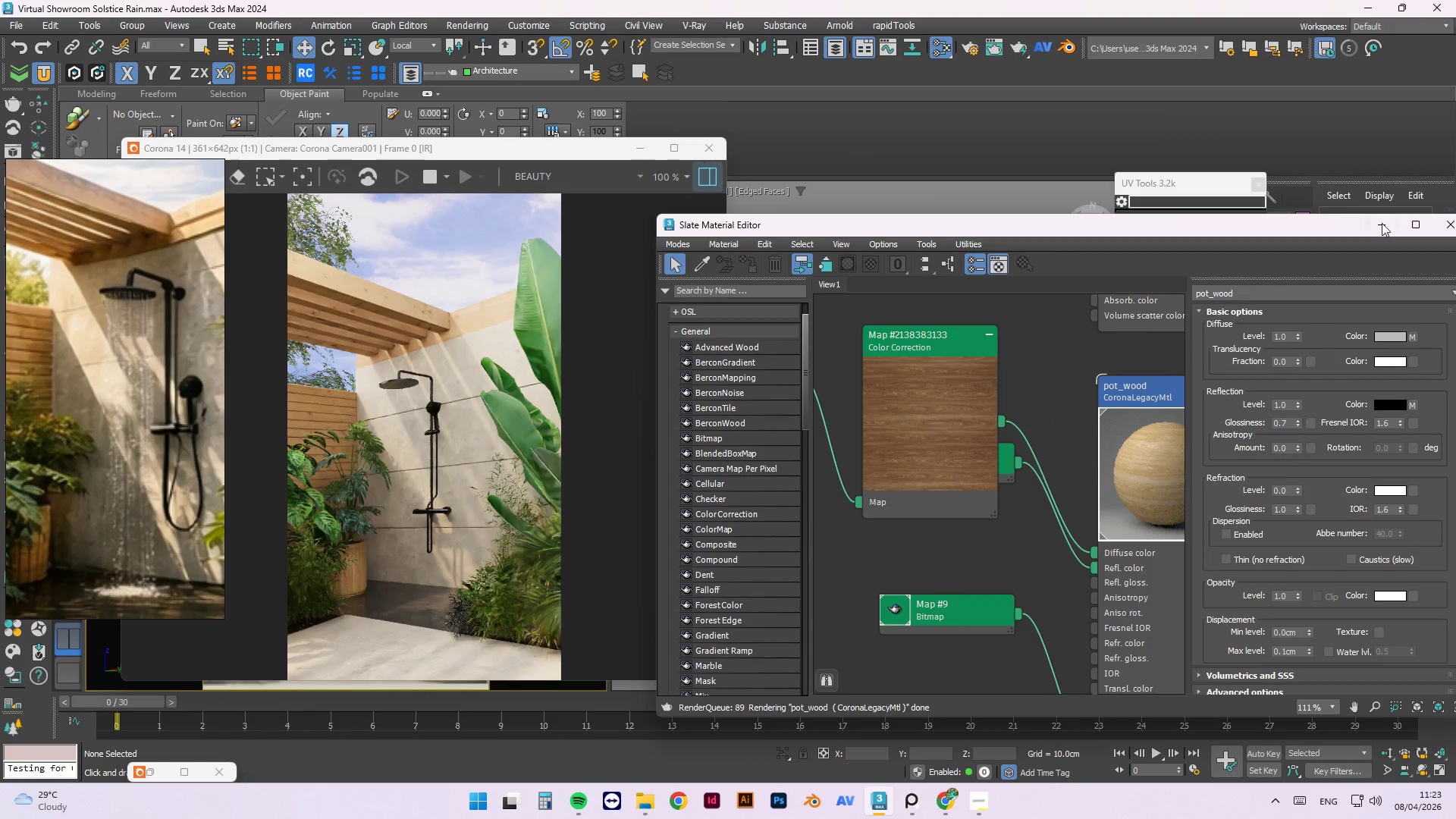 
left_click([1384, 227])
 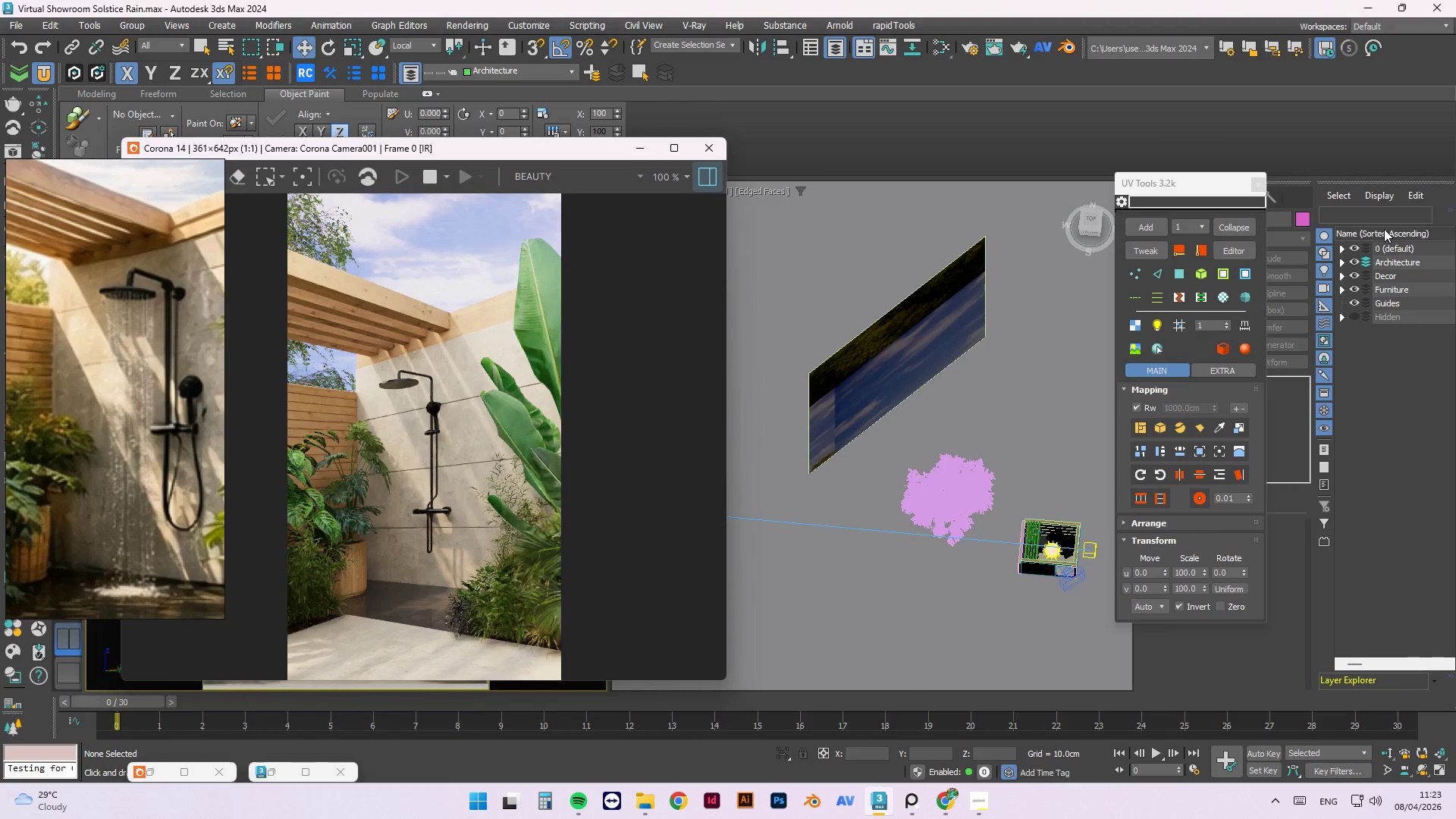 
key(Control+S)
 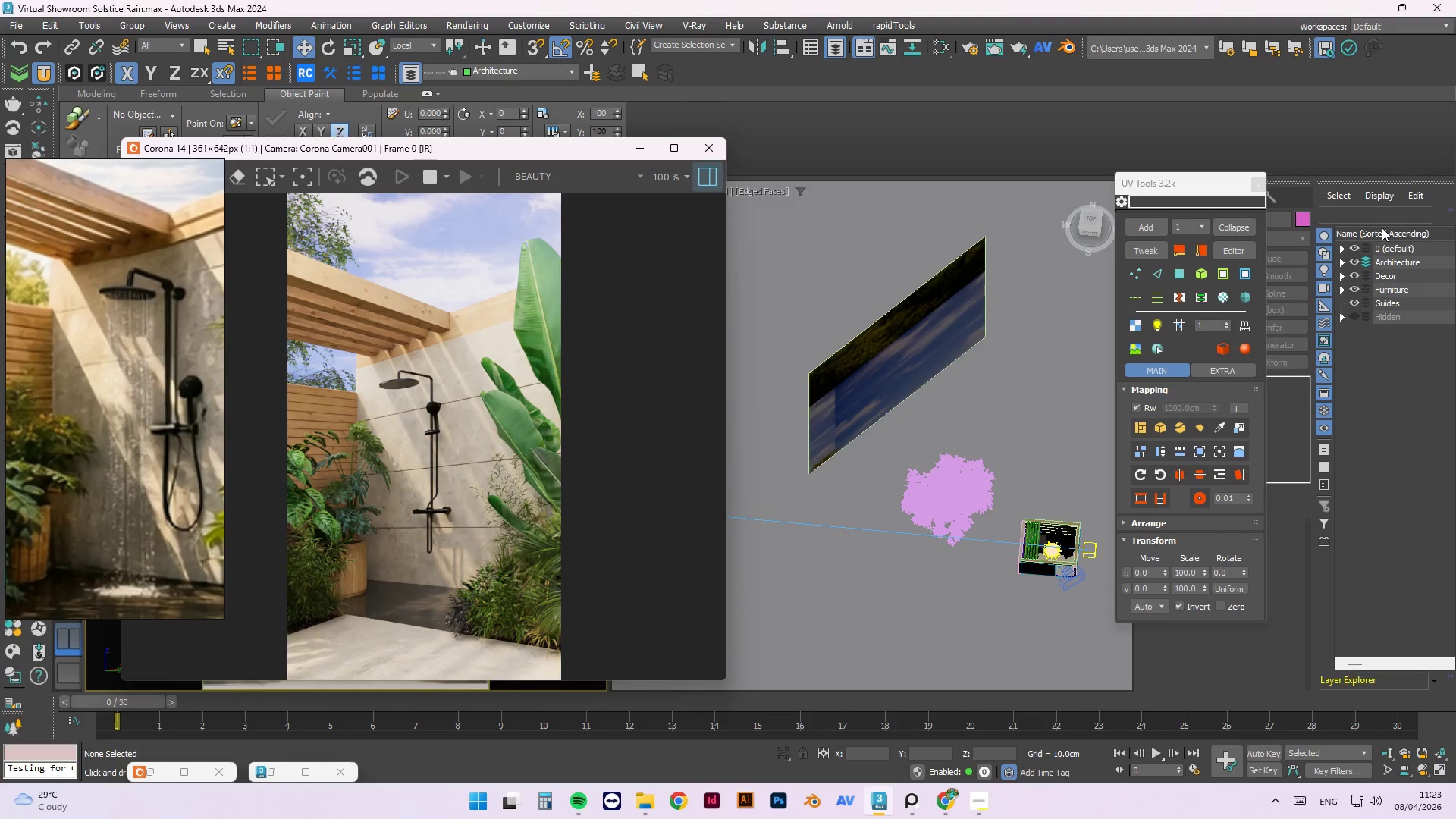 
wait(6.94)
 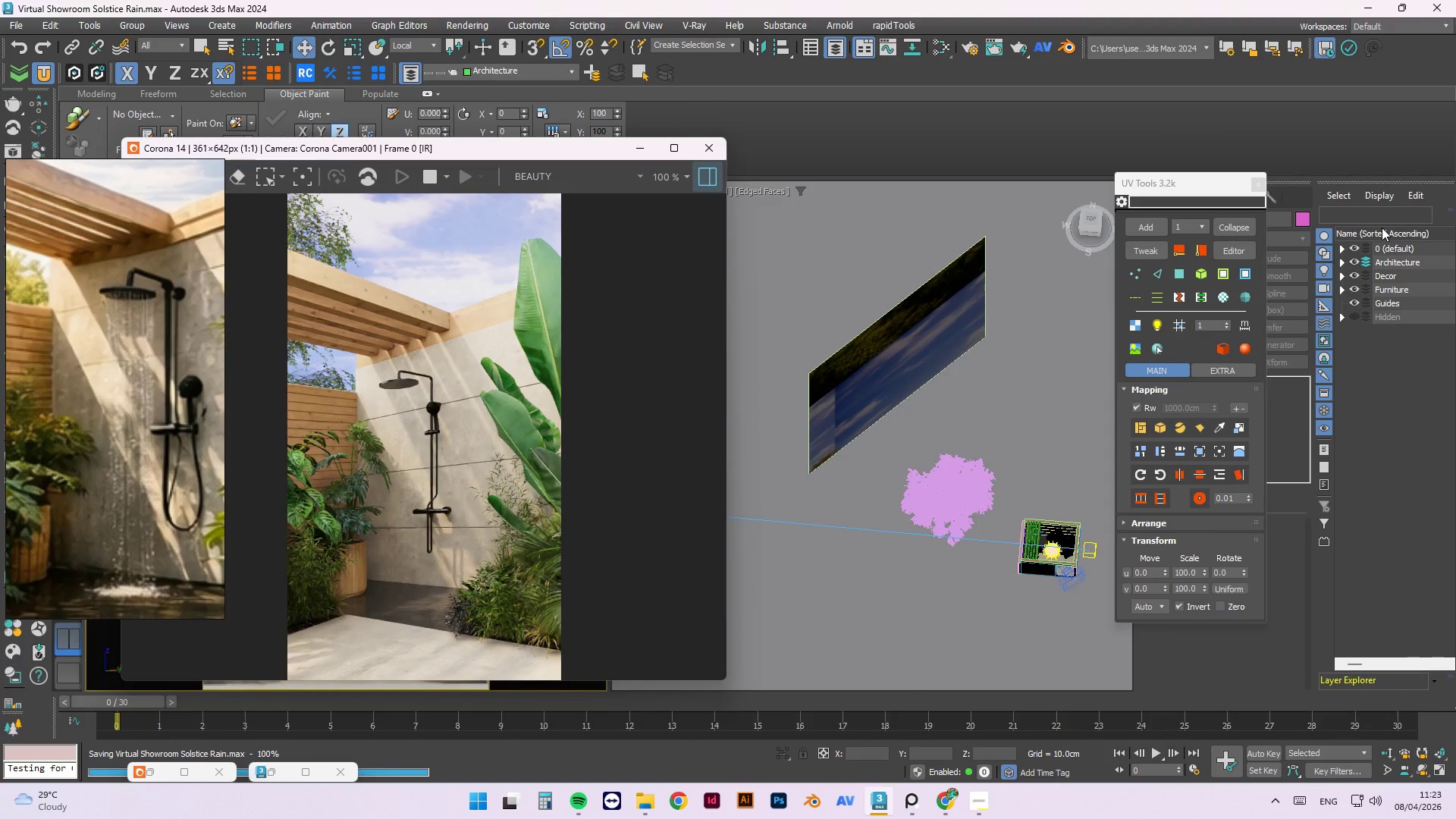 
key(M)
 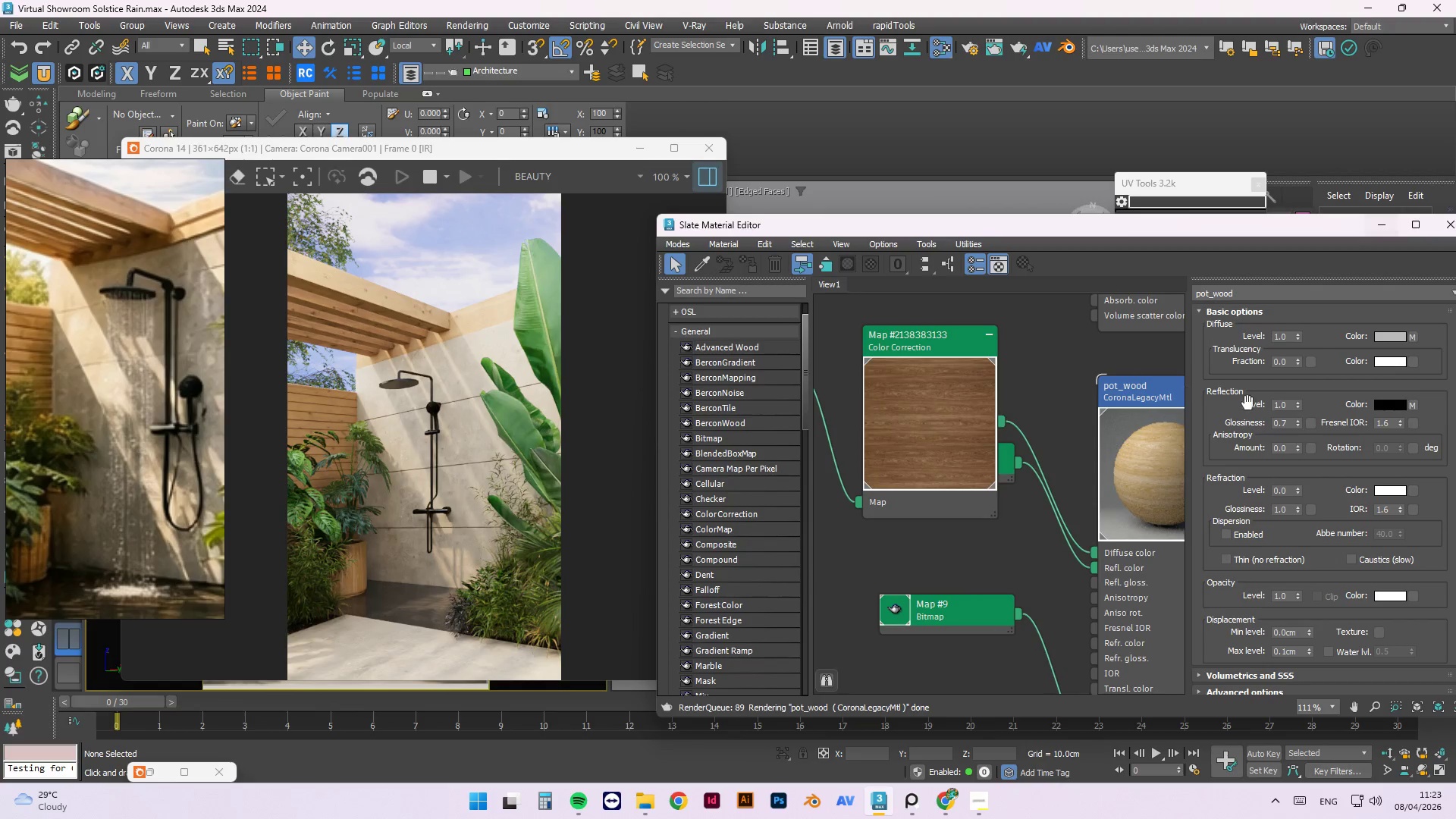 
scroll: coordinate [953, 432], scroll_direction: down, amount: 5.0
 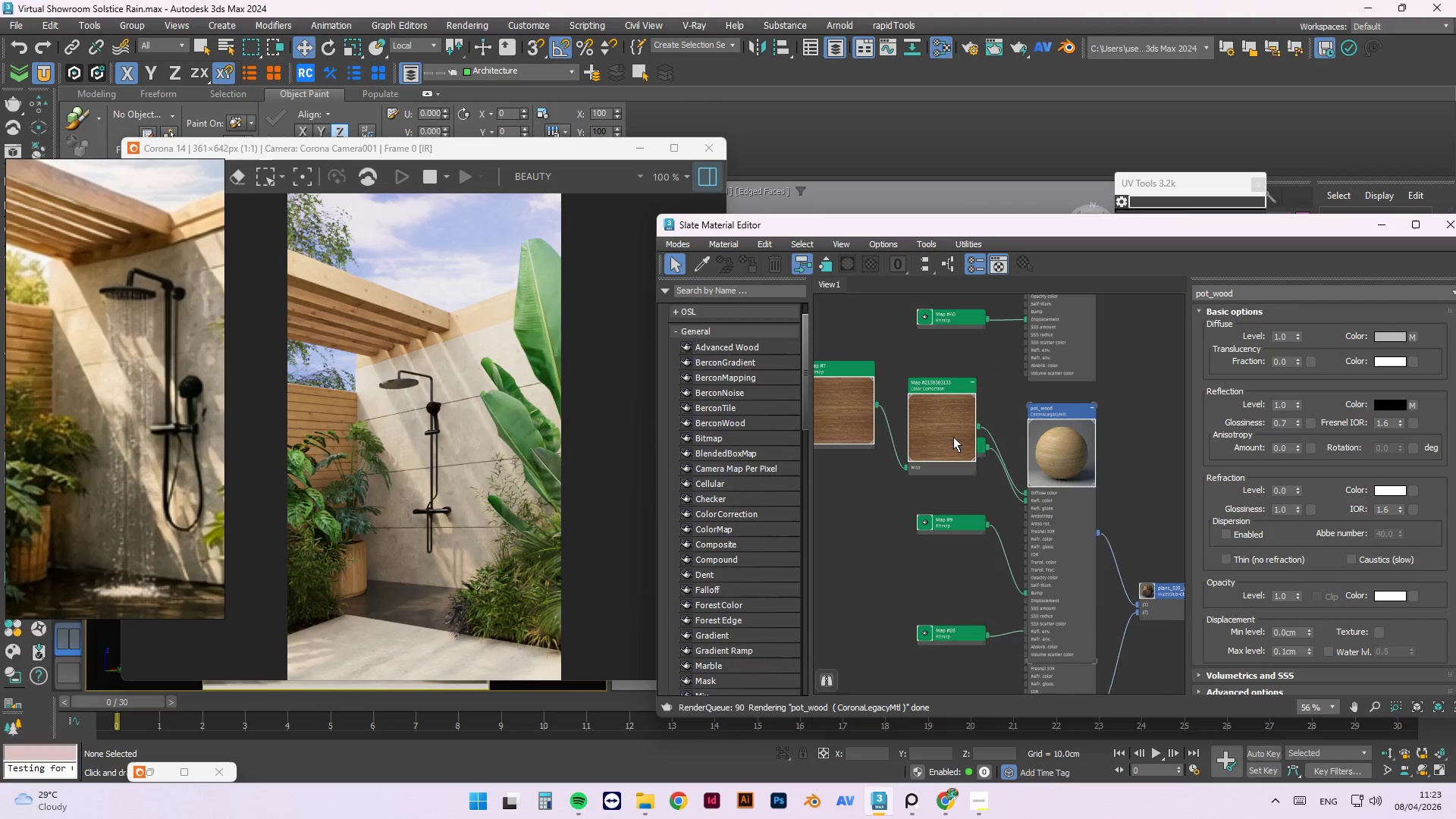 
right_click([953, 437])
 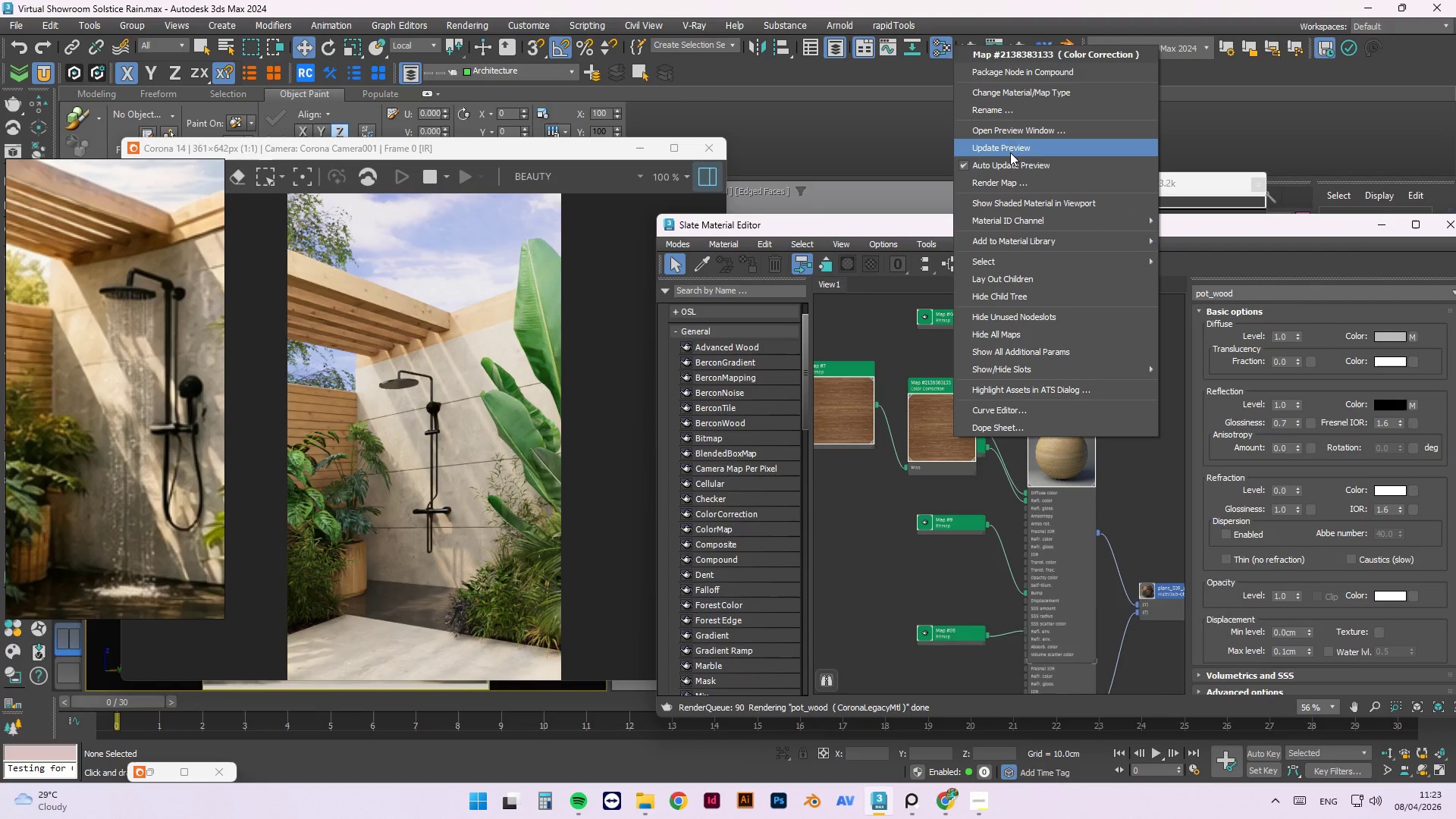 
left_click([1010, 152])
 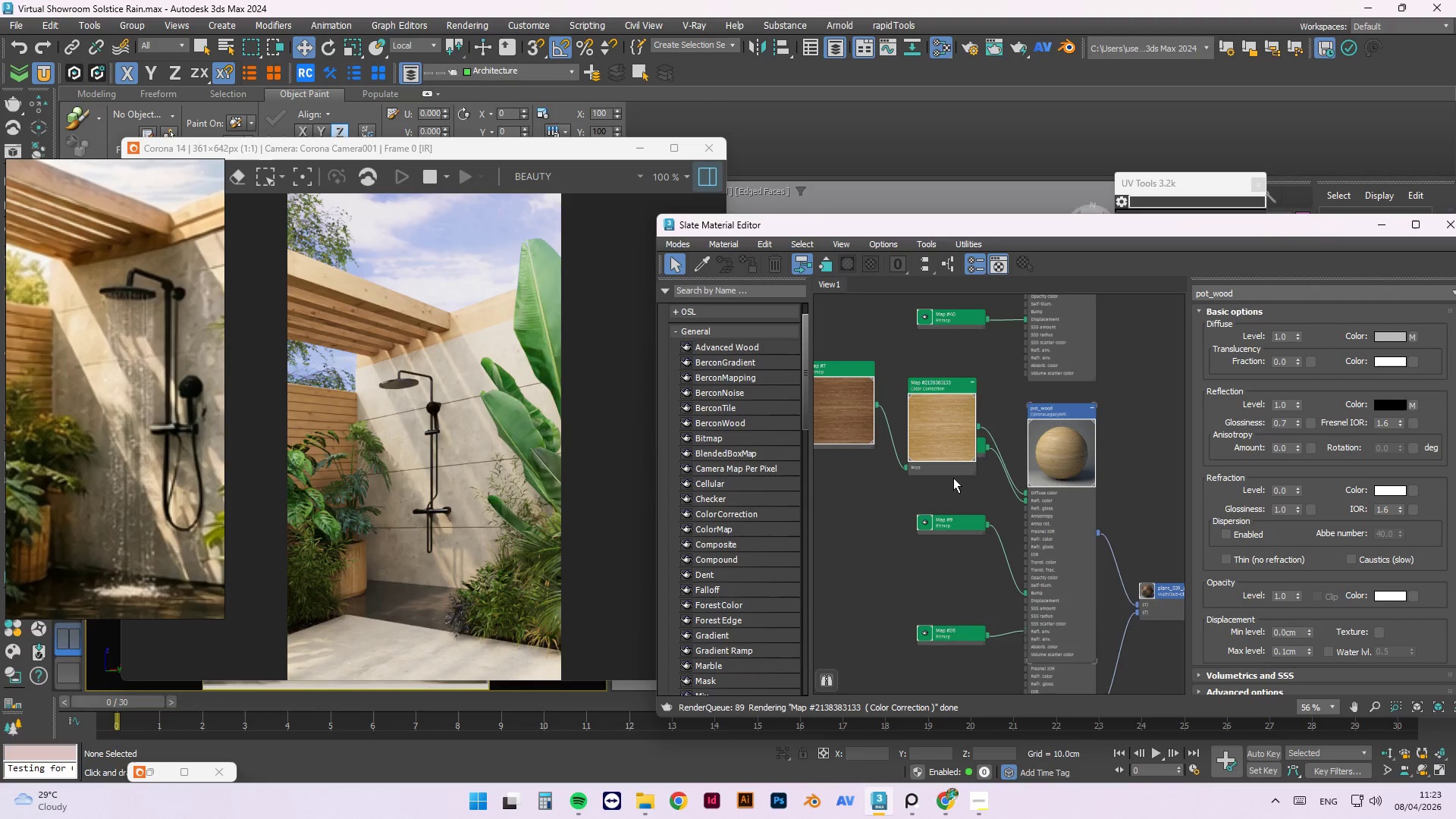 
left_click_drag(start_coordinate=[962, 420], to_coordinate=[959, 394])
 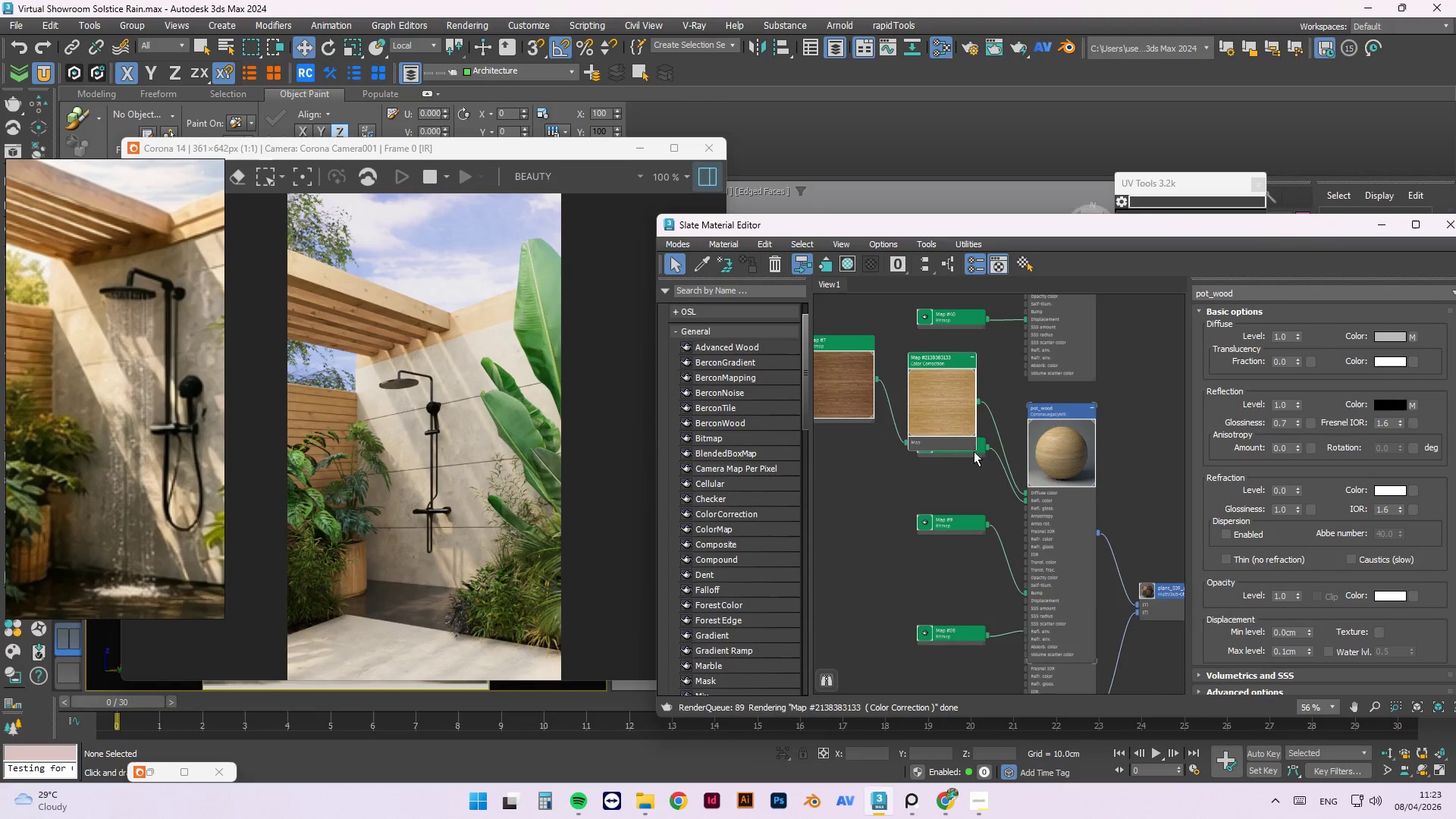 
left_click_drag(start_coordinate=[974, 451], to_coordinate=[965, 491])
 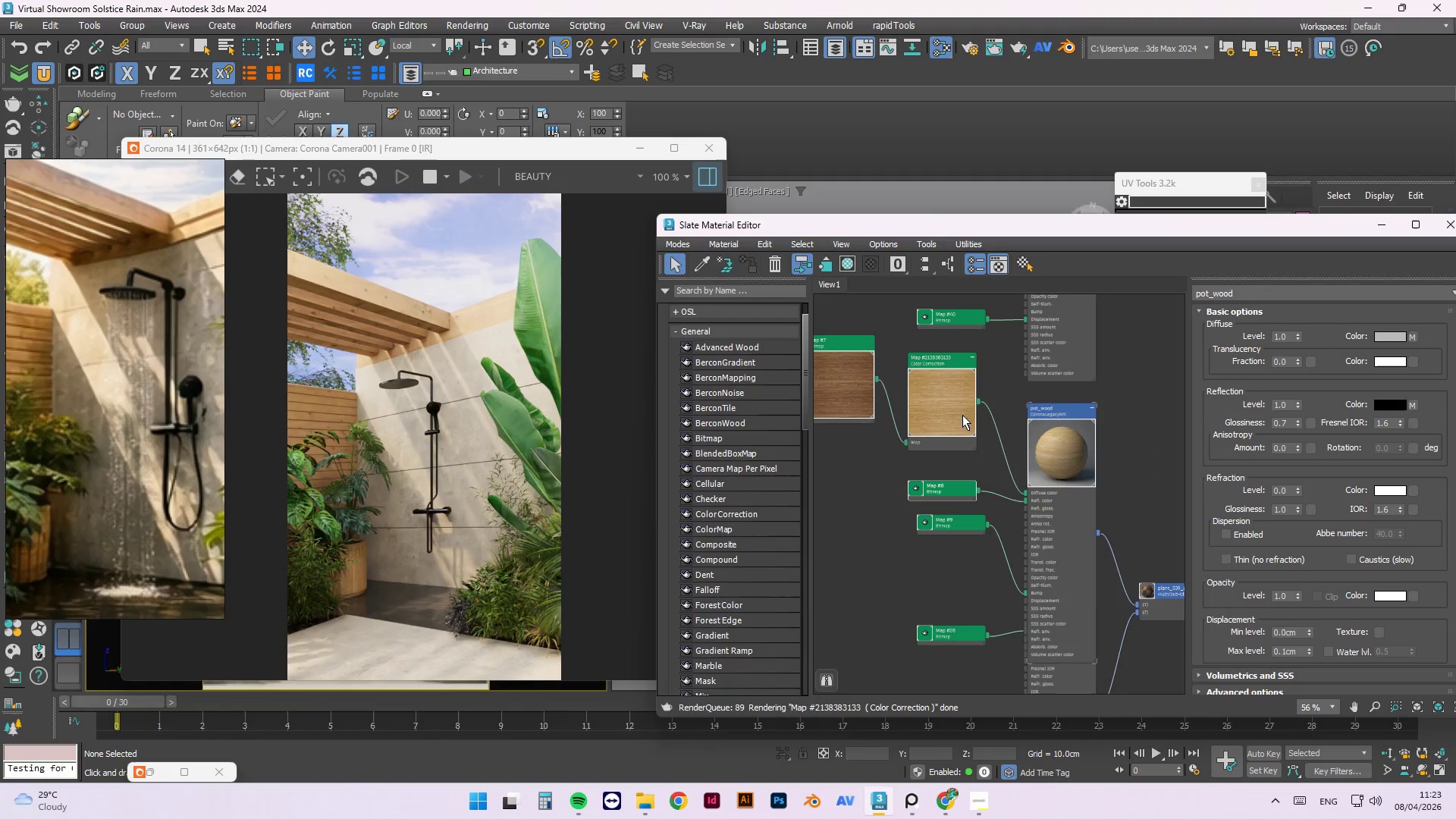 
left_click_drag(start_coordinate=[962, 415], to_coordinate=[949, 467])
 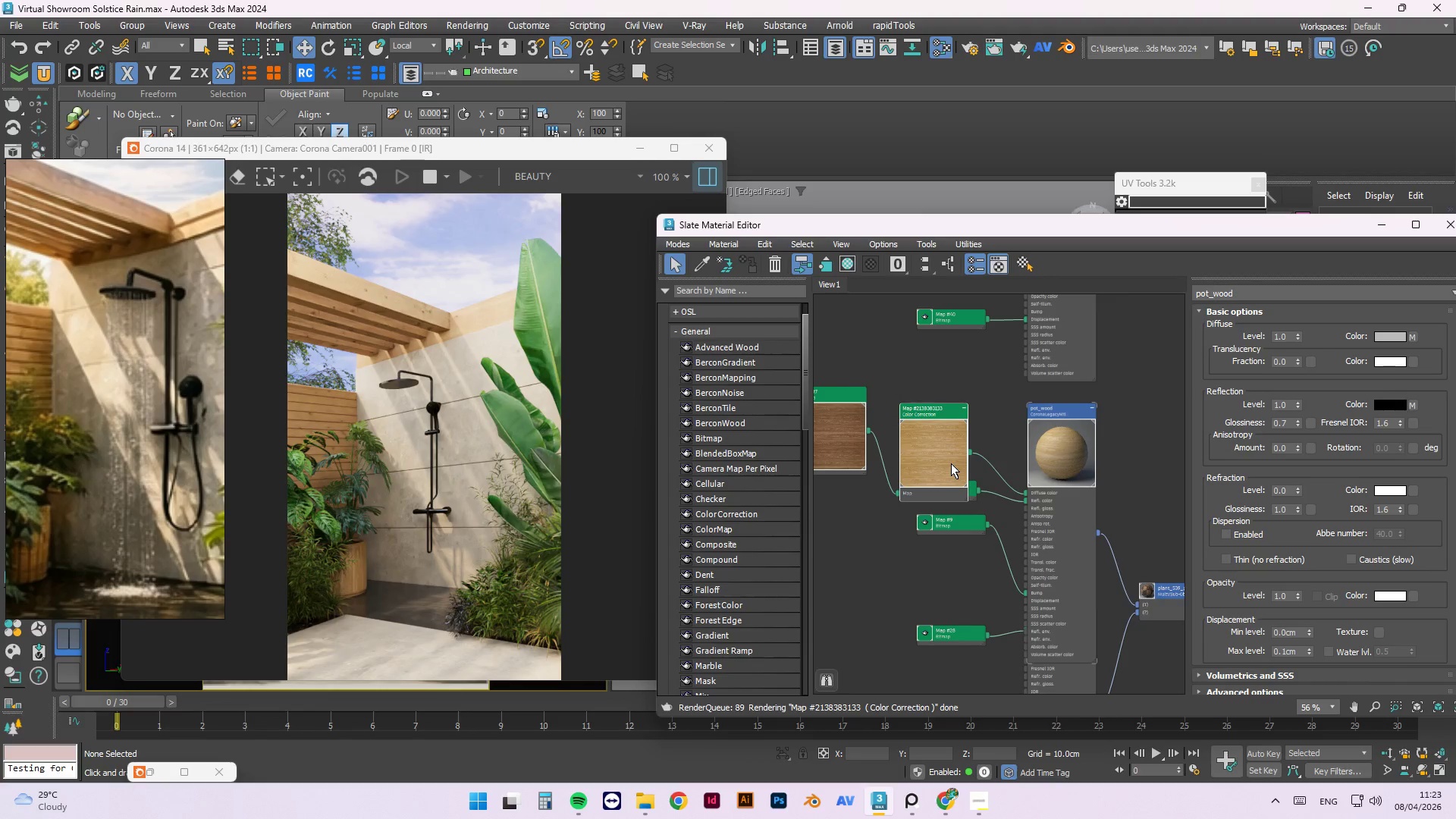 
scroll: coordinate [1023, 376], scroll_direction: down, amount: 5.0
 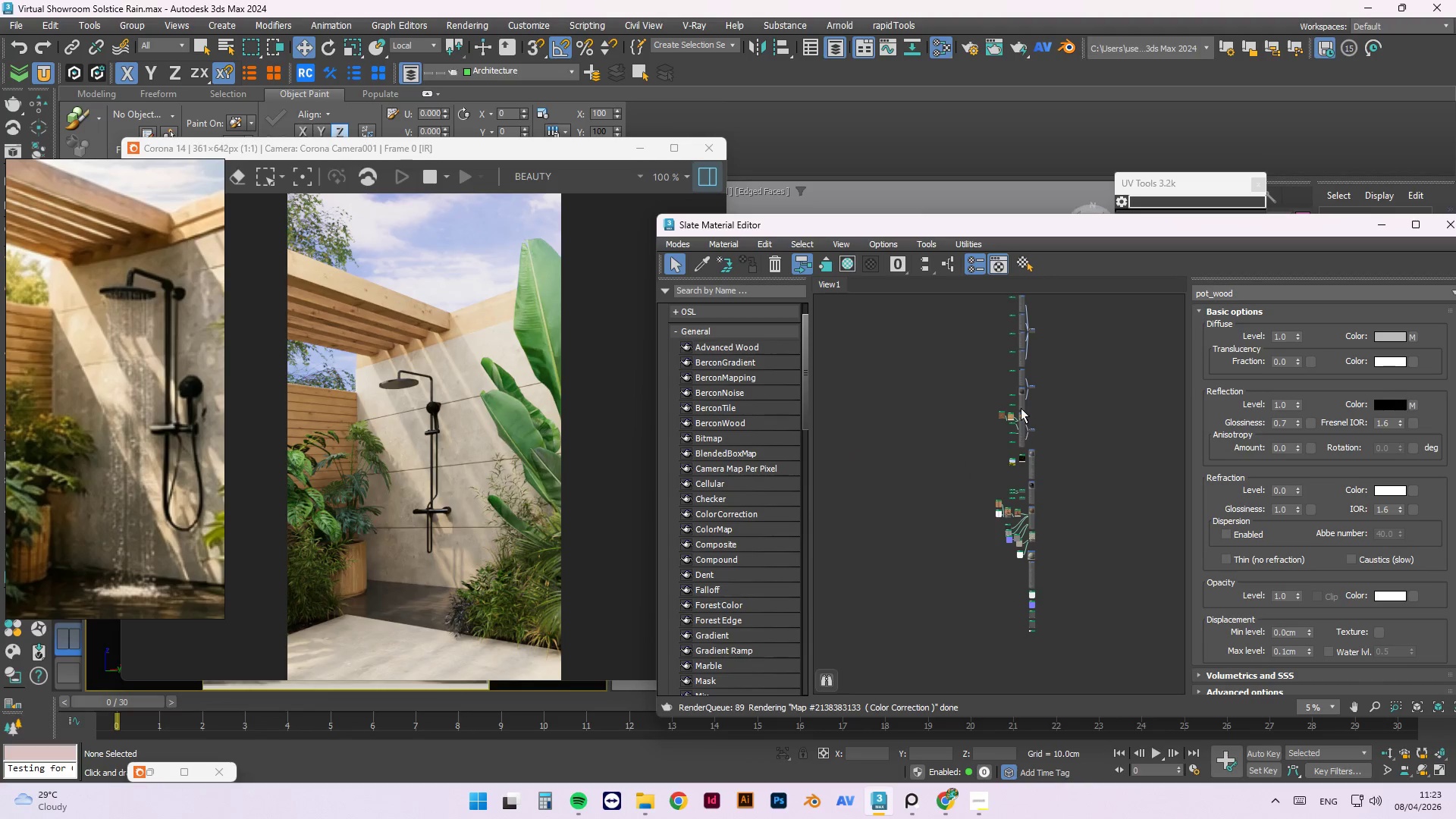 
scroll: coordinate [1015, 626], scroll_direction: up, amount: 1.0
 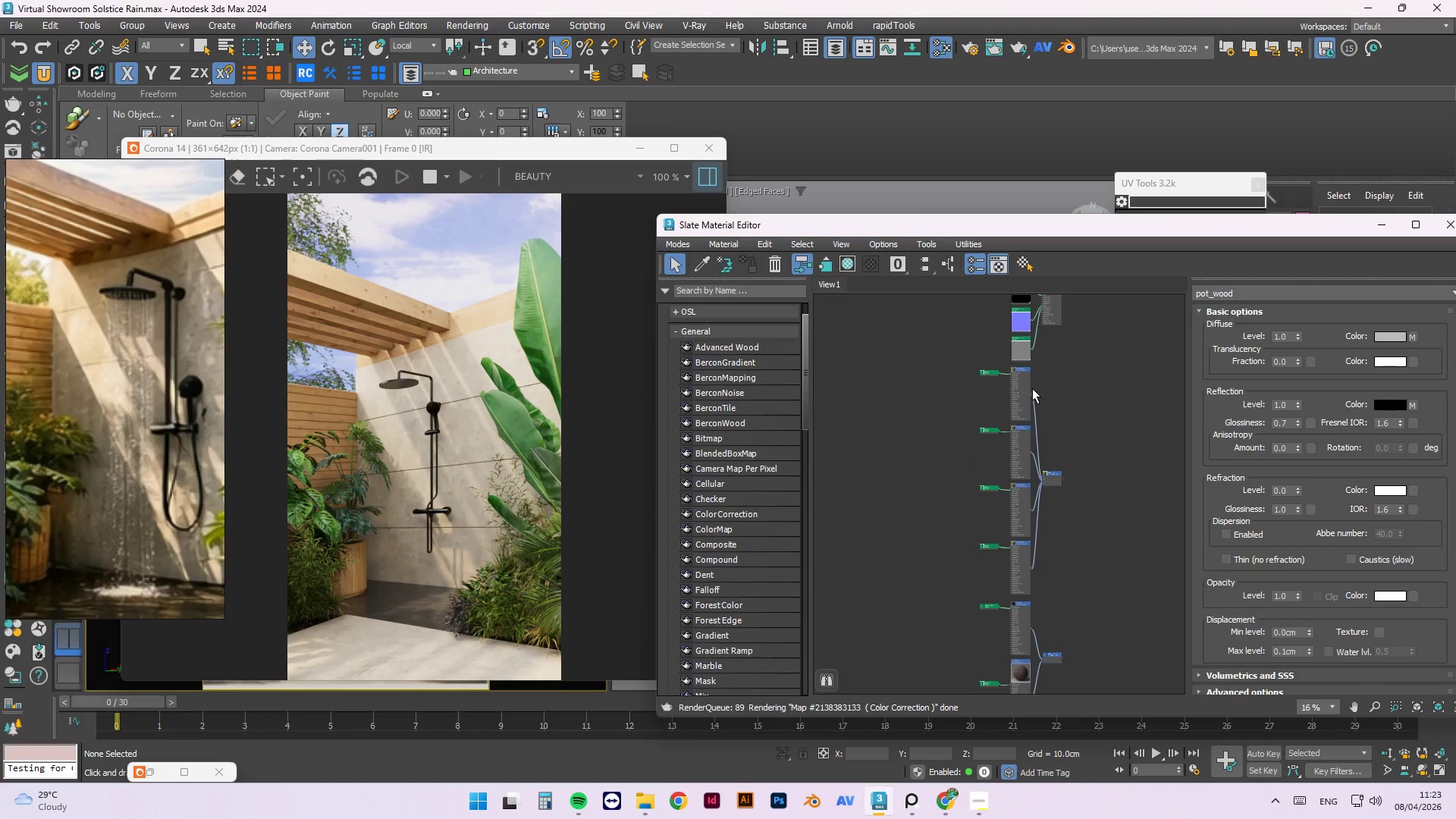 
scroll: coordinate [1009, 463], scroll_direction: down, amount: 2.0
 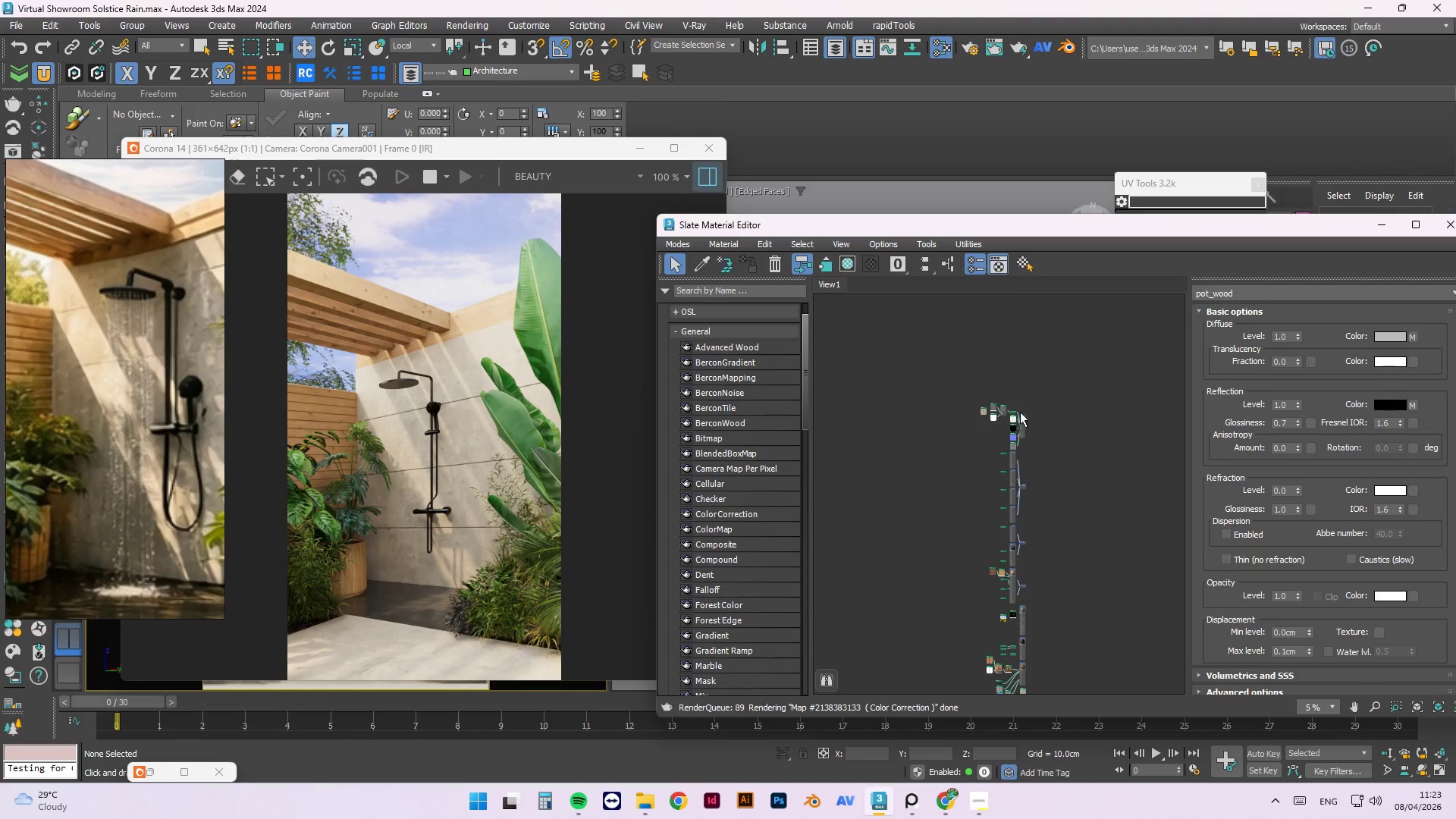 
scroll: coordinate [1021, 409], scroll_direction: up, amount: 2.0
 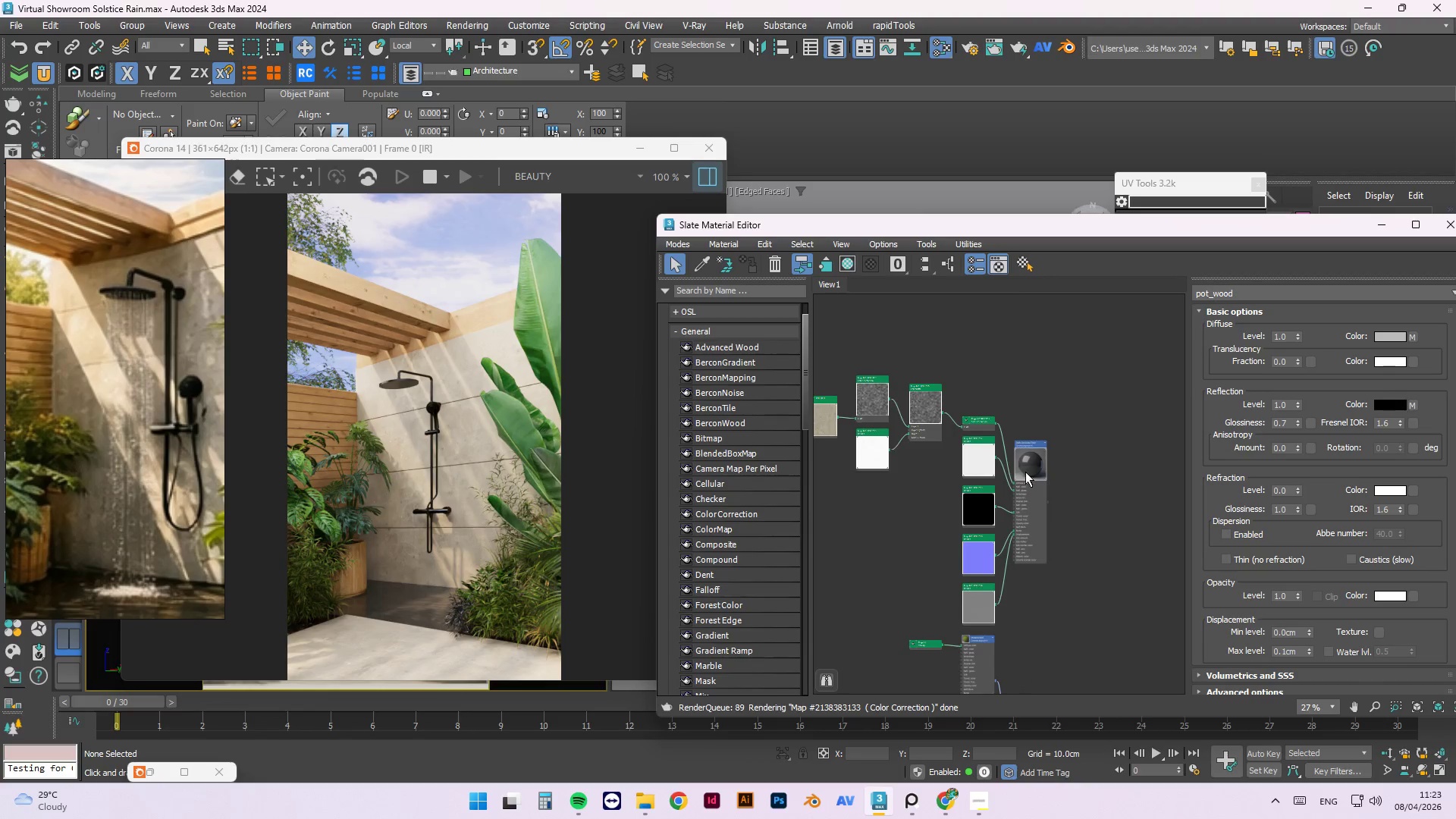 
scroll: coordinate [1005, 420], scroll_direction: down, amount: 3.0
 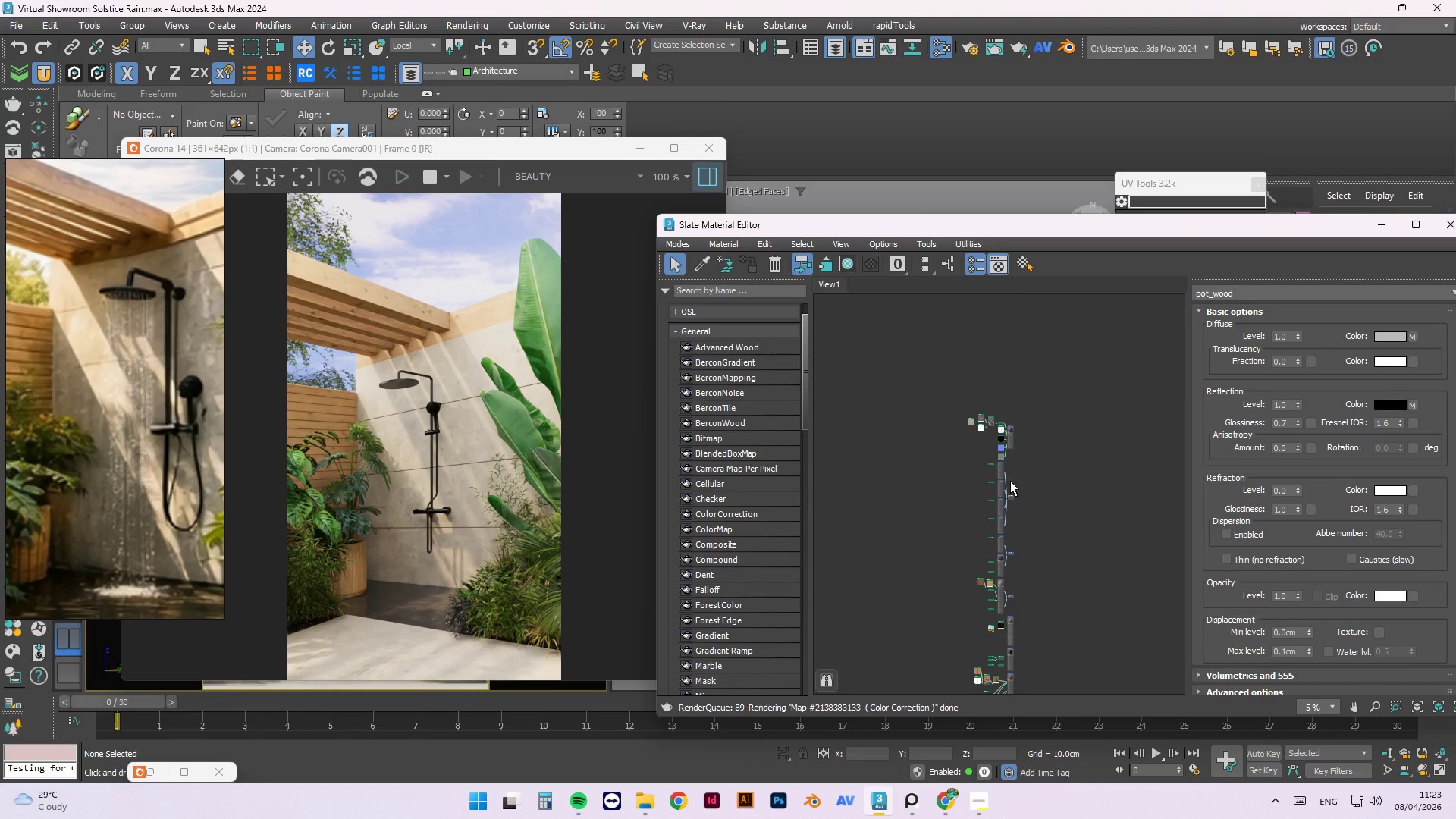 
scroll: coordinate [1022, 581], scroll_direction: up, amount: 2.0
 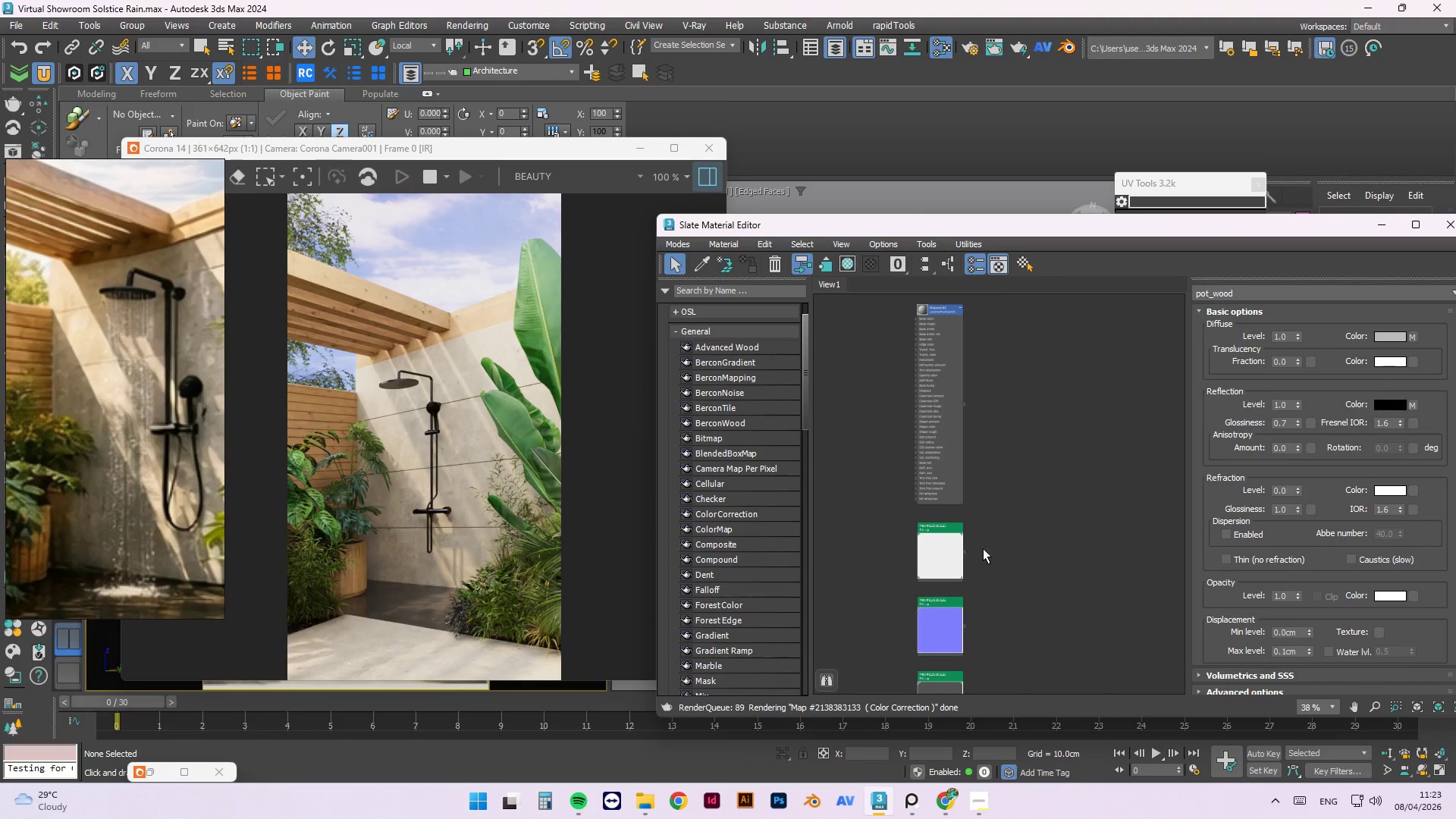 
scroll: coordinate [982, 584], scroll_direction: down, amount: 2.0
 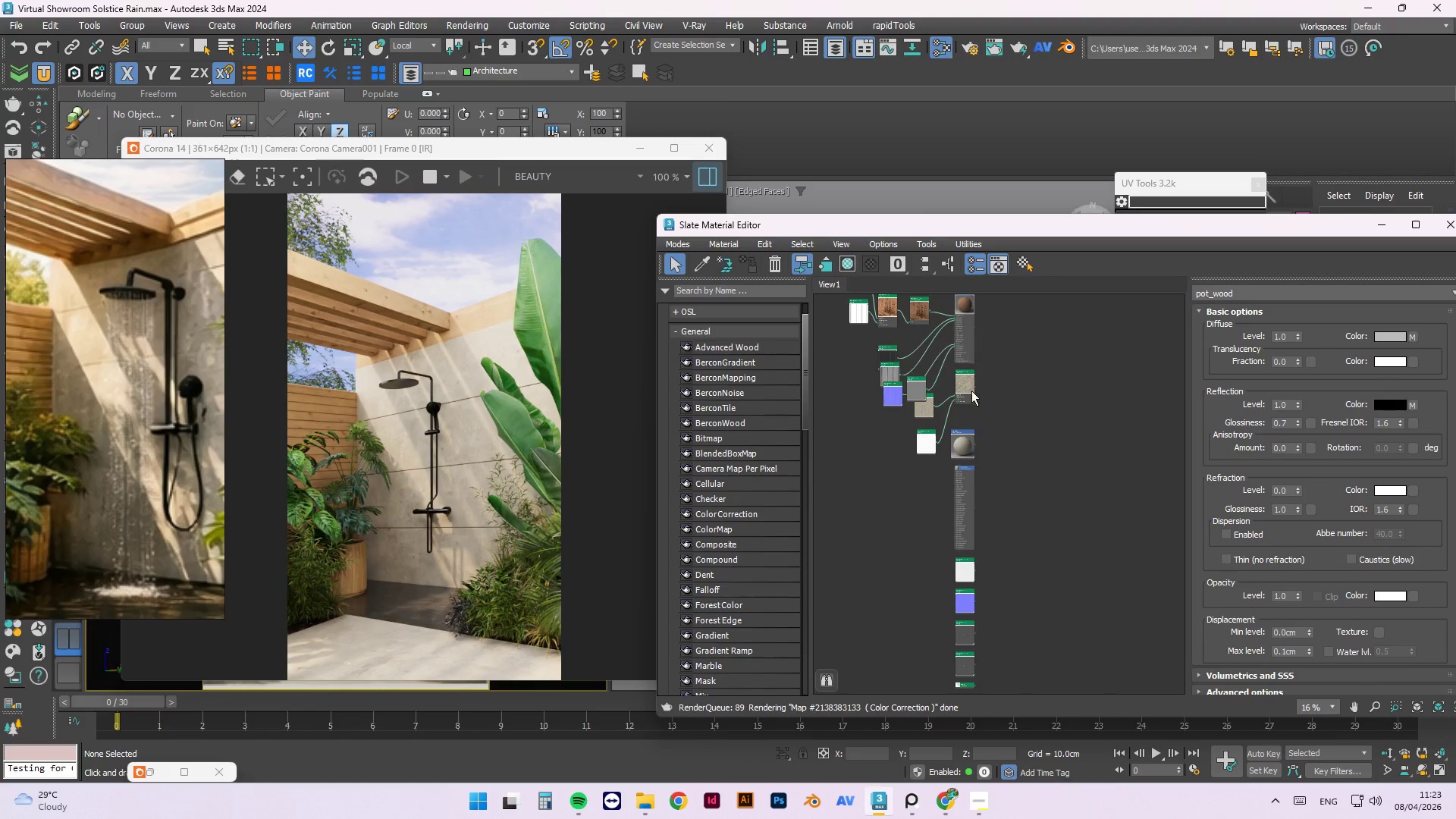 
scroll: coordinate [972, 497], scroll_direction: up, amount: 4.0
 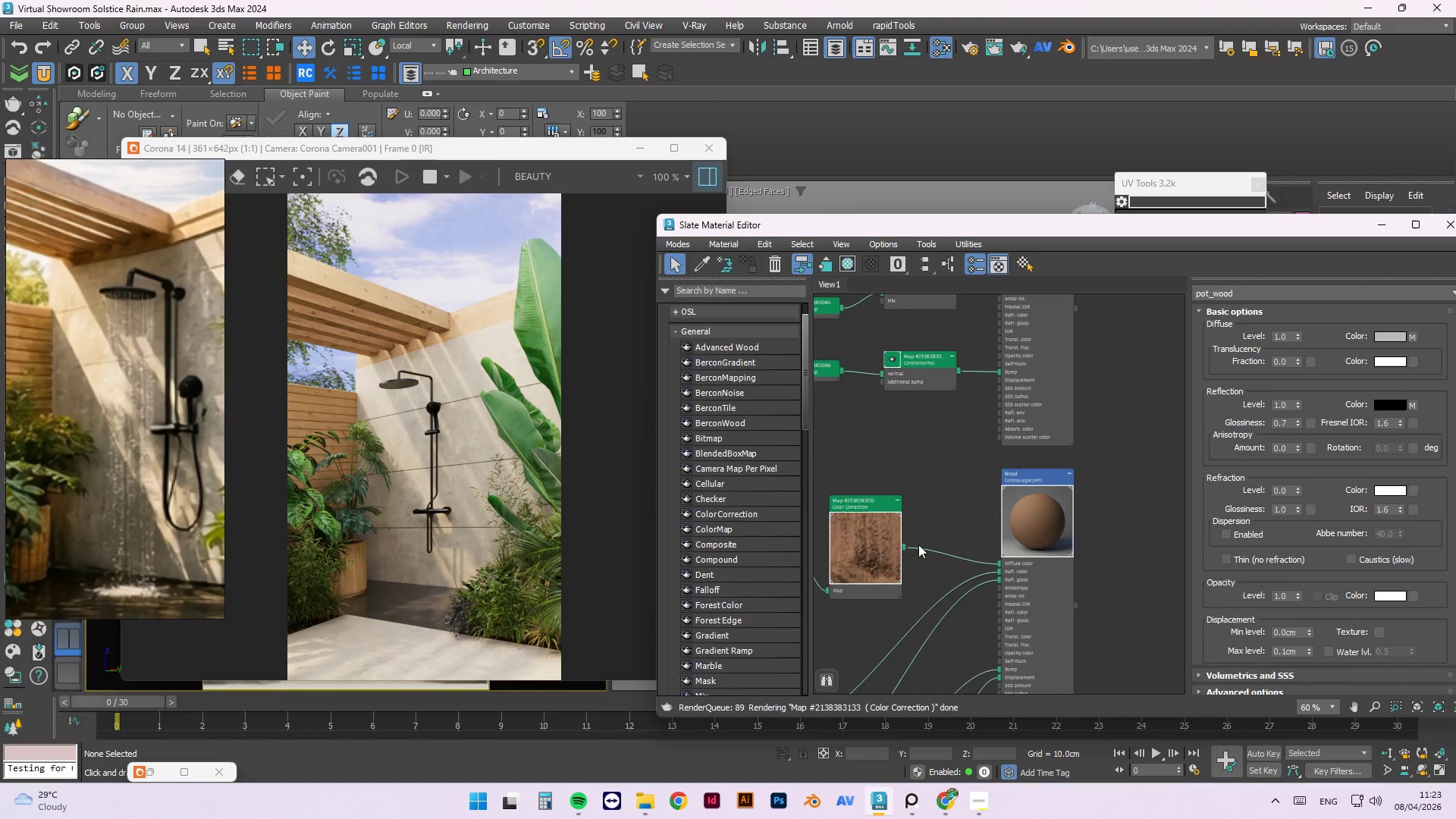 
left_click([877, 543])
 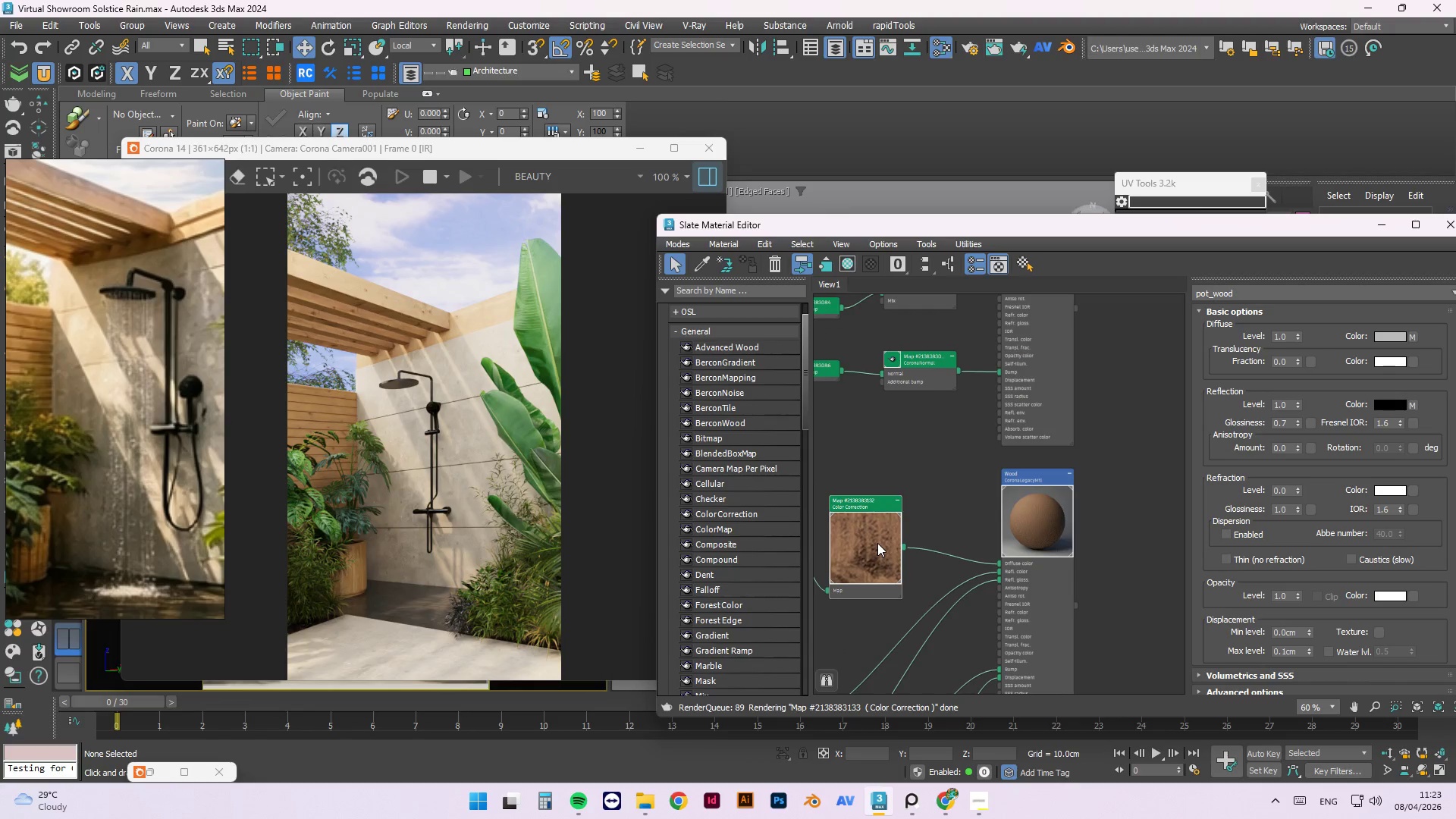 
right_click([877, 543])
 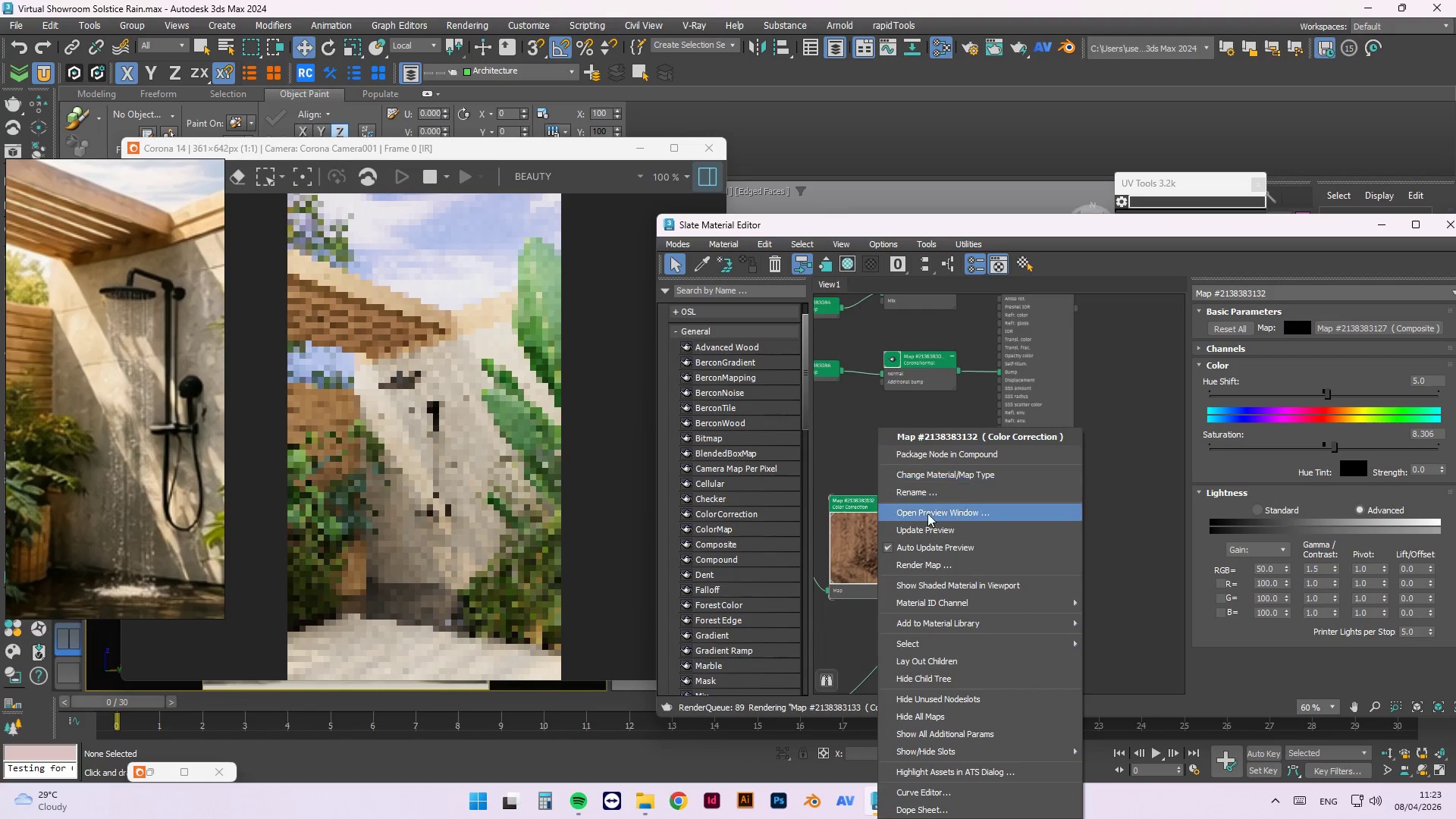 
left_click([930, 524])
 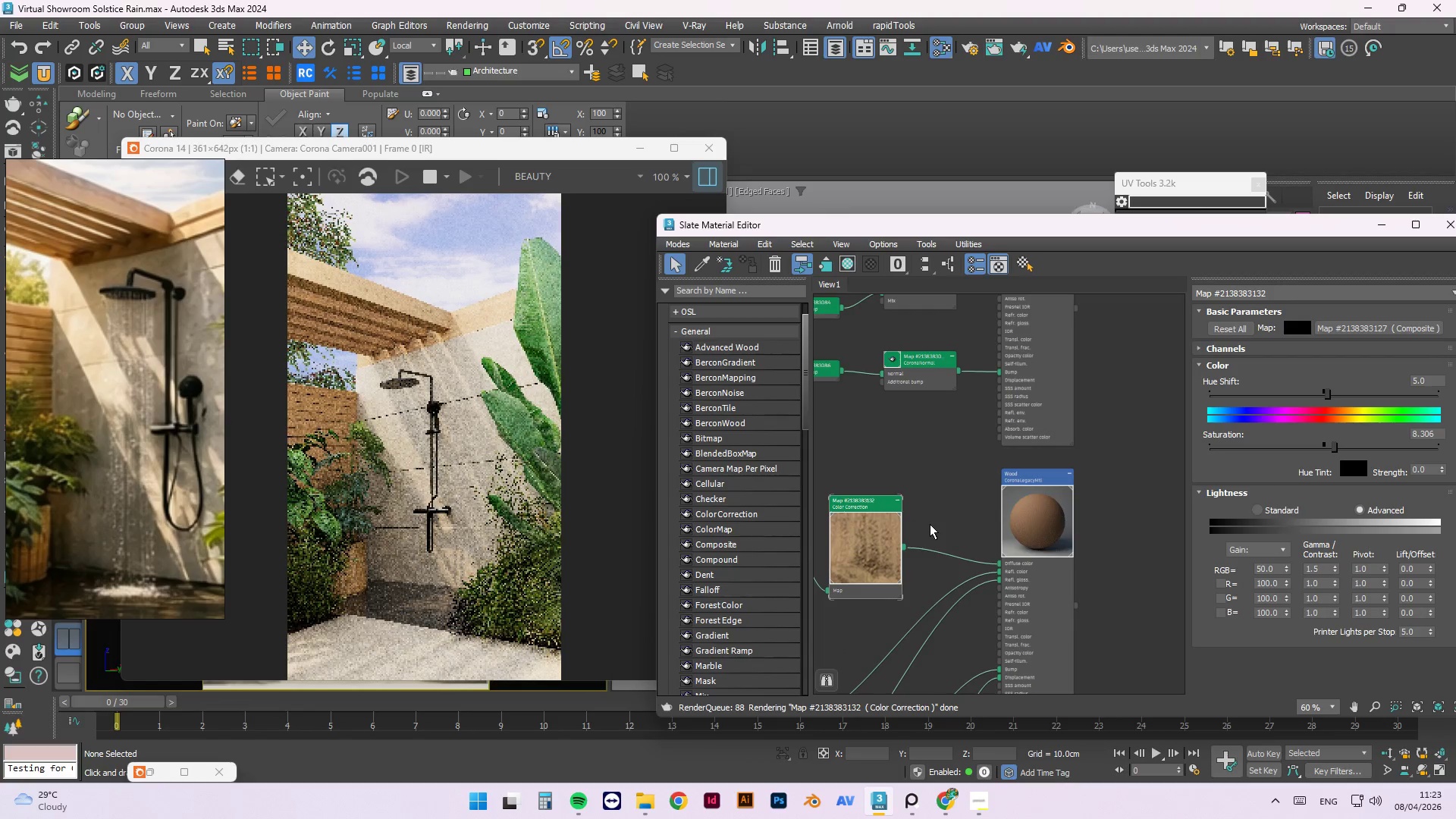 
right_click([1027, 509])
 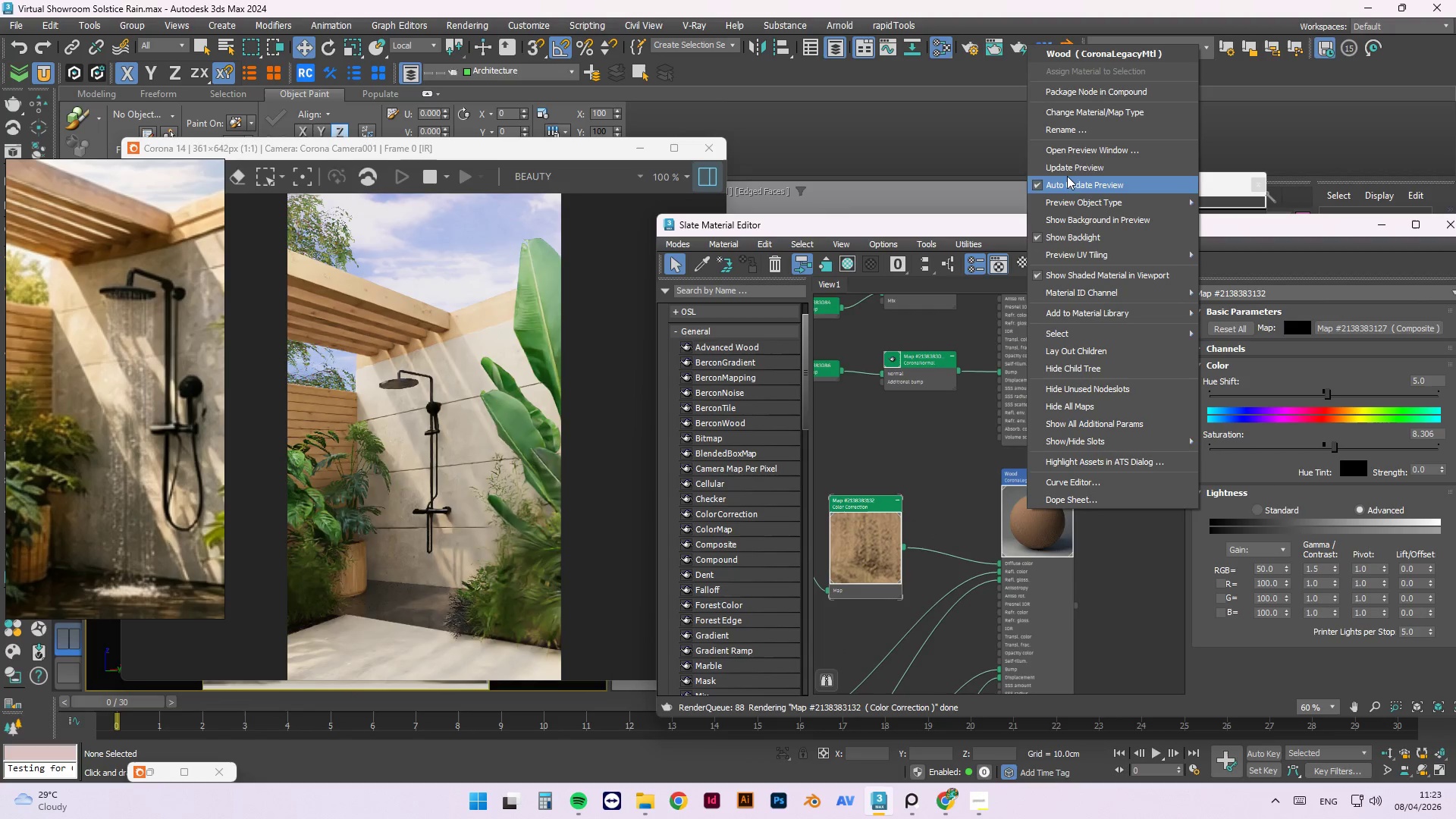 
left_click([1072, 162])
 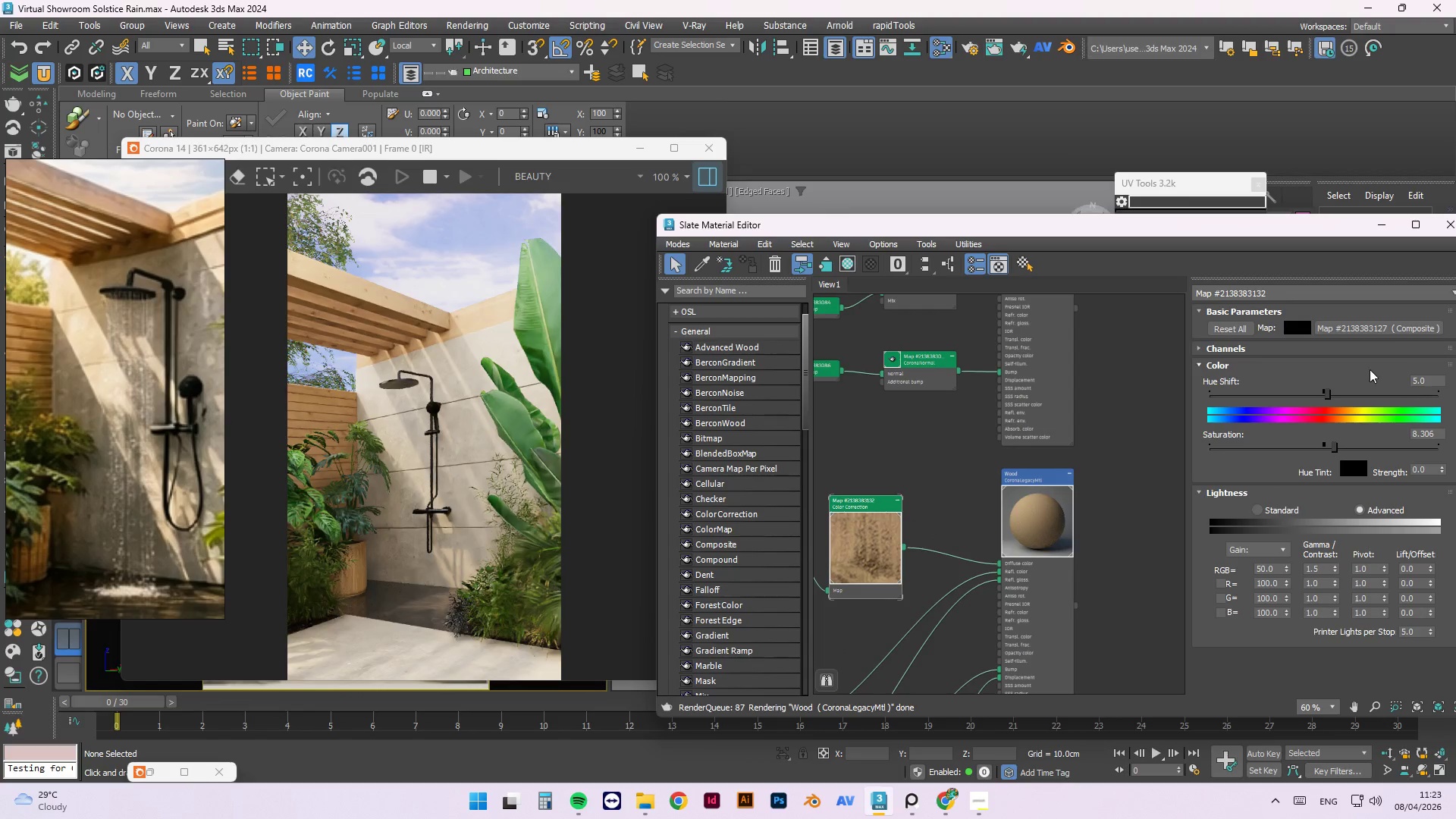 
double_click([1418, 434])
 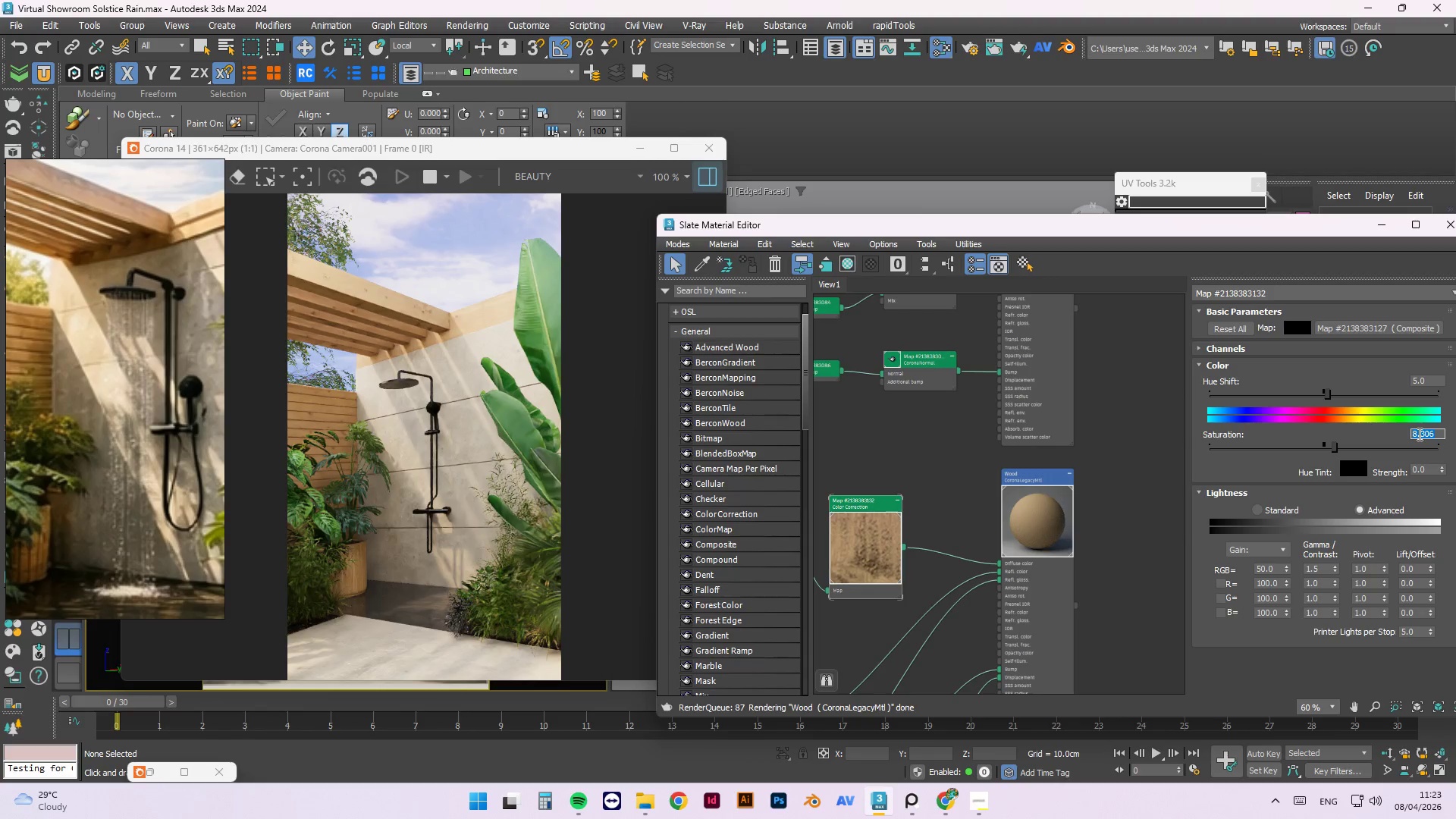 
key(Numpad5)
 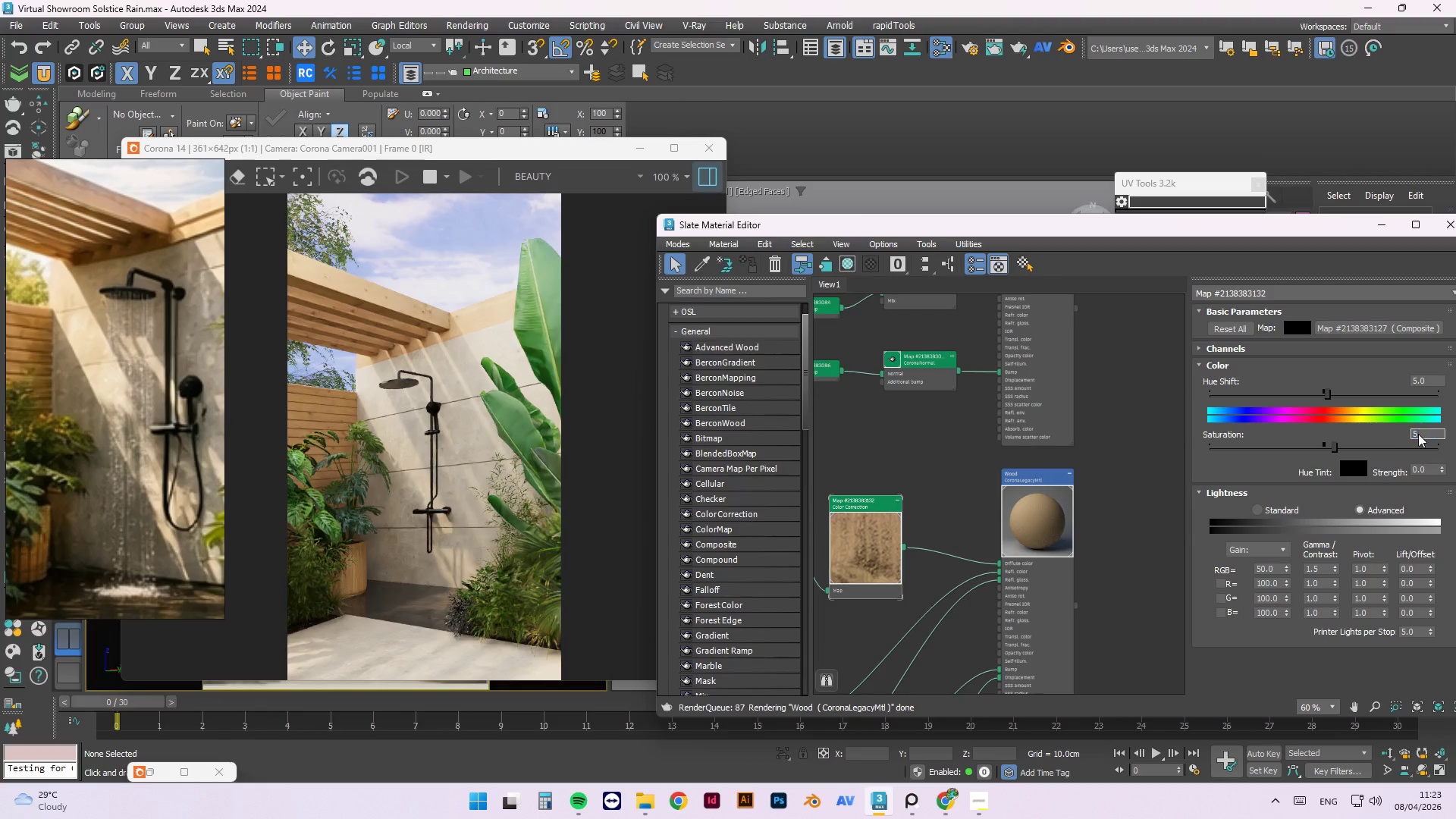 
key(Numpad0)
 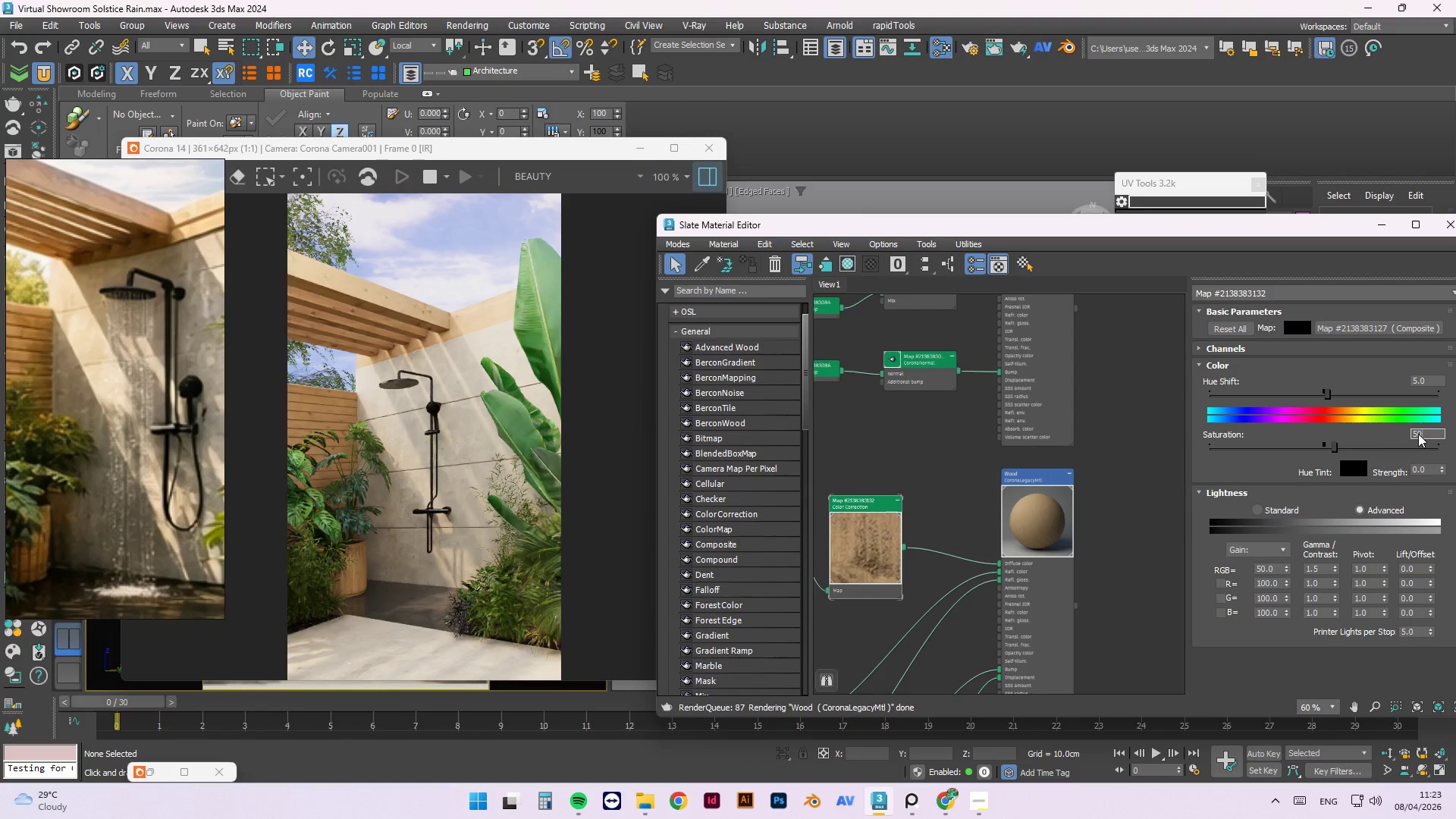 
key(NumpadEnter)
 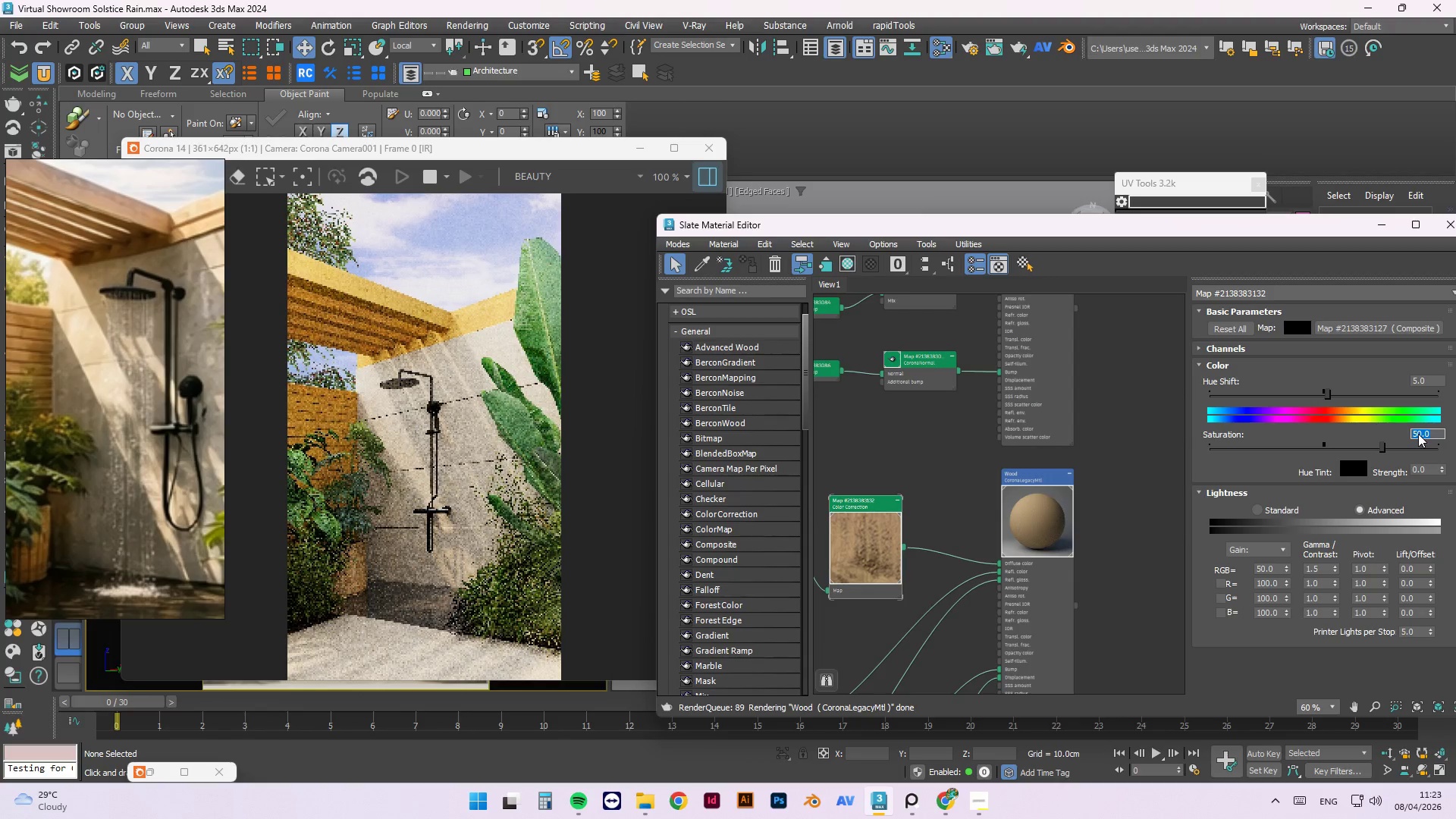 
key(Numpad2)
 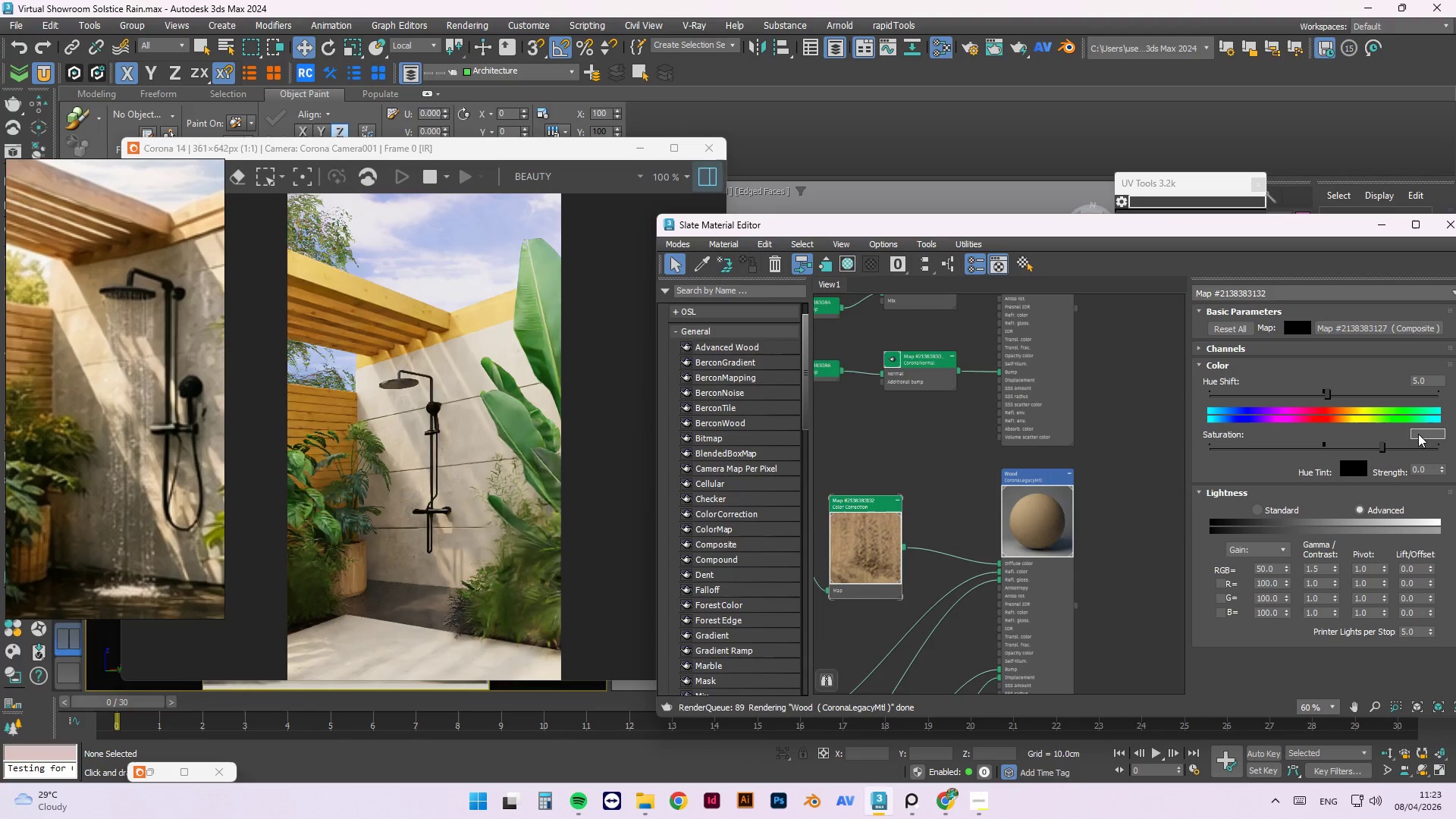 
key(Numpad0)
 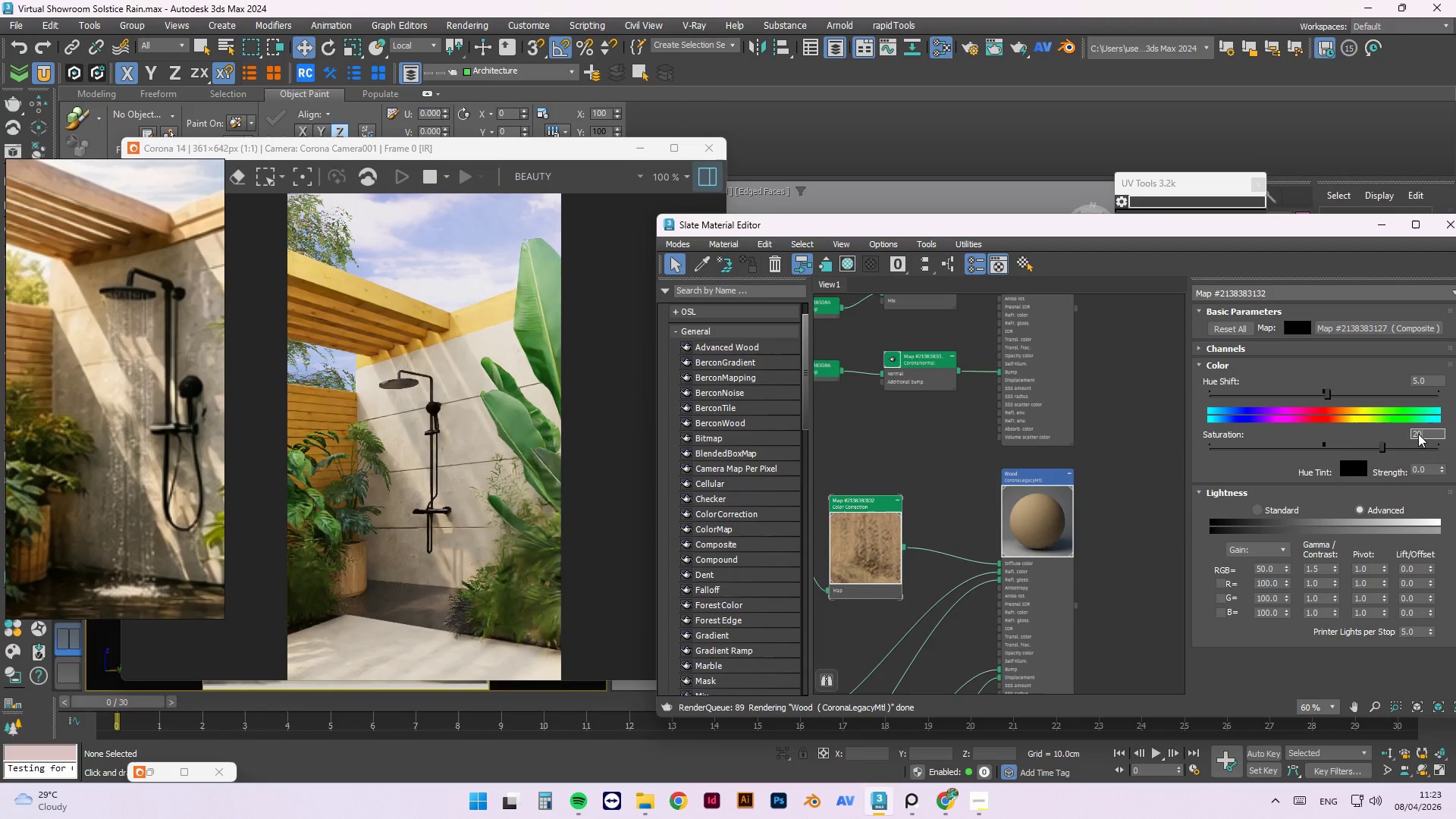 
key(NumpadEnter)
 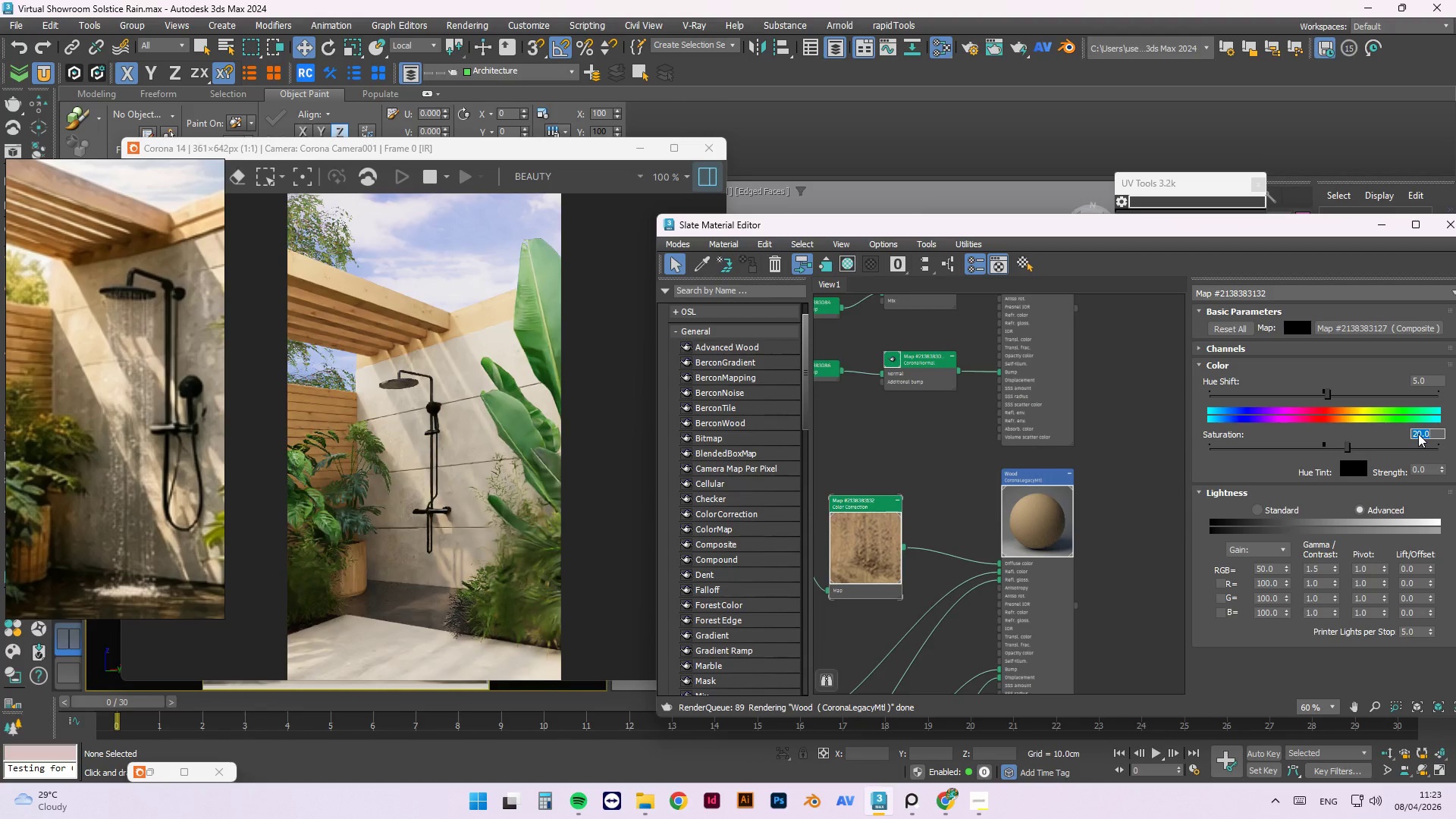 
left_click_drag(start_coordinate=[1431, 383], to_coordinate=[1352, 381])
 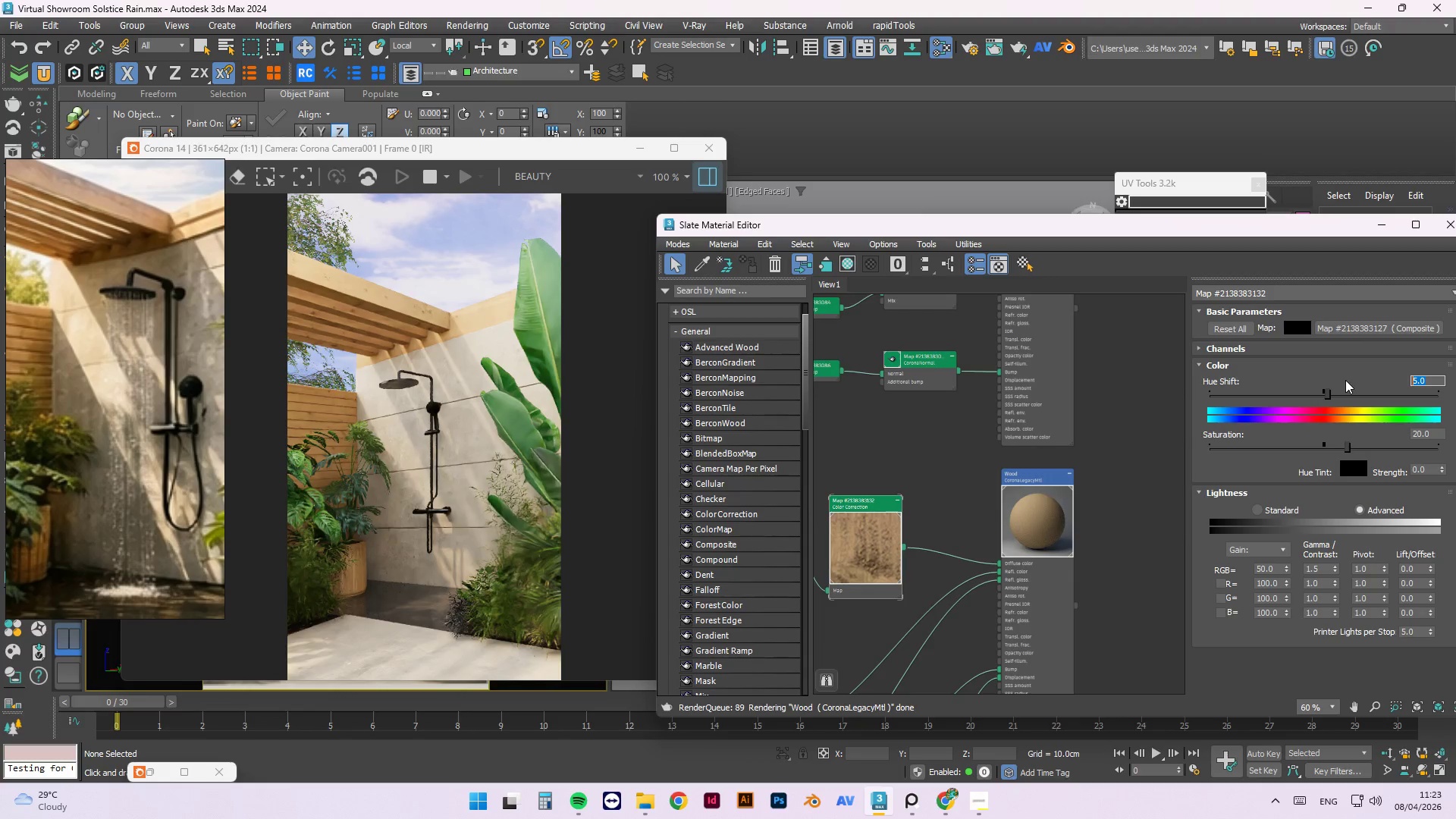 
key(NumpadSubtract)
 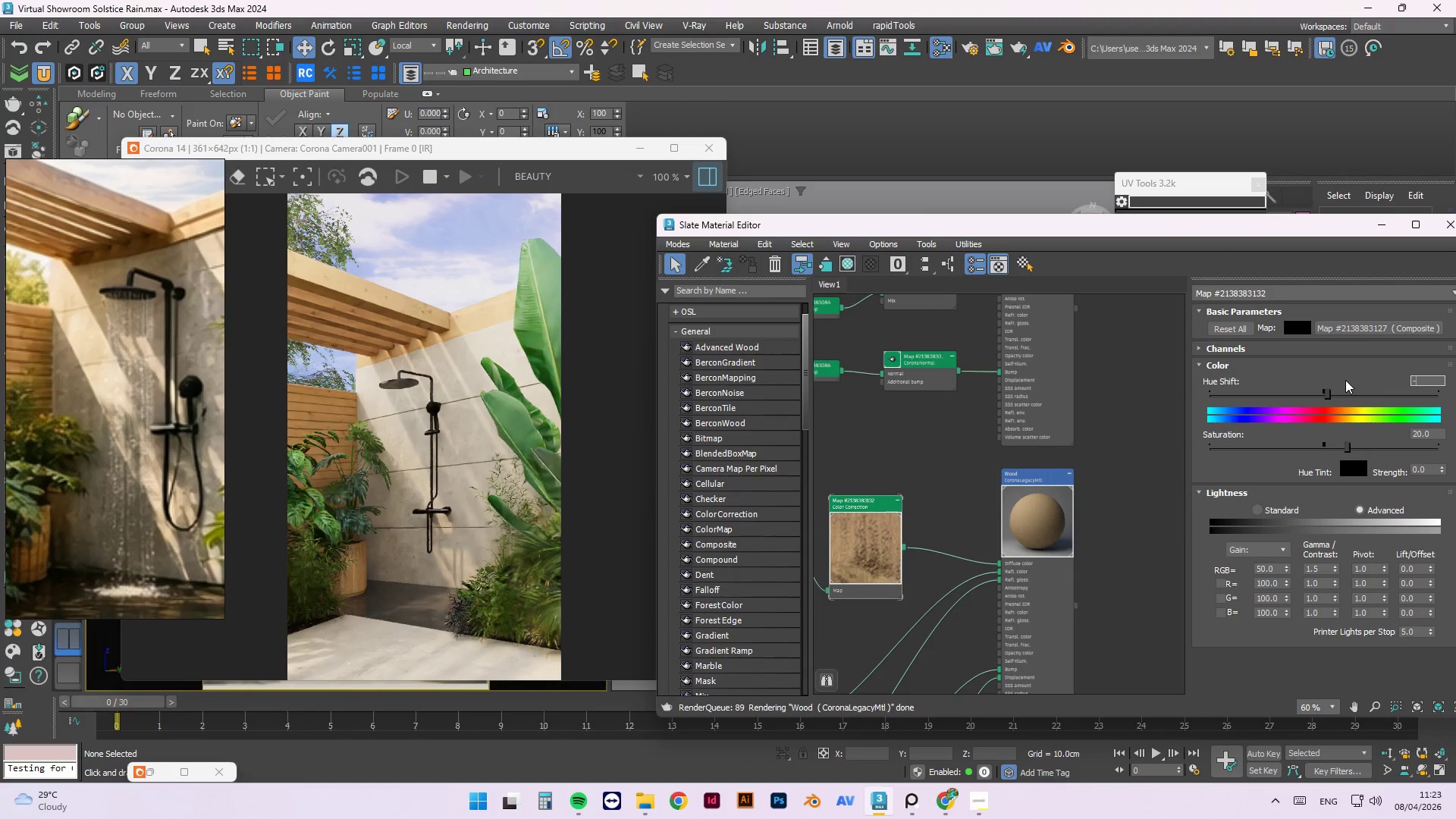 
key(Numpad5)
 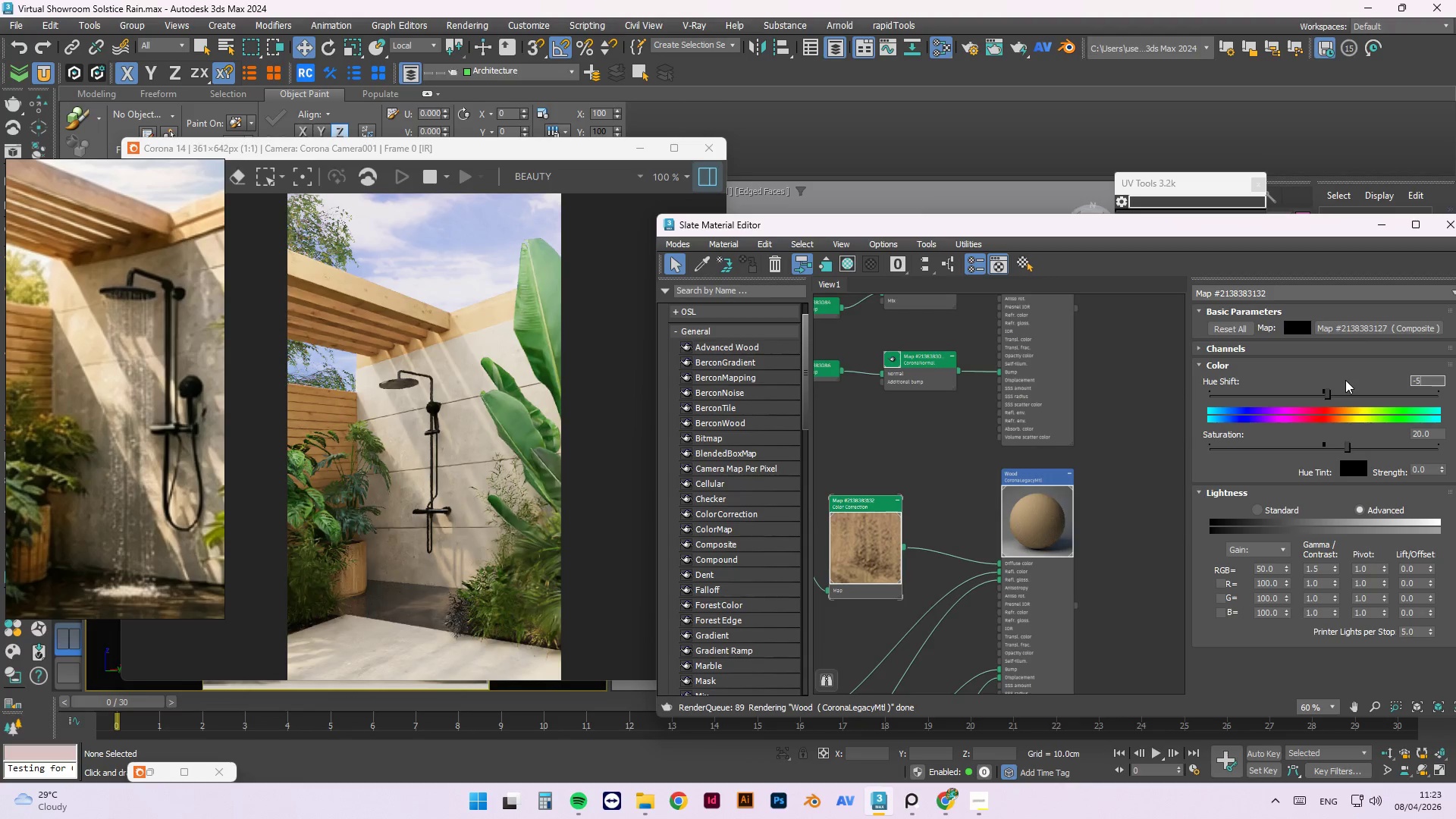 
key(NumpadEnter)
 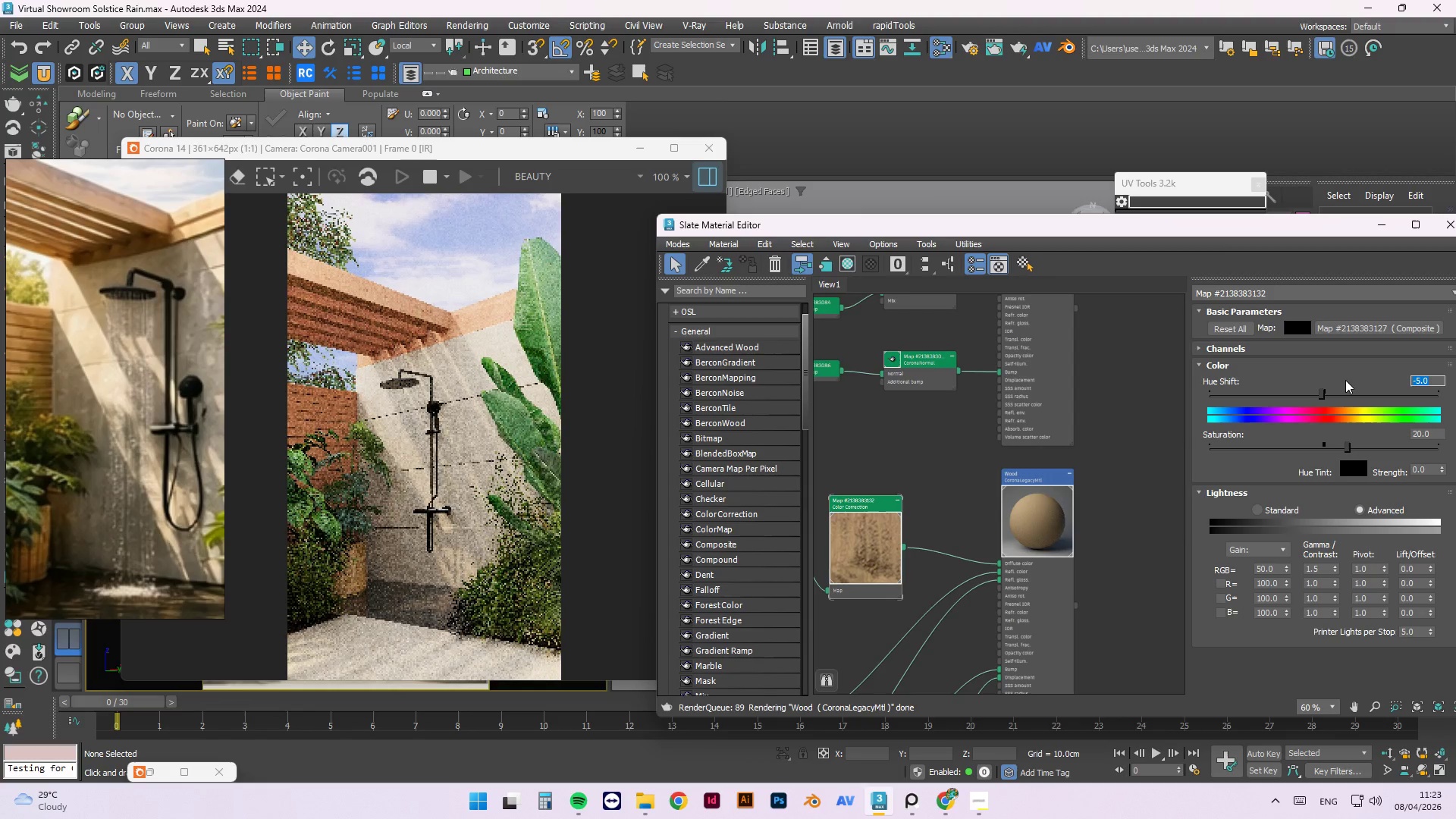 
key(Numpad0)
 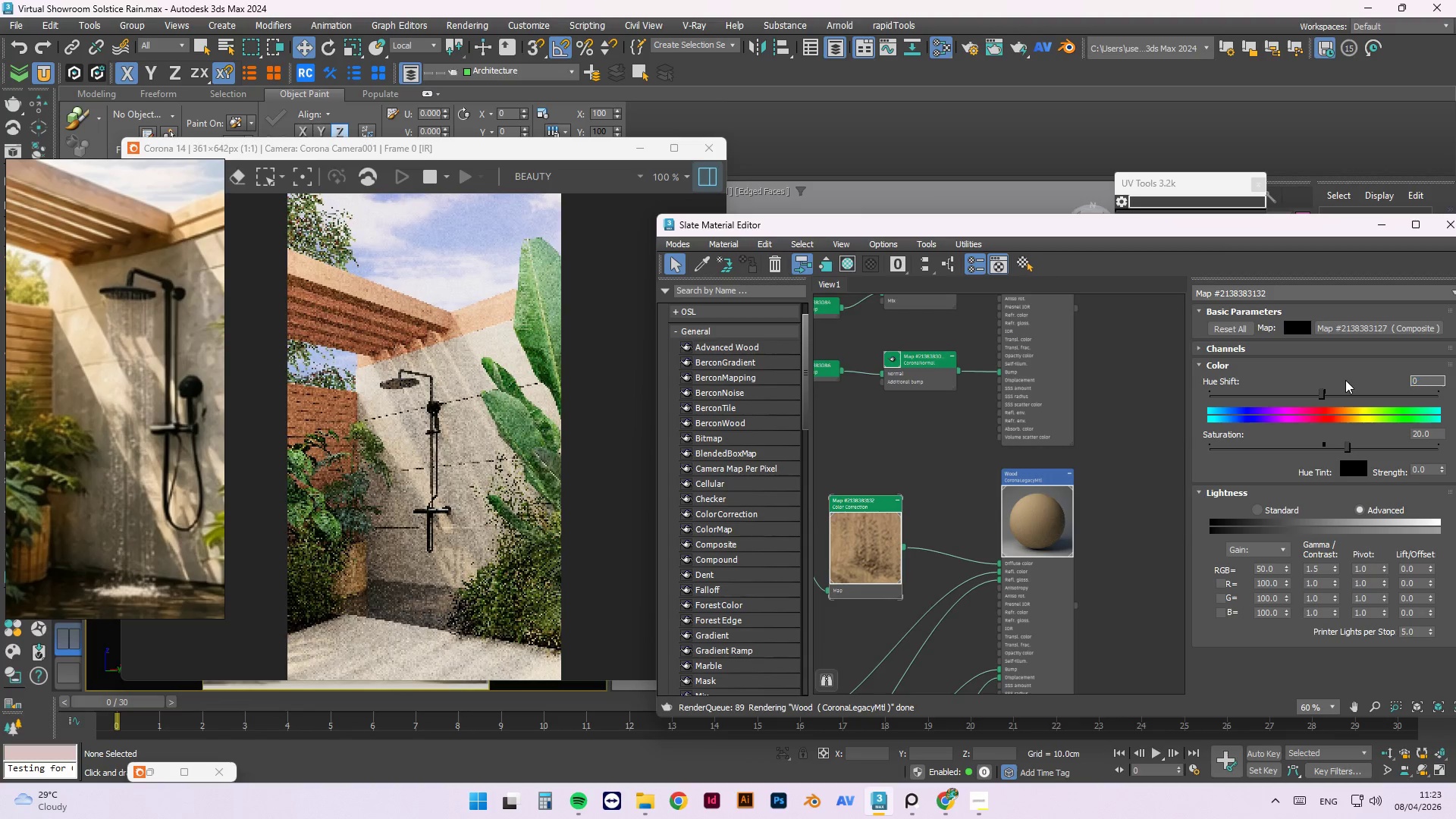 
key(NumpadEnter)
 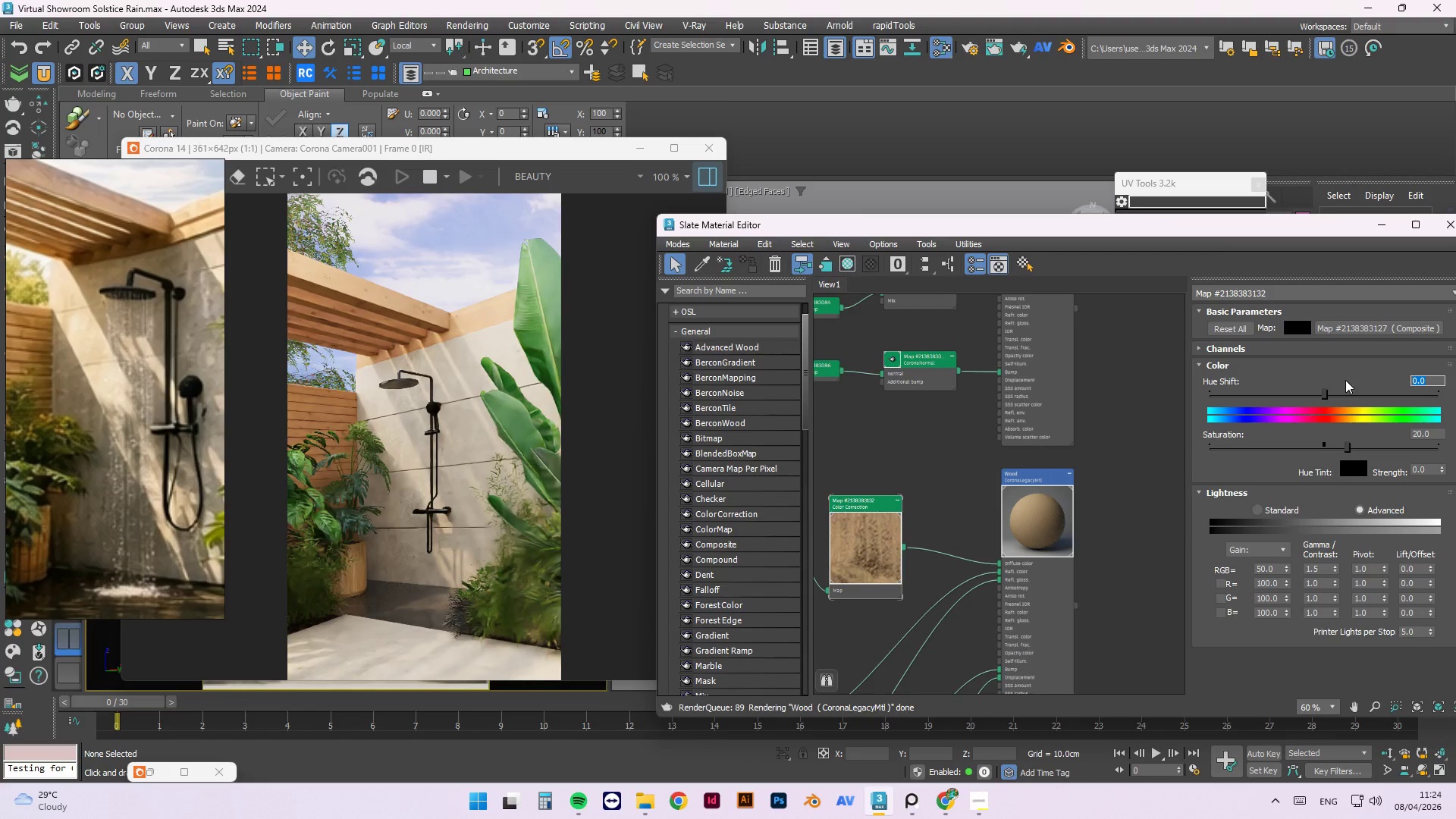 
left_click([1311, 444])
 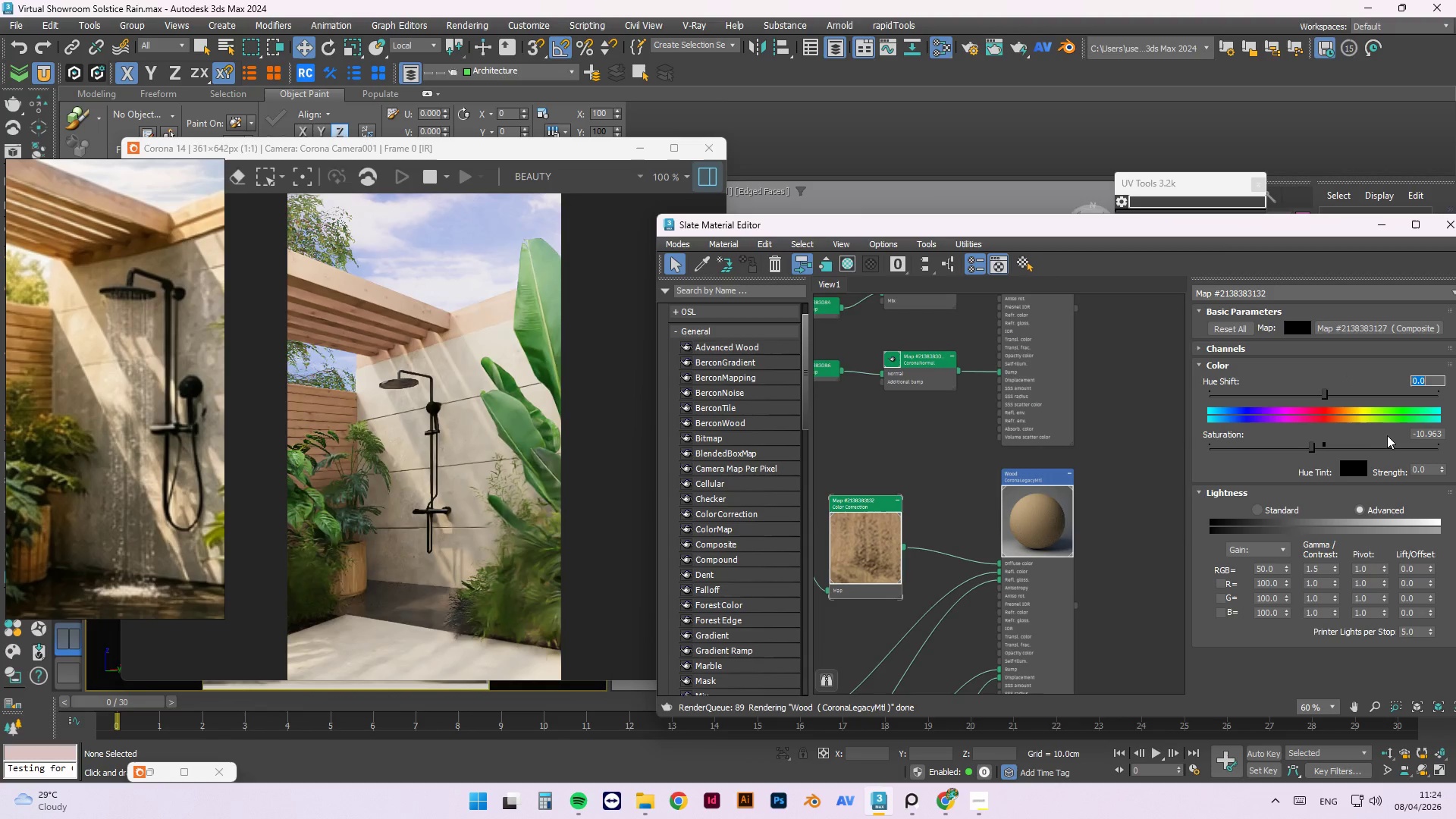 
double_click([1418, 438])
 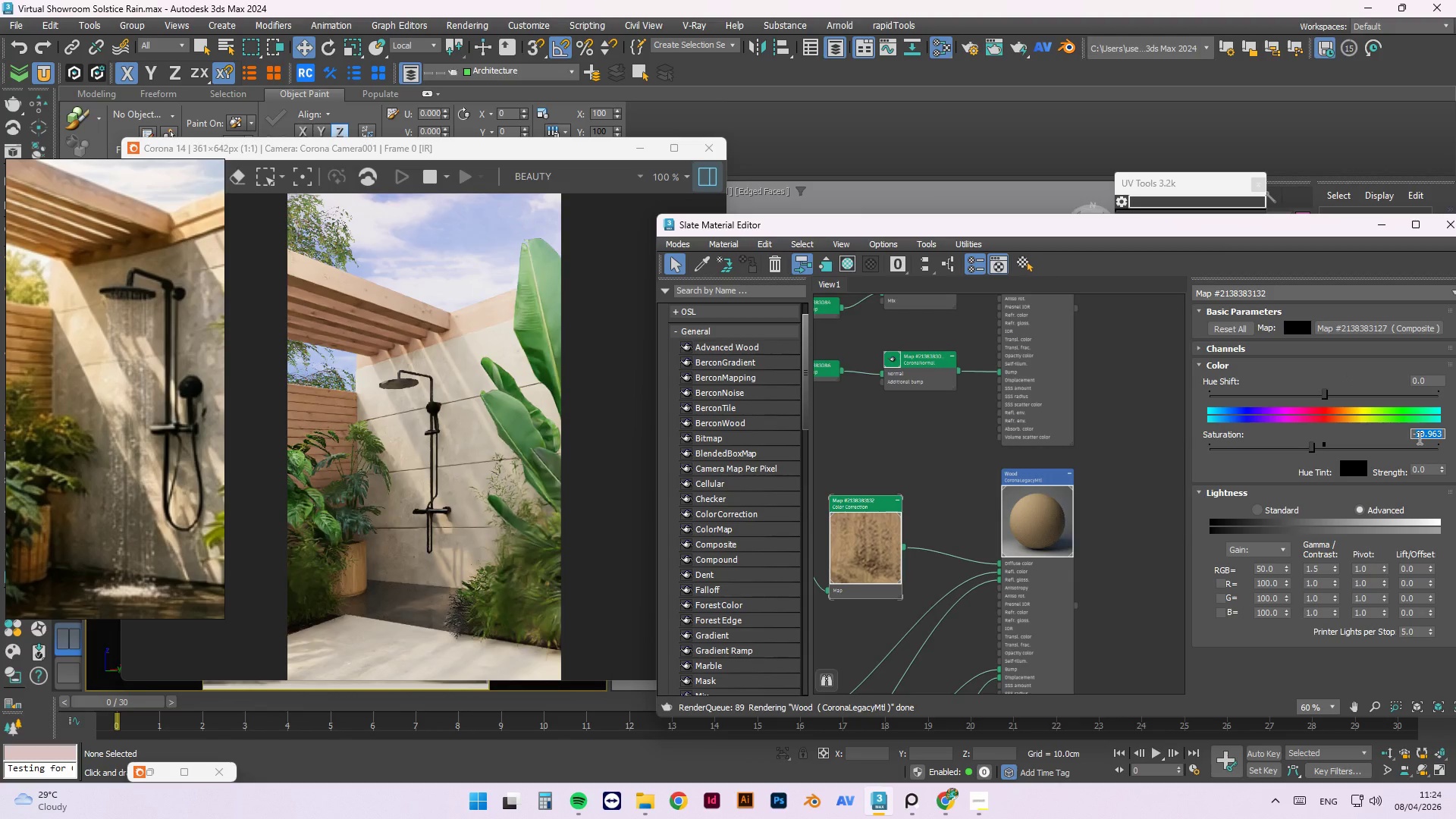 
key(Numpad1)
 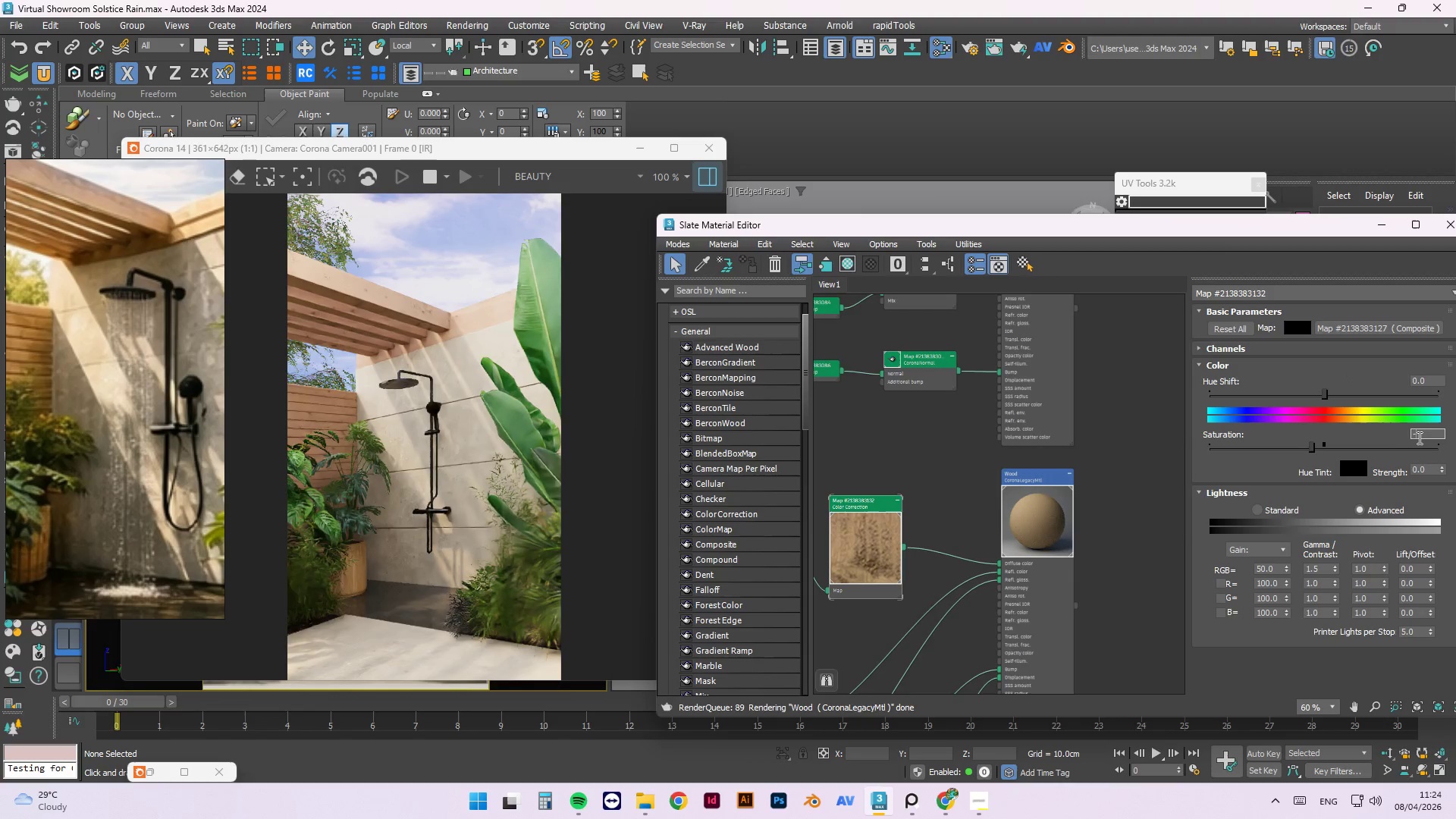 
key(Numpad0)
 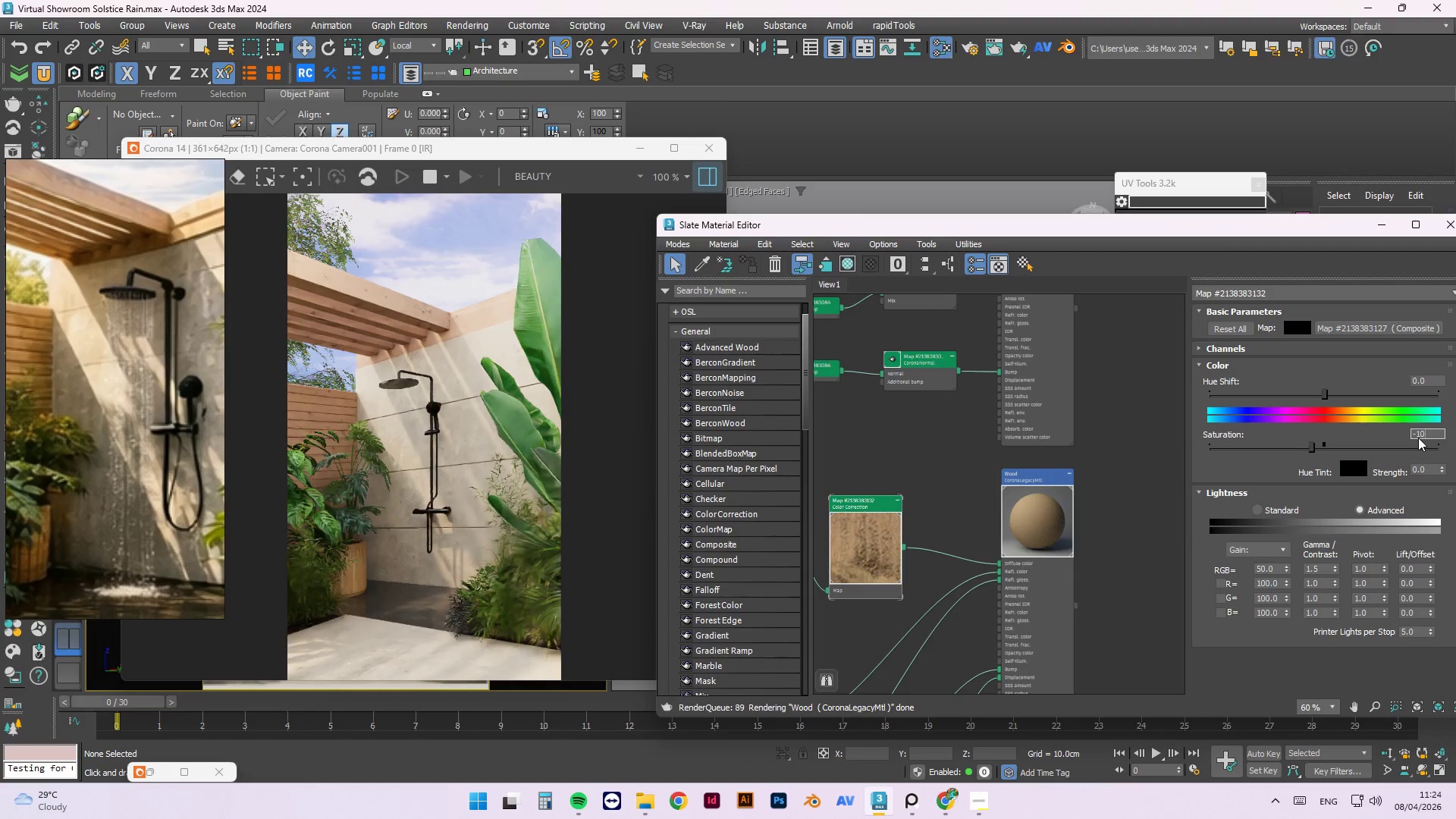 
key(NumpadEnter)
 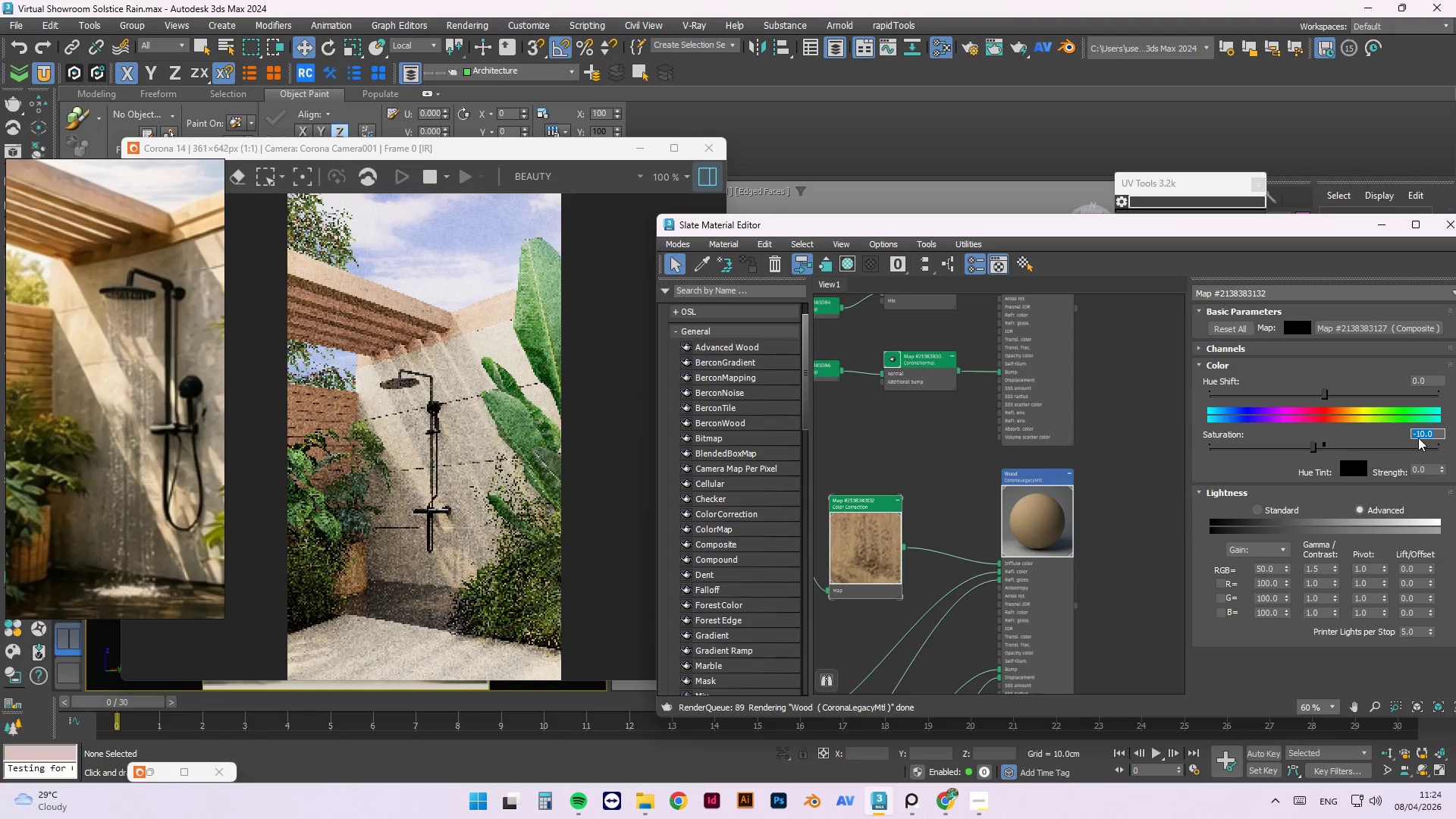 
key(NumpadSubtract)
 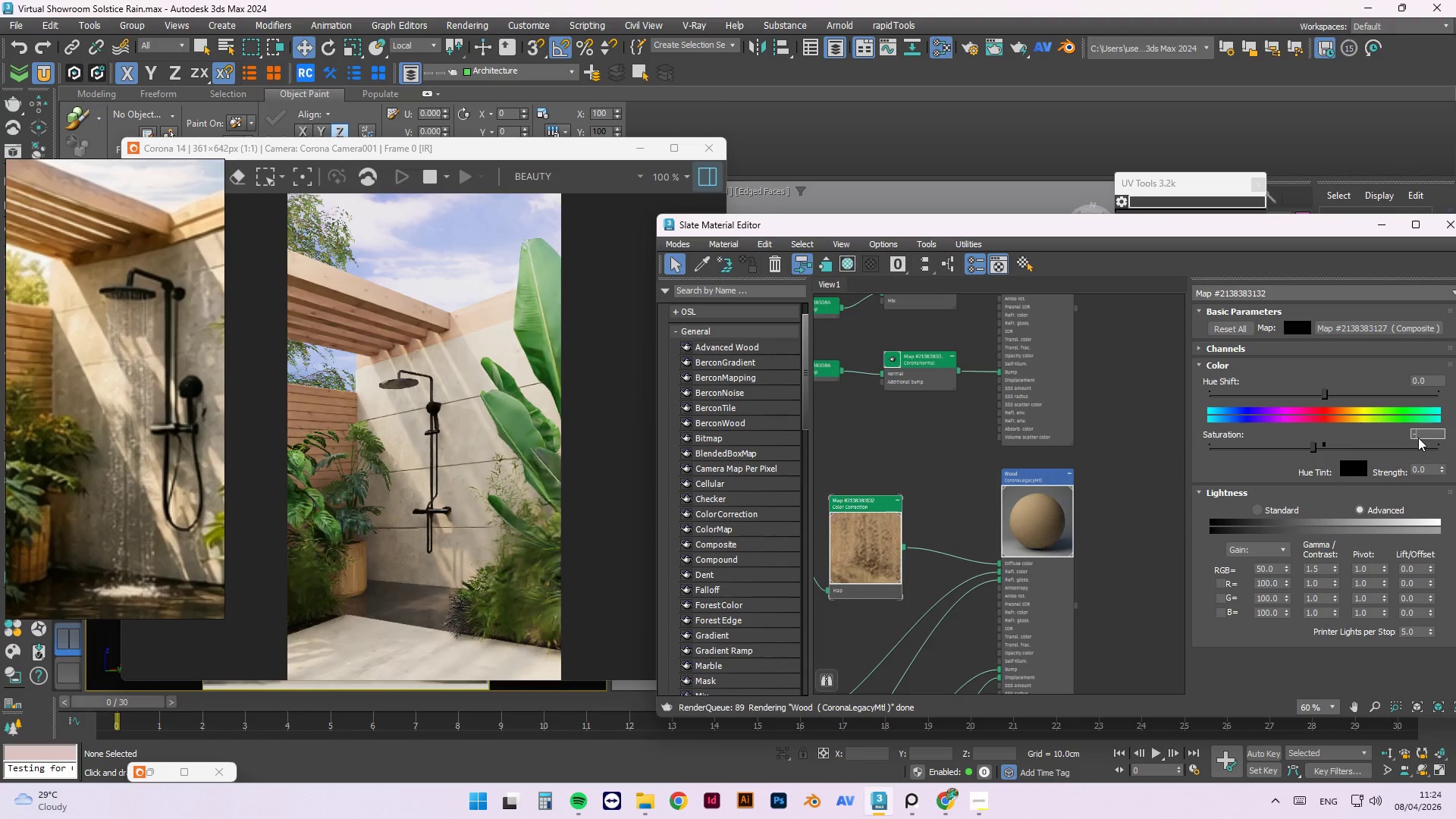 
key(Delete)
 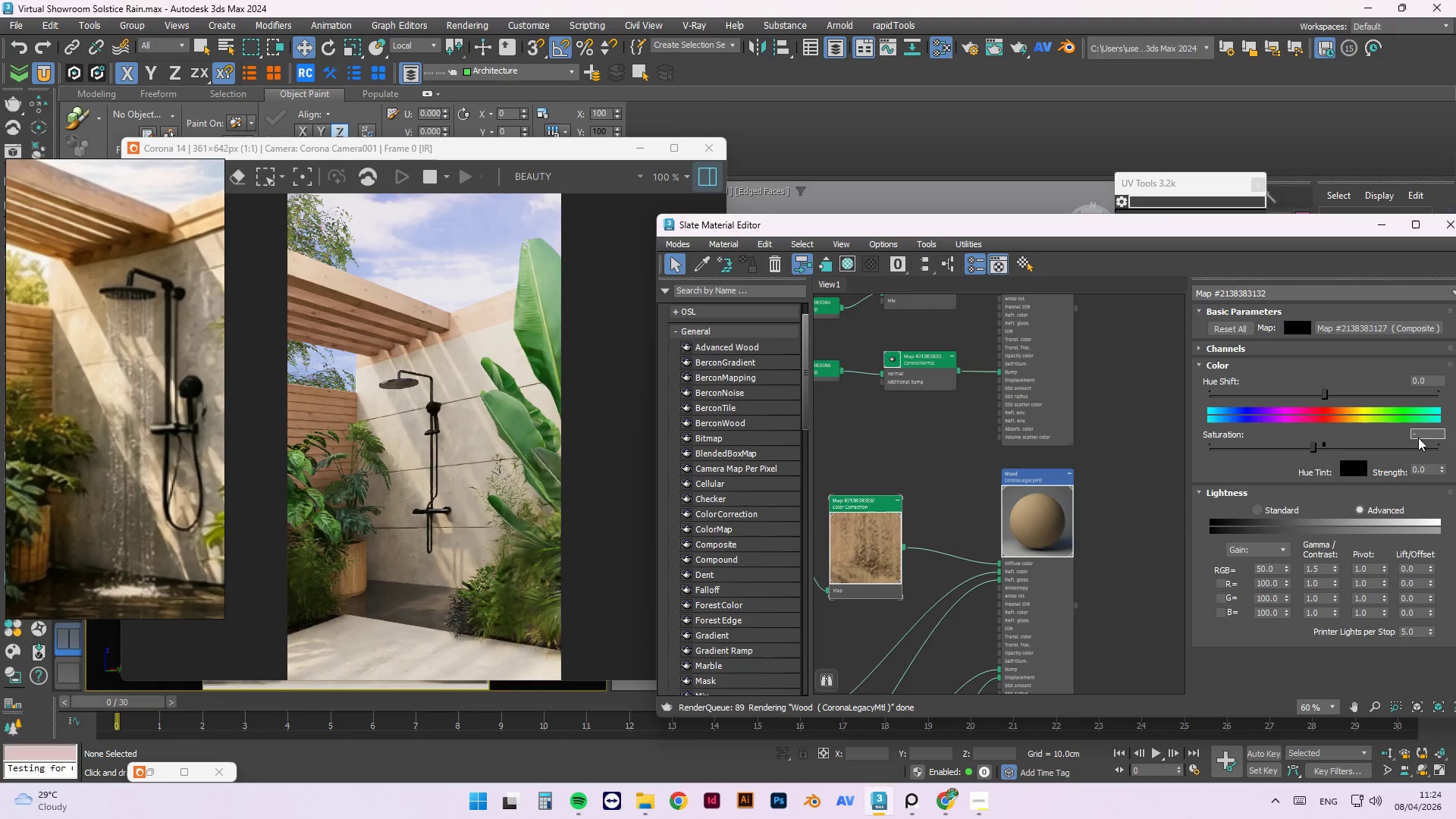 
key(Delete)
 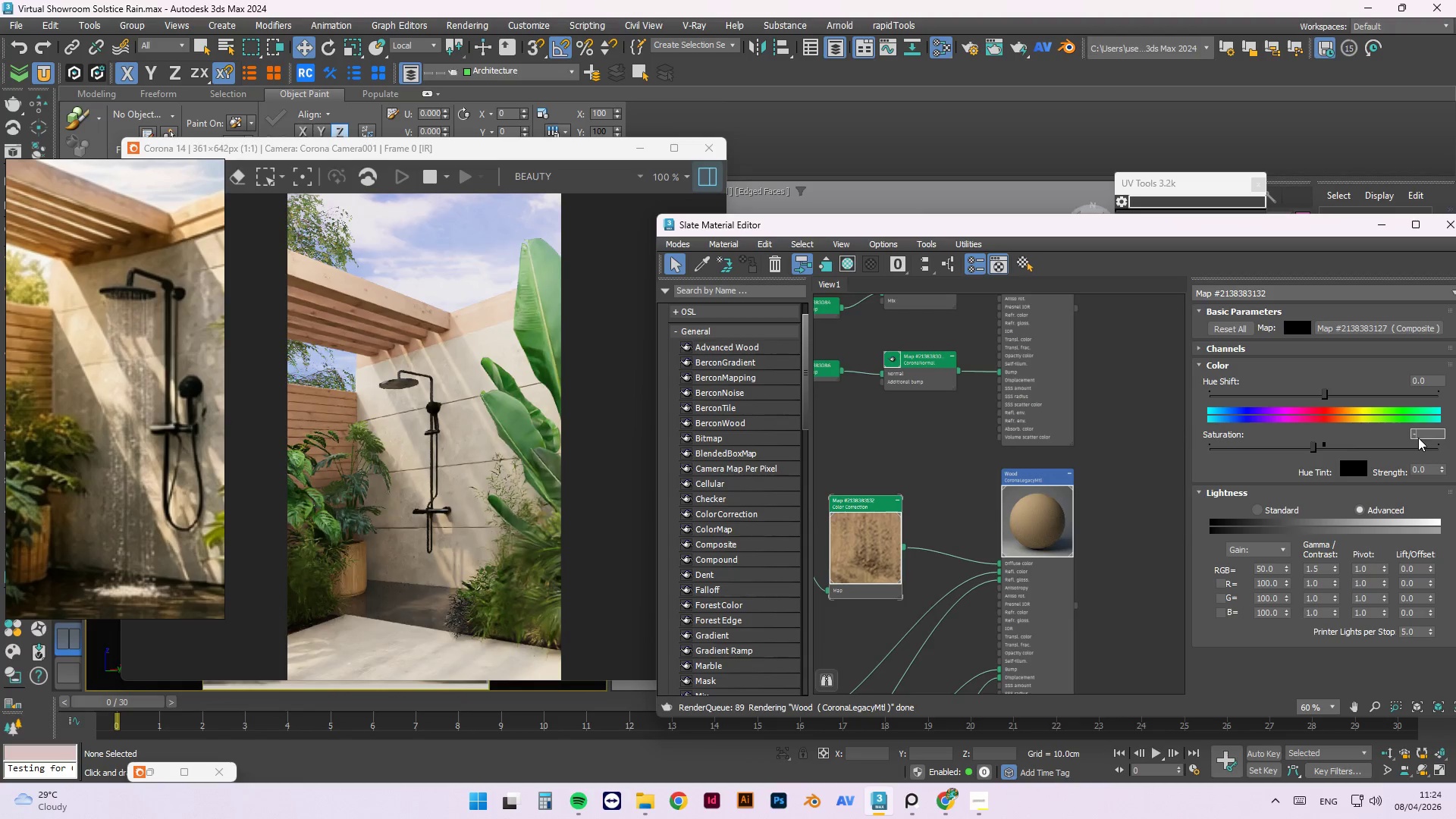 
key(Backspace)
 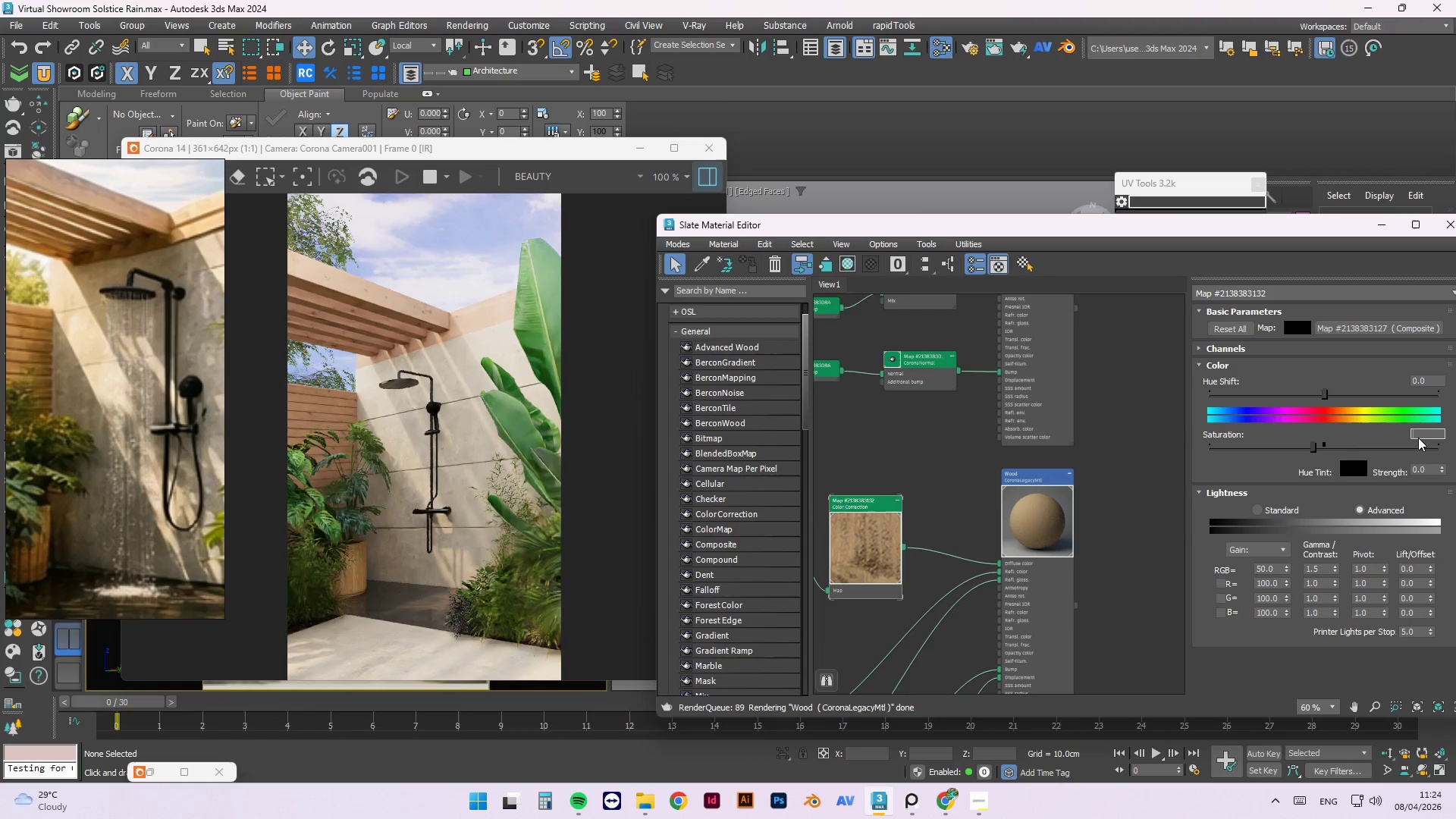 
key(Numpad1)
 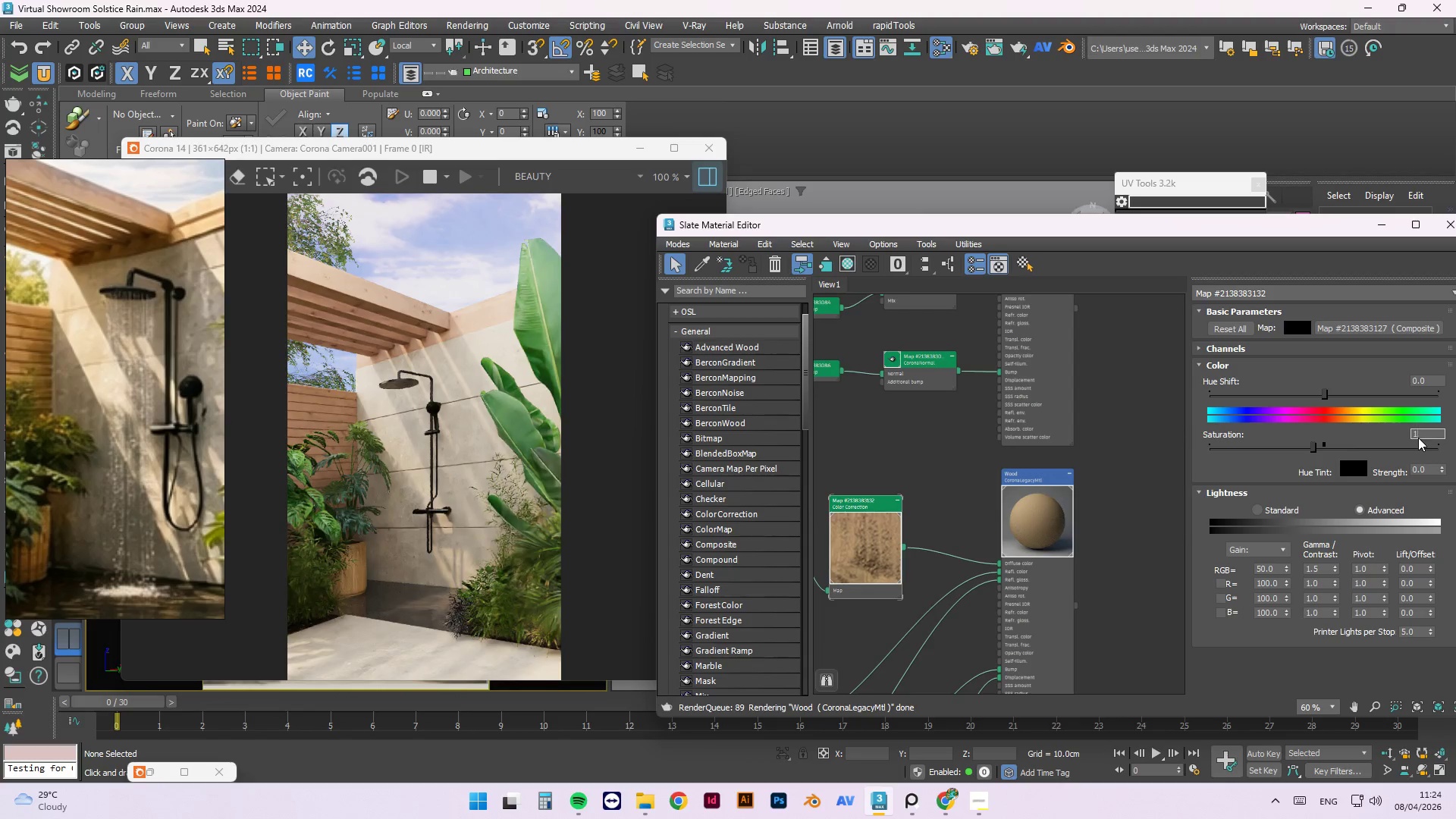 
key(Numpad0)
 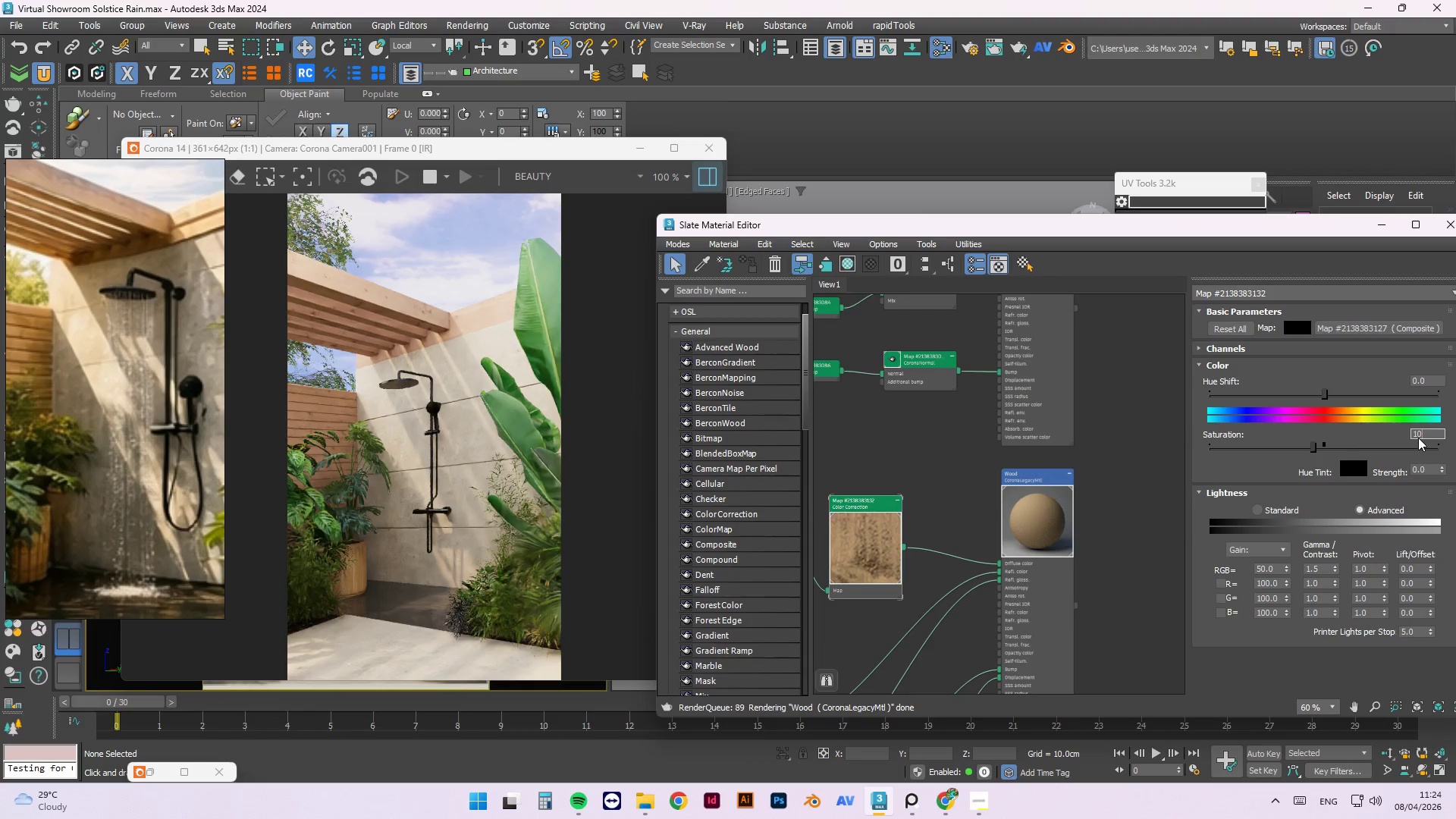 
key(NumpadEnter)
 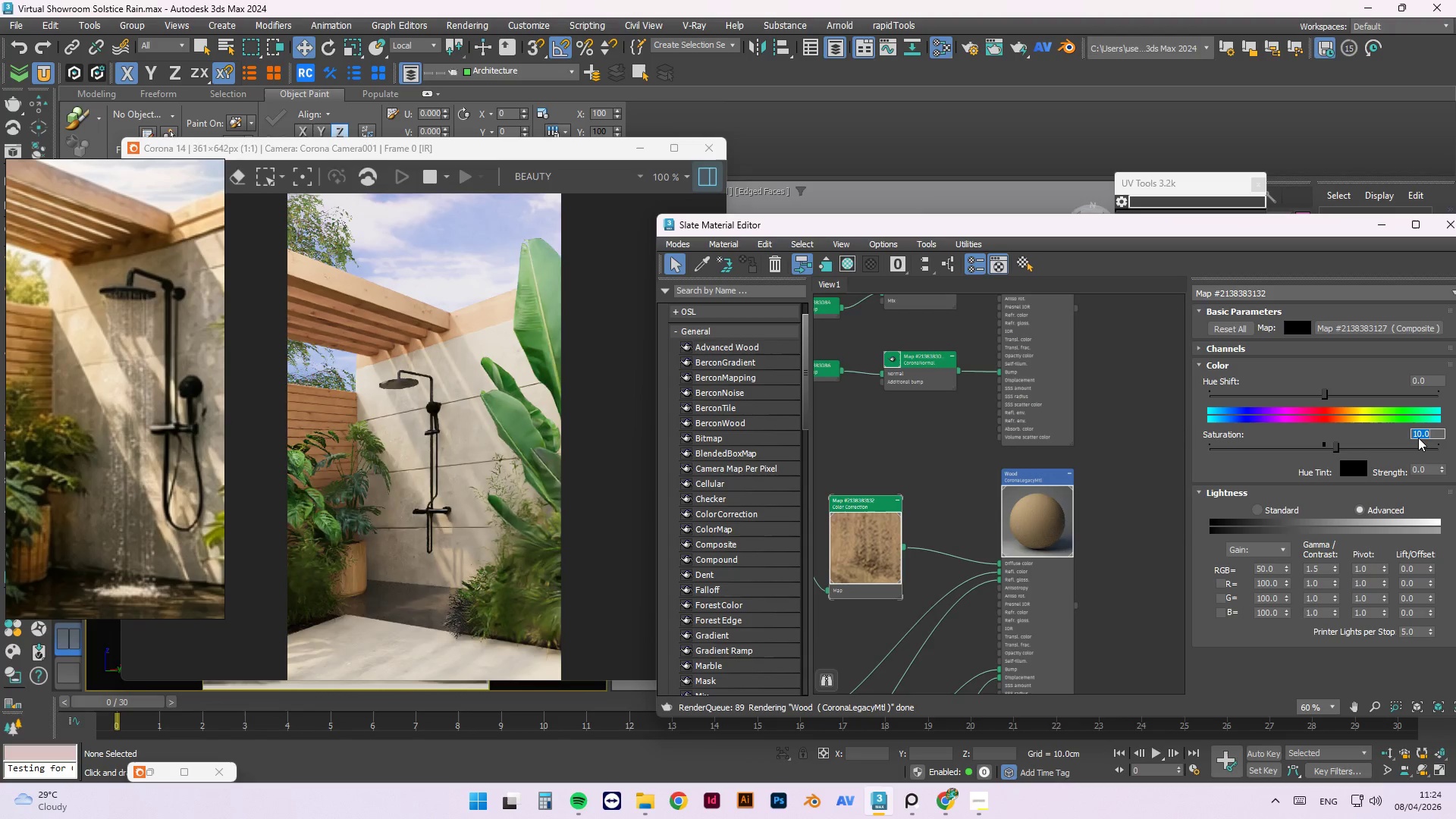 
wait(8.38)
 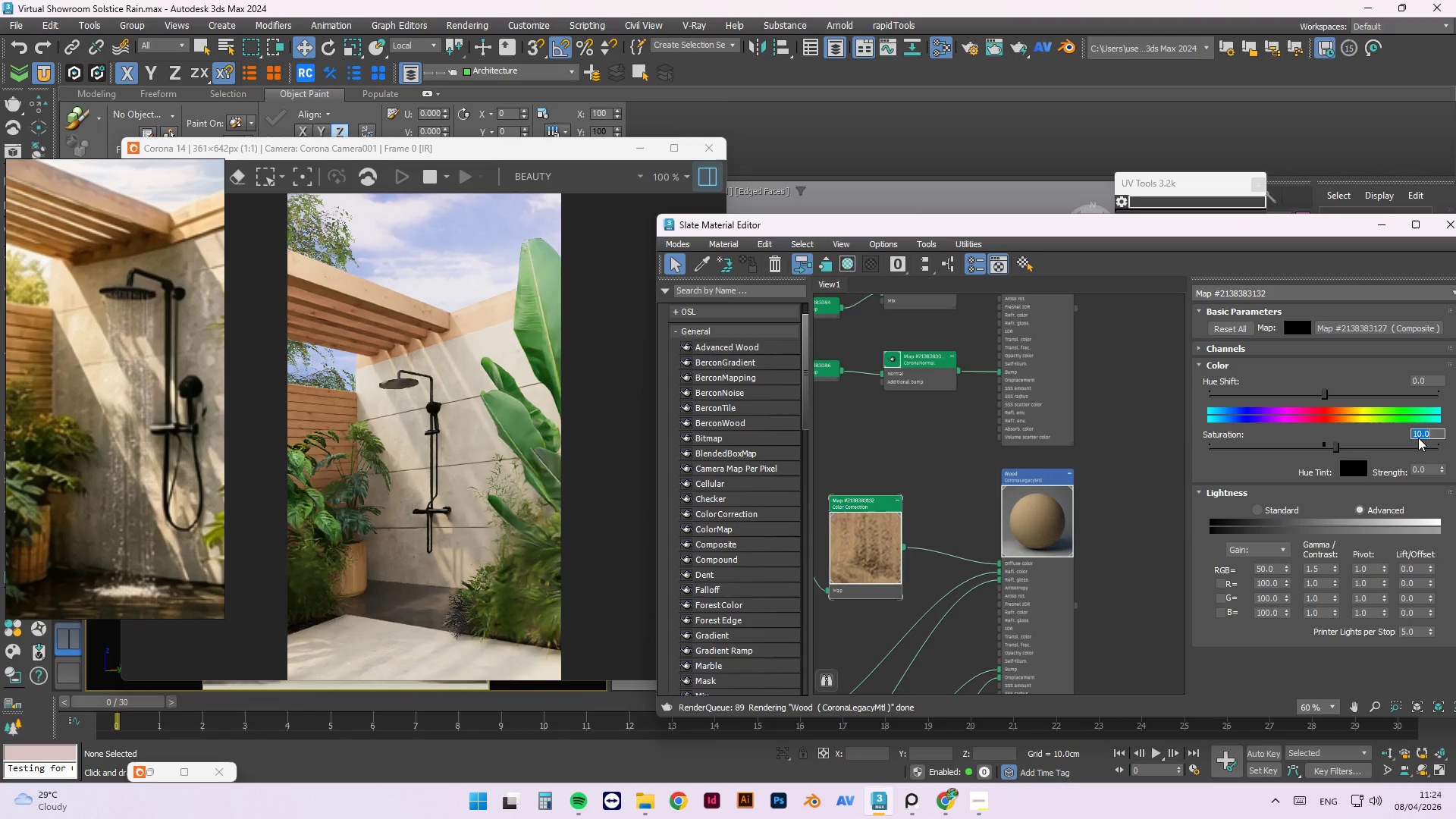 
double_click([1267, 570])
 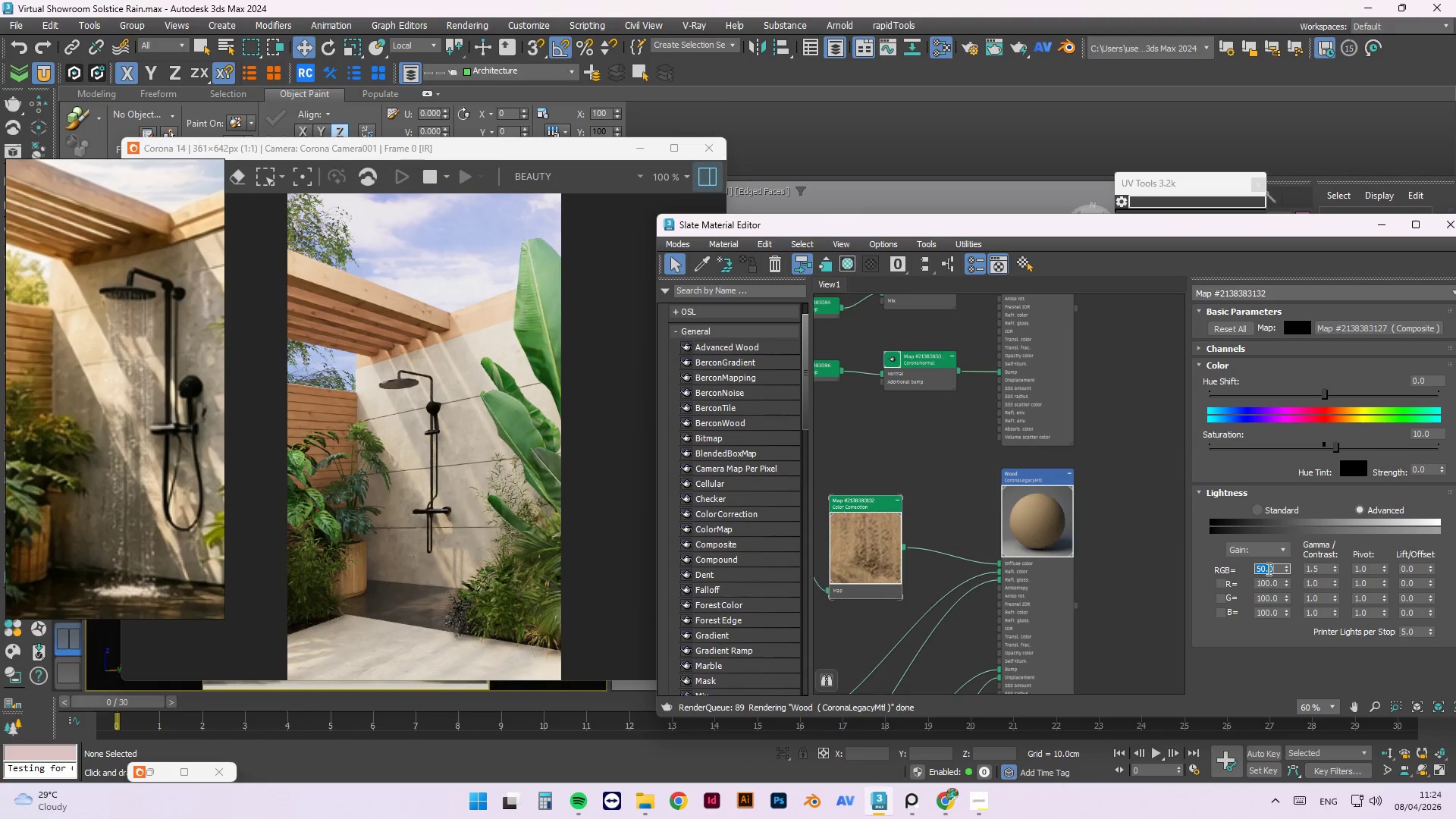 
key(Numpad1)
 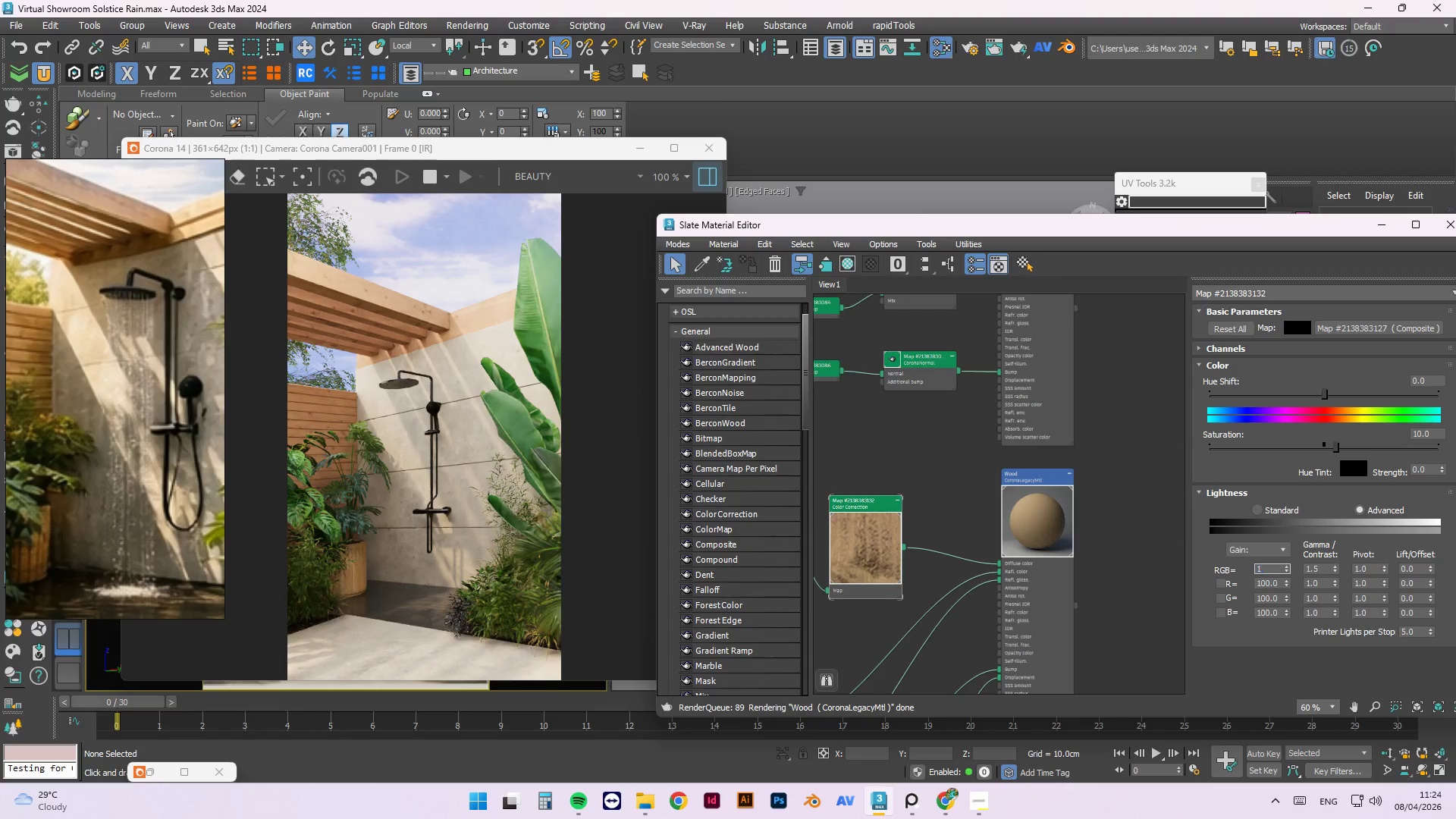 
key(Numpad0)
 